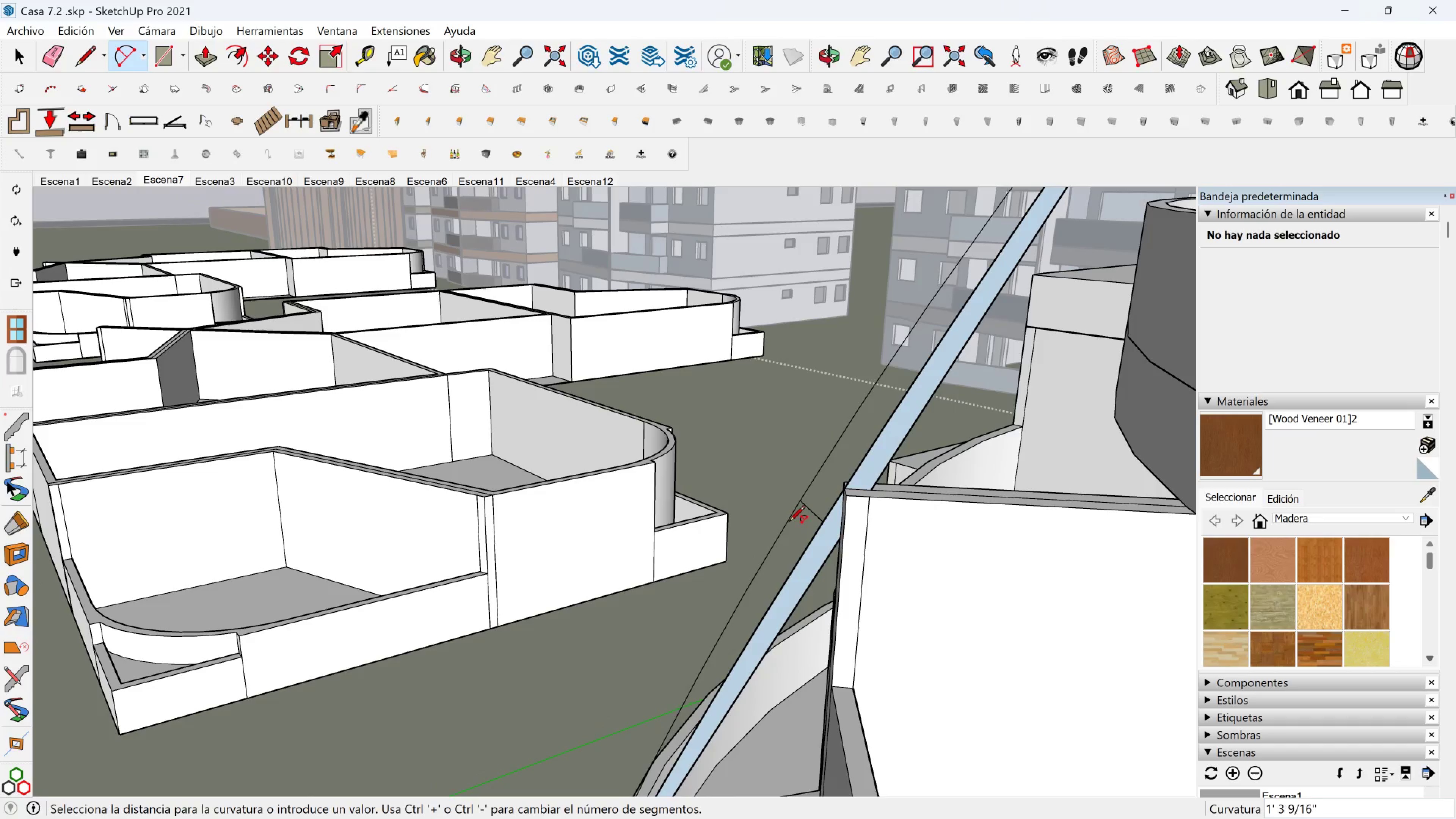 
wait(9.67)
 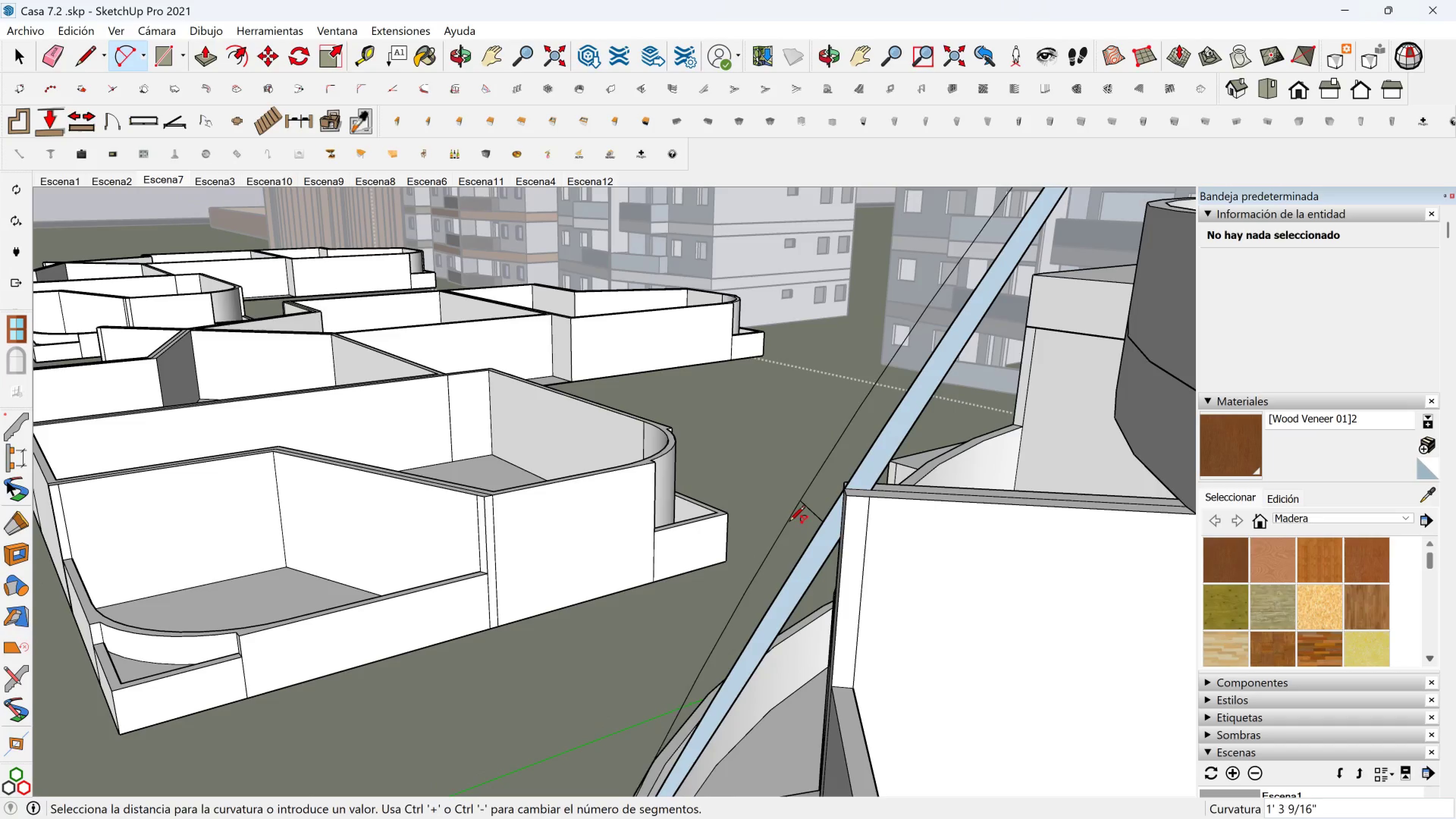 
scroll: coordinate [644, 444], scroll_direction: down, amount: 3.0
 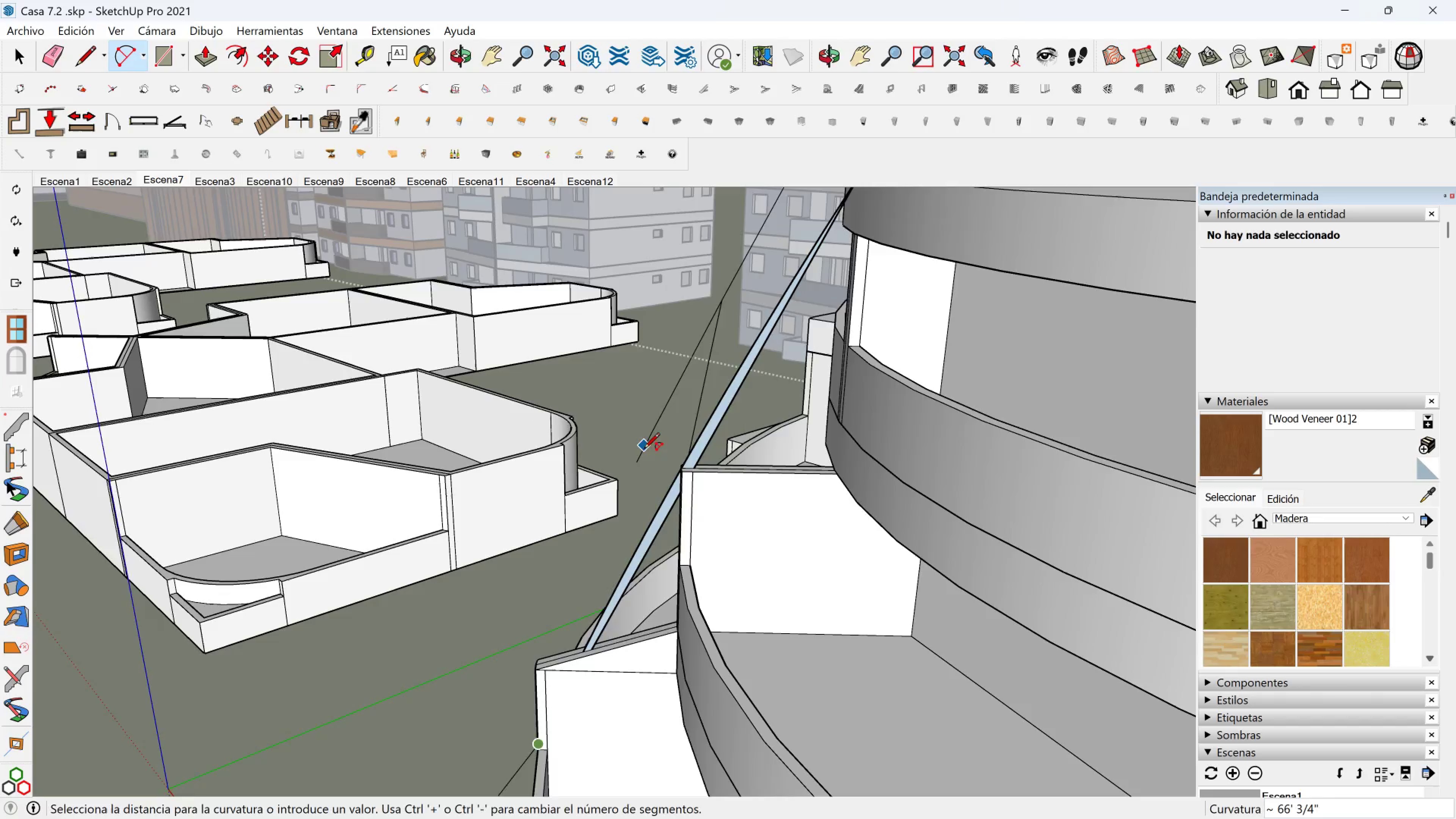 
hold_key(key=ShiftLeft, duration=0.39)
 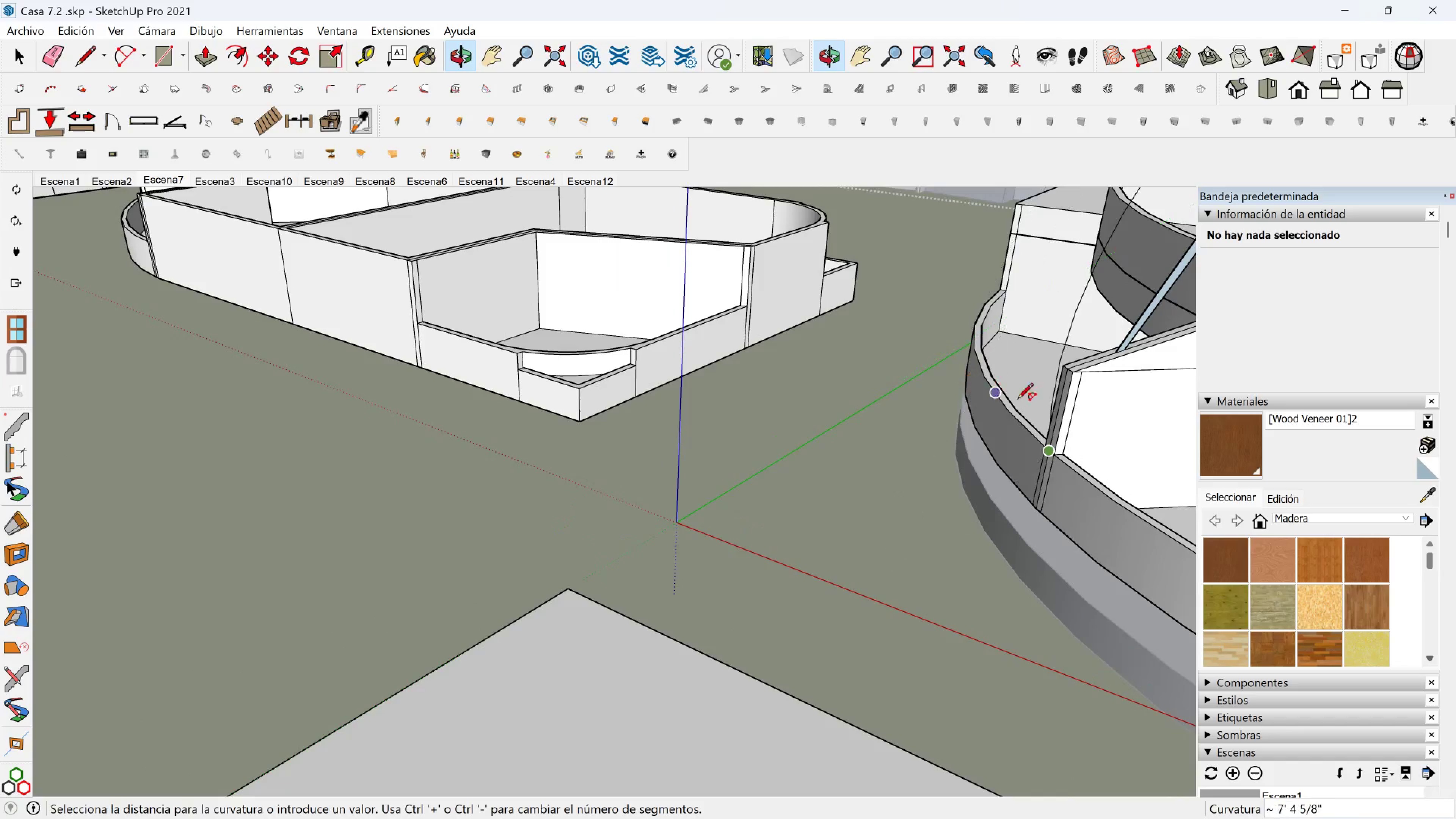 
scroll: coordinate [1028, 402], scroll_direction: down, amount: 2.0
 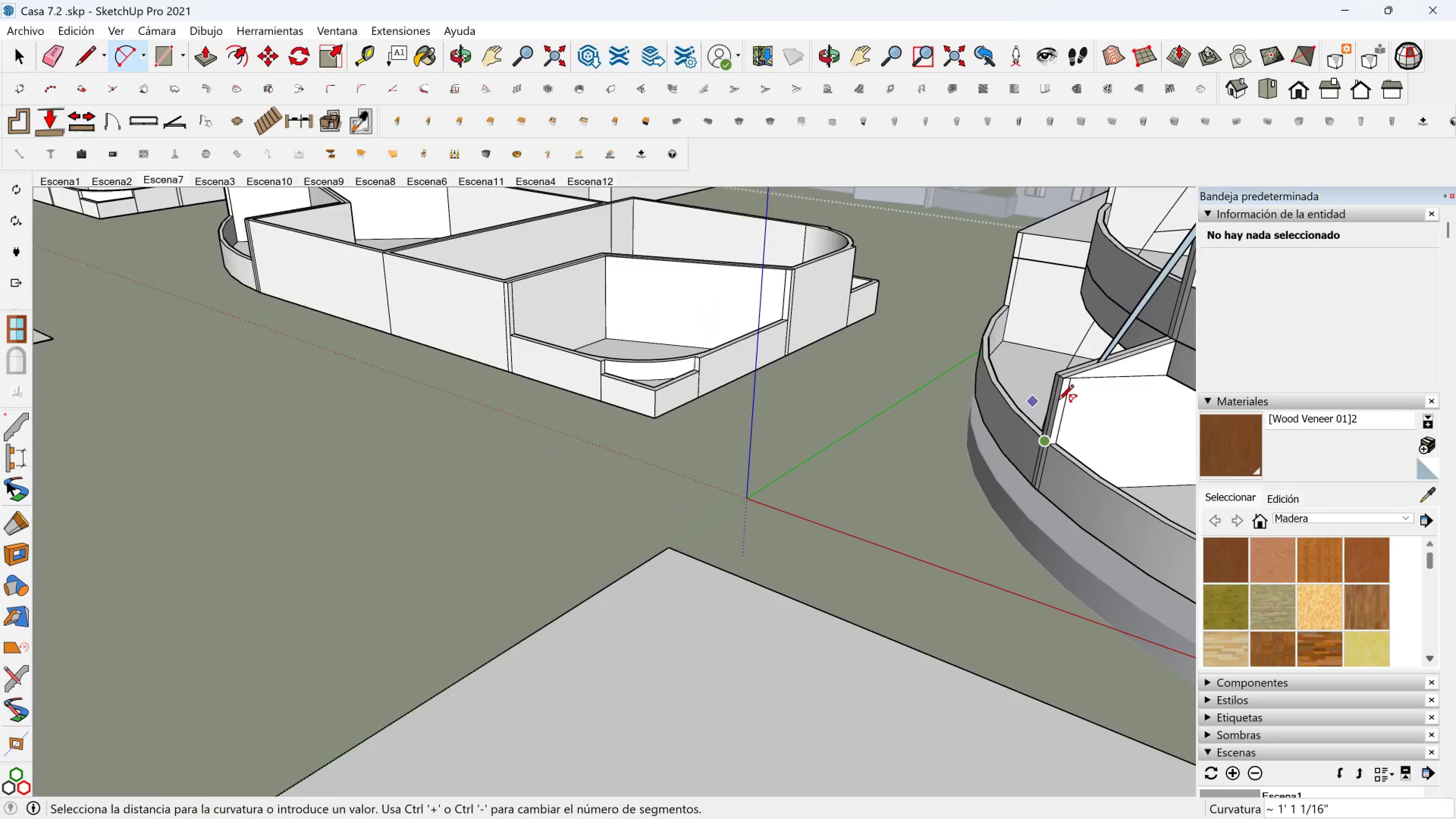 
hold_key(key=ShiftLeft, duration=0.4)
 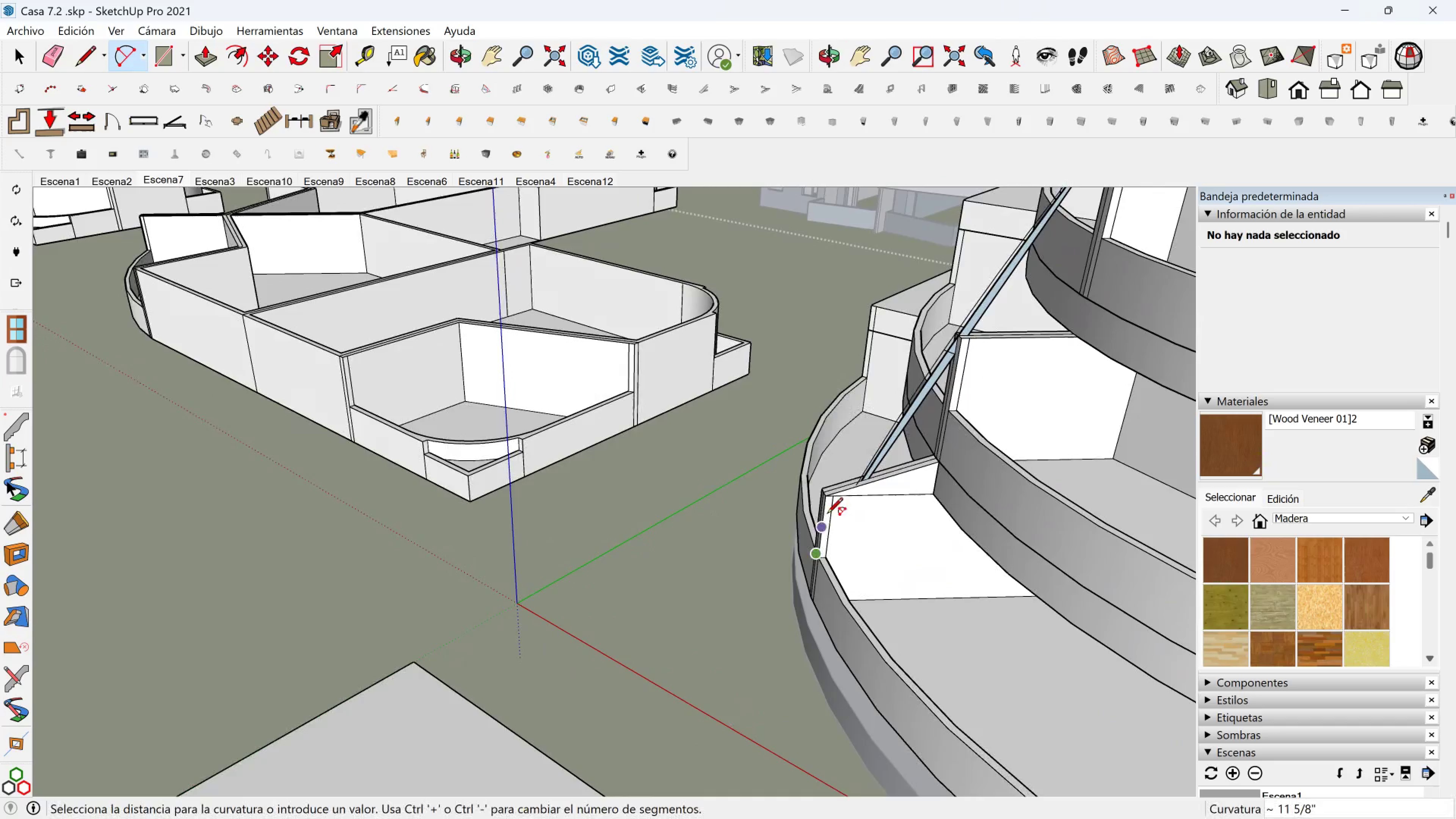 
hold_key(key=ShiftLeft, duration=0.38)
 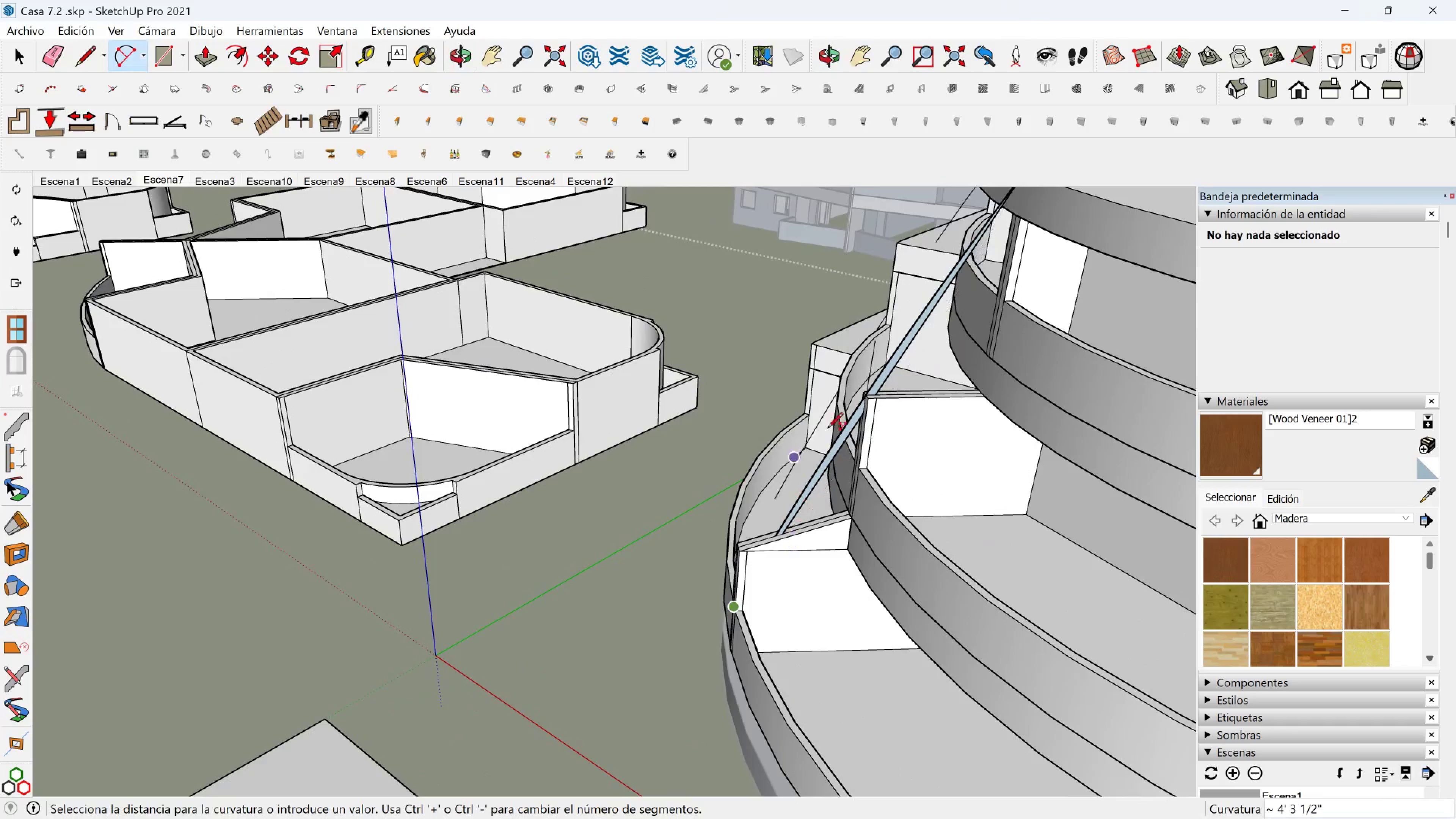 
scroll: coordinate [849, 416], scroll_direction: up, amount: 2.0
 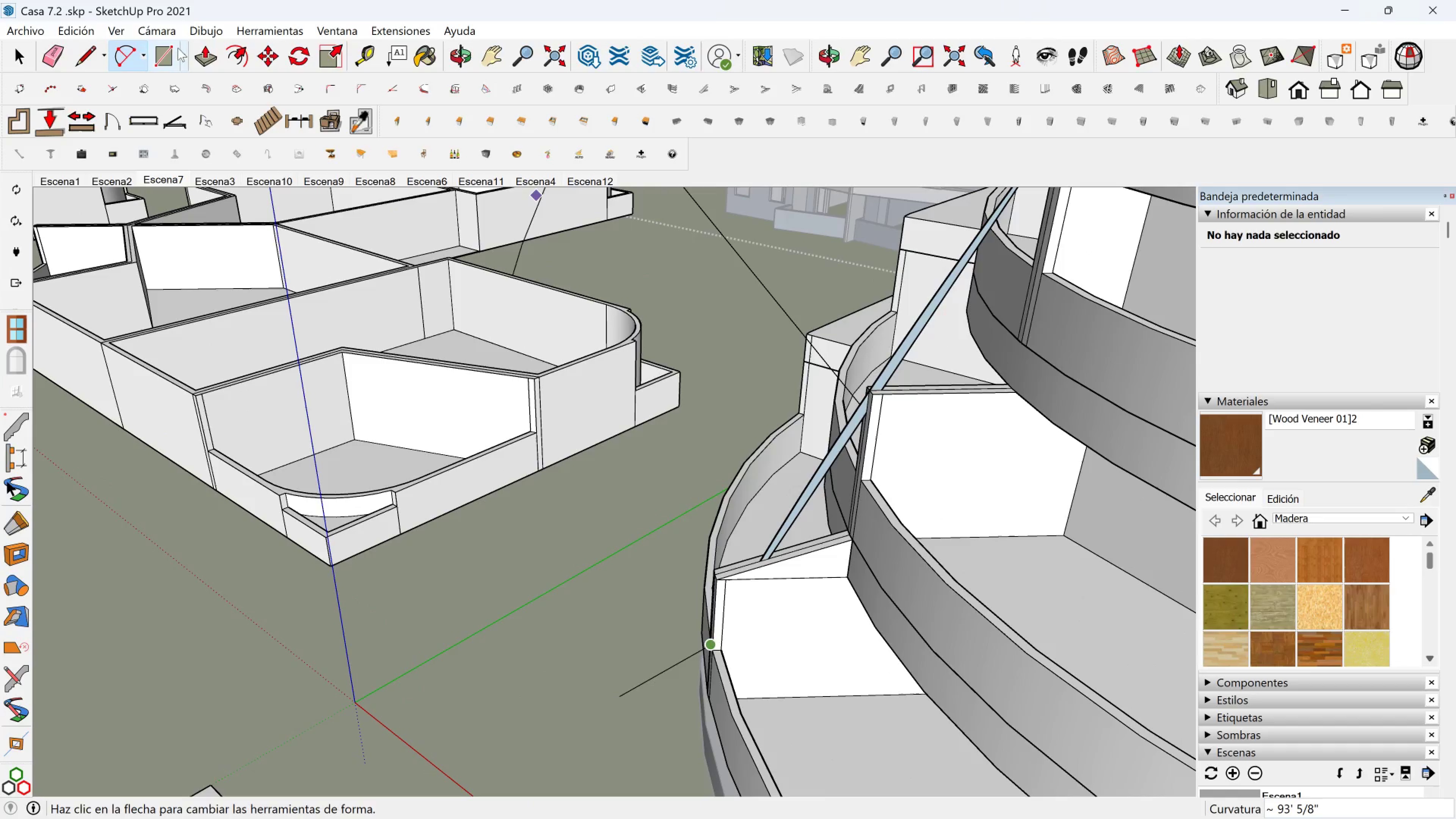 
left_click([166, 58])
 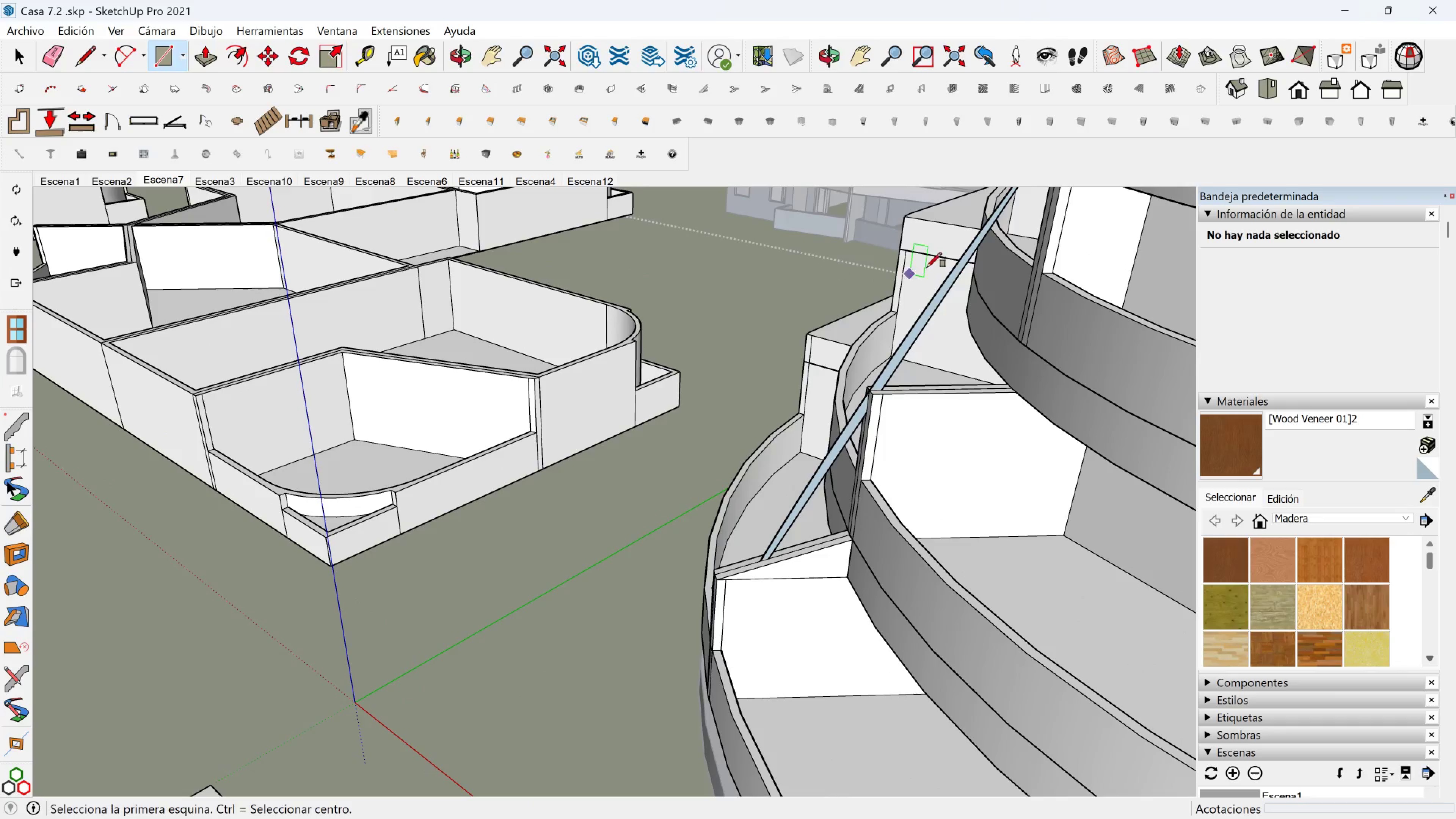 
key(Shift+ShiftLeft)
 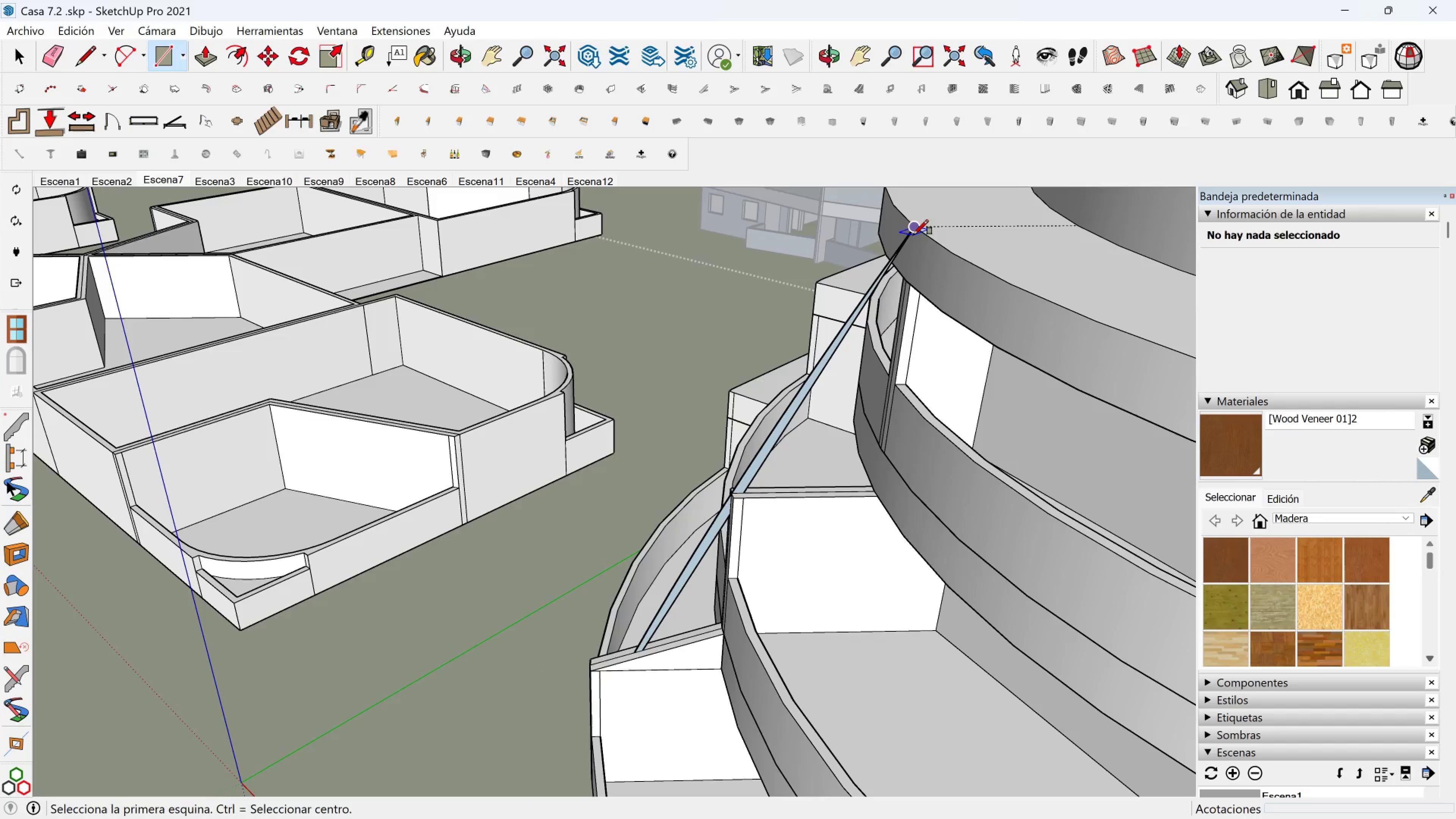 
left_click([913, 228])
 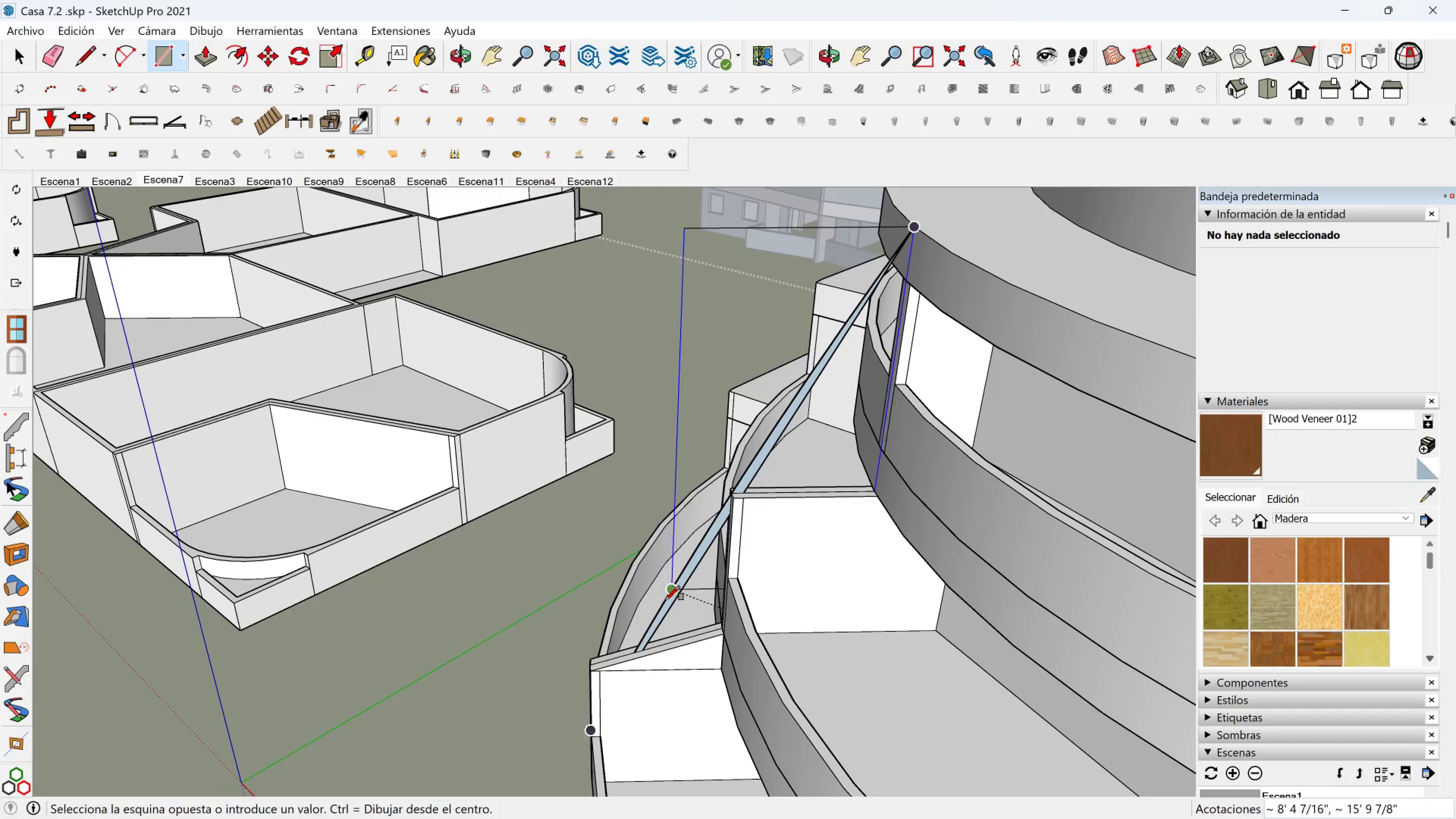 
hold_key(key=ShiftLeft, duration=1.52)
left_click([516, 634])
 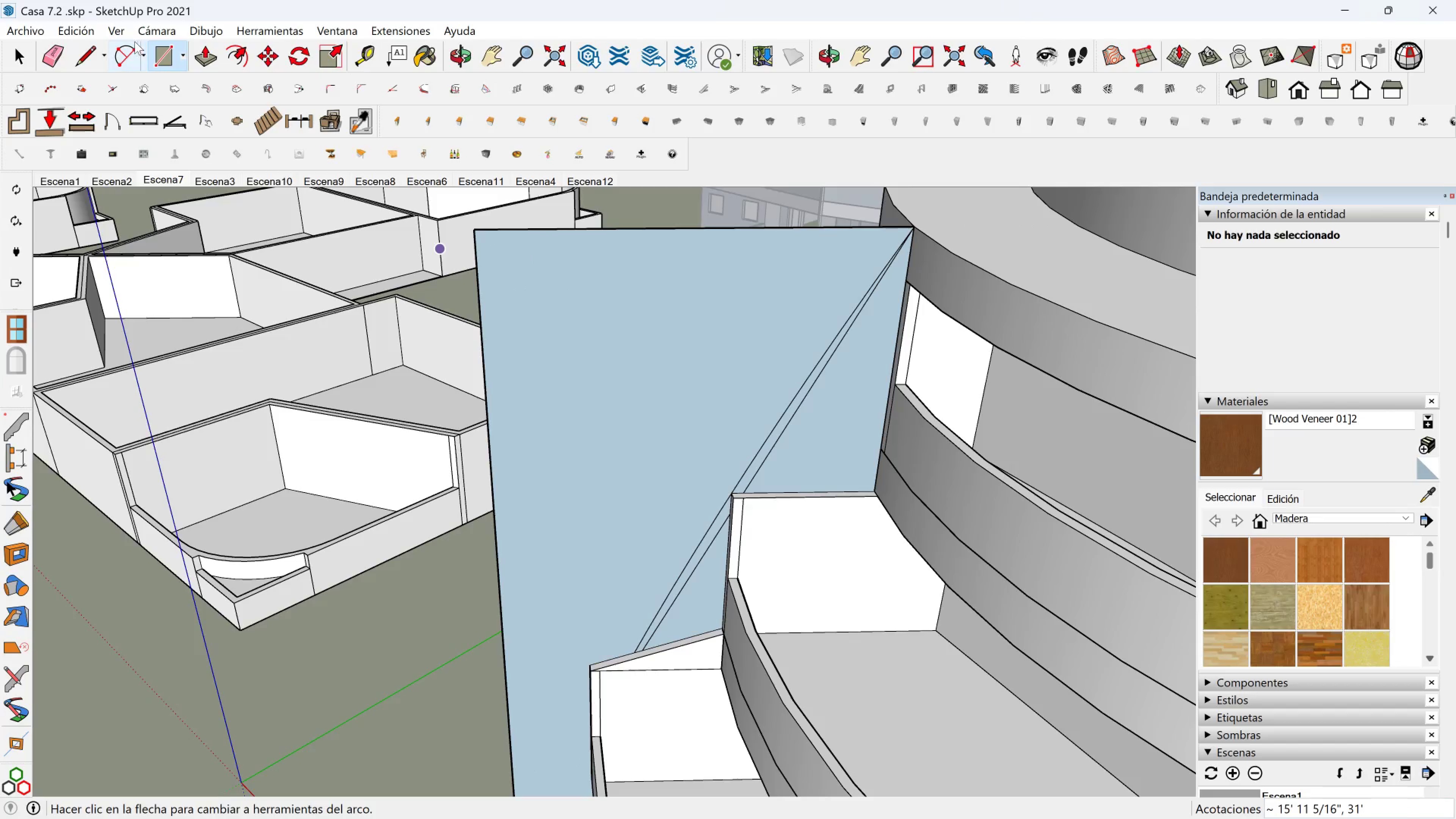 
left_click([118, 53])
 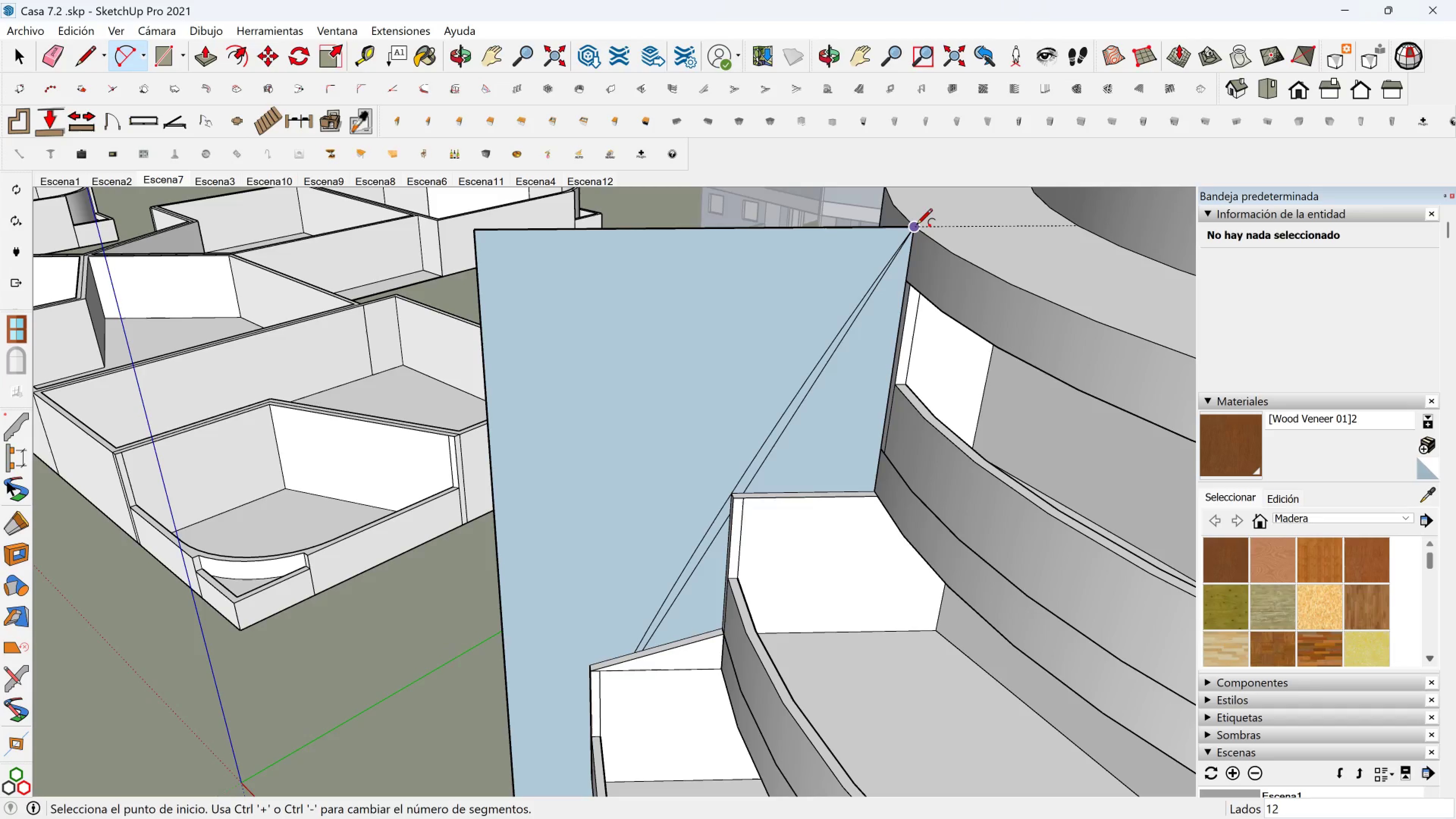 
left_click([916, 226])
 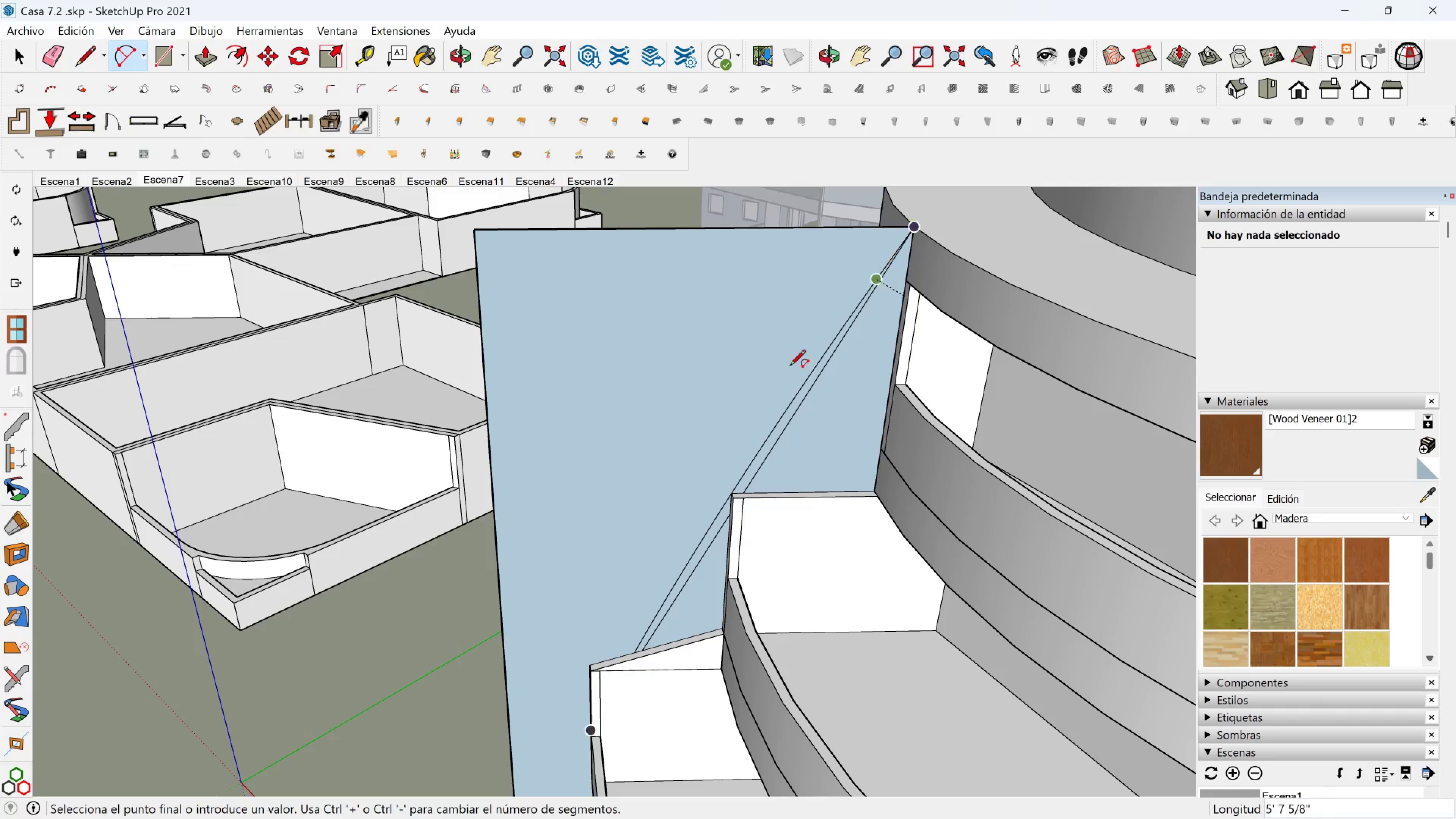 
key(Shift+ShiftLeft)
 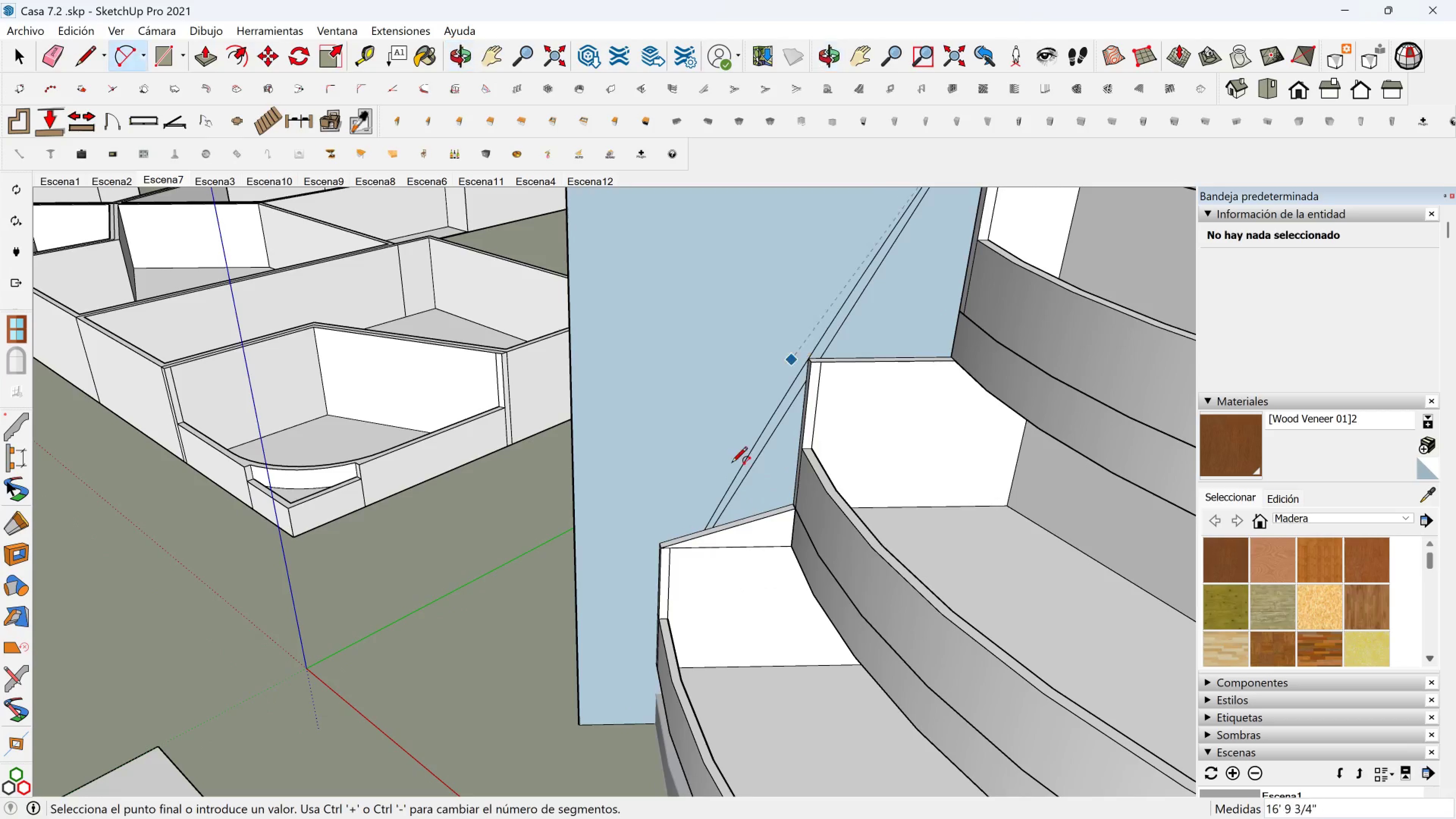 
scroll: coordinate [685, 631], scroll_direction: up, amount: 9.0
 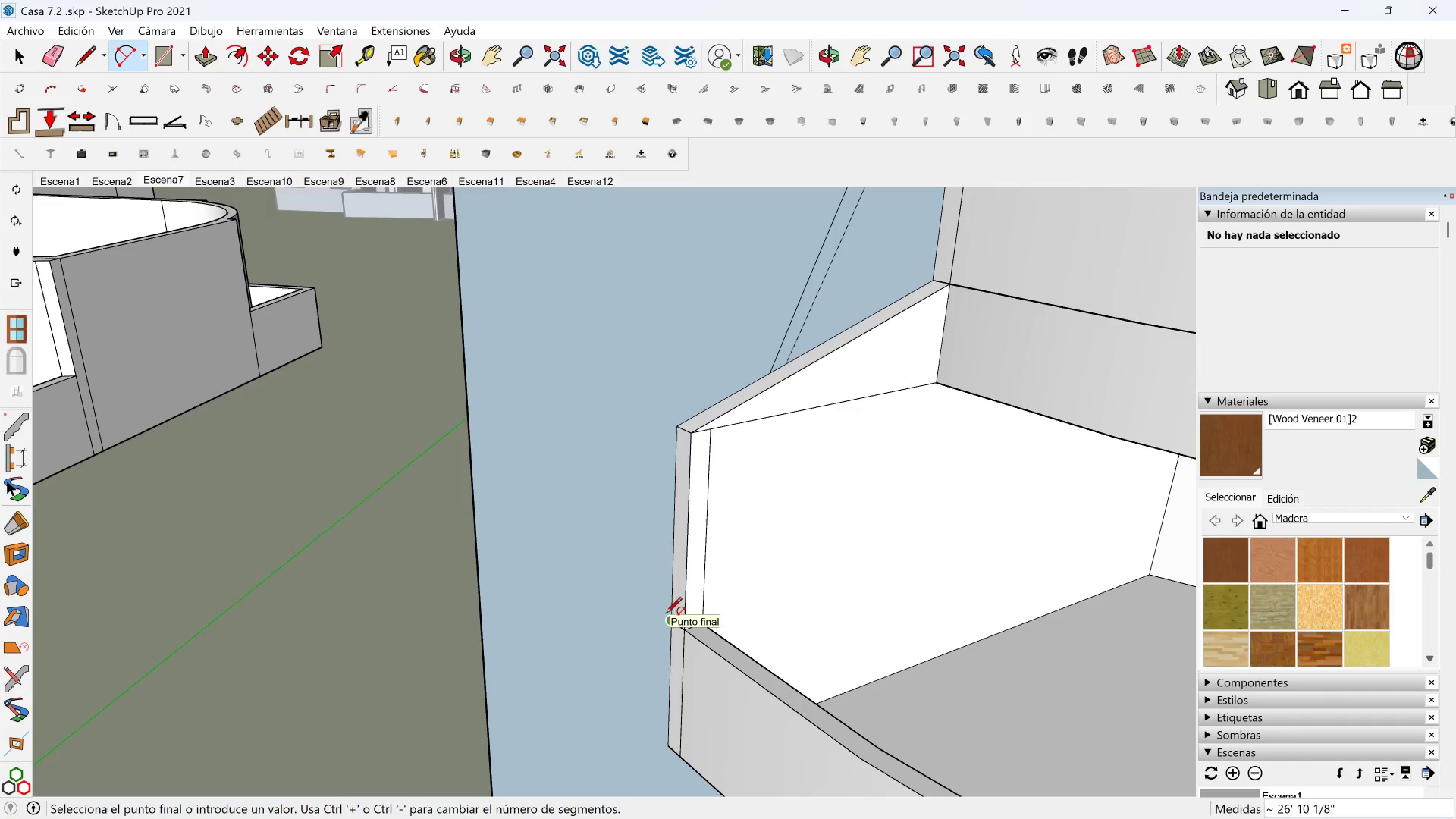 
left_click([666, 614])
 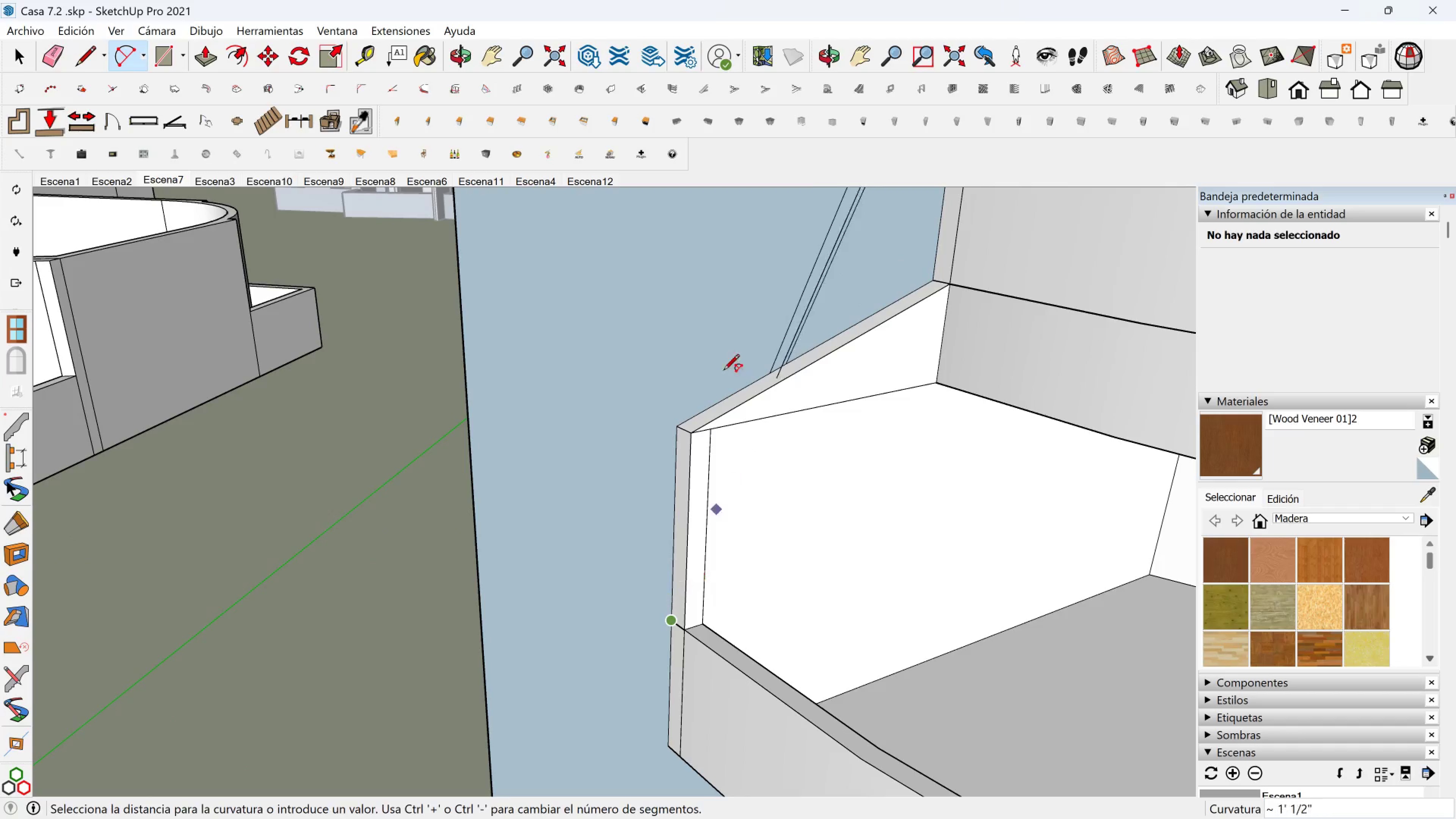 
scroll: coordinate [731, 309], scroll_direction: down, amount: 3.0
 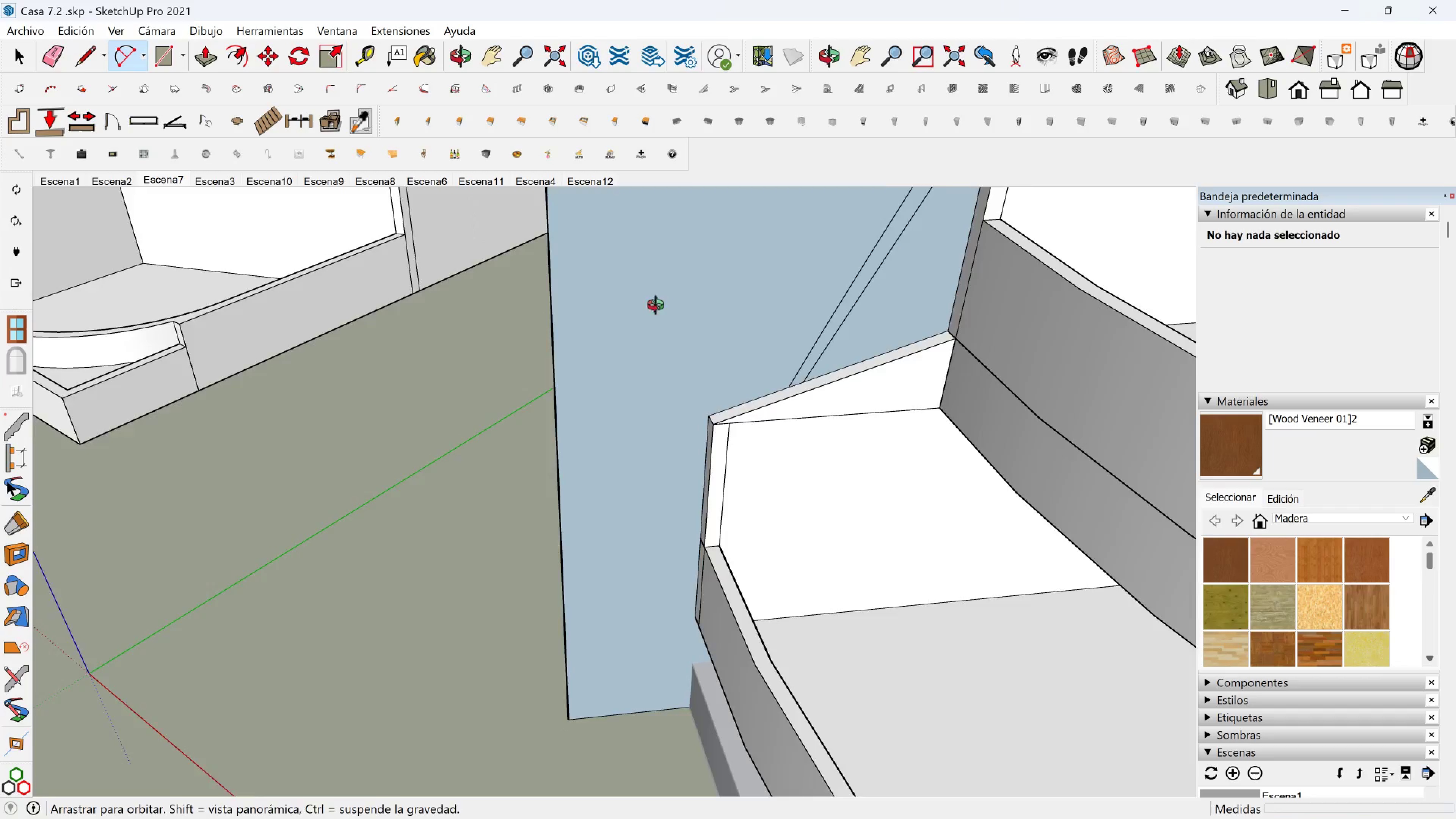 
hold_key(key=ShiftLeft, duration=0.42)
 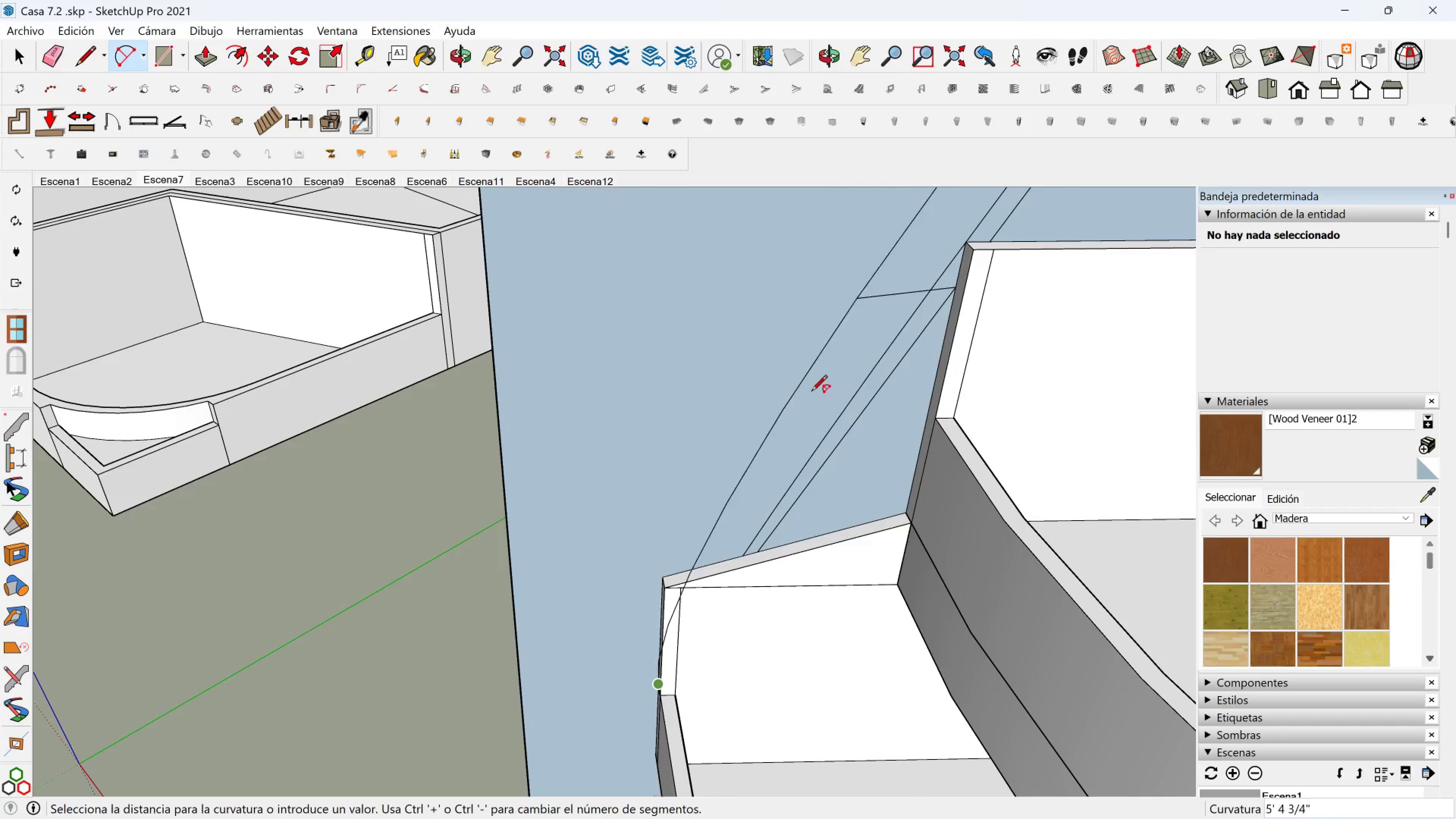 
key(Shift+ShiftLeft)
 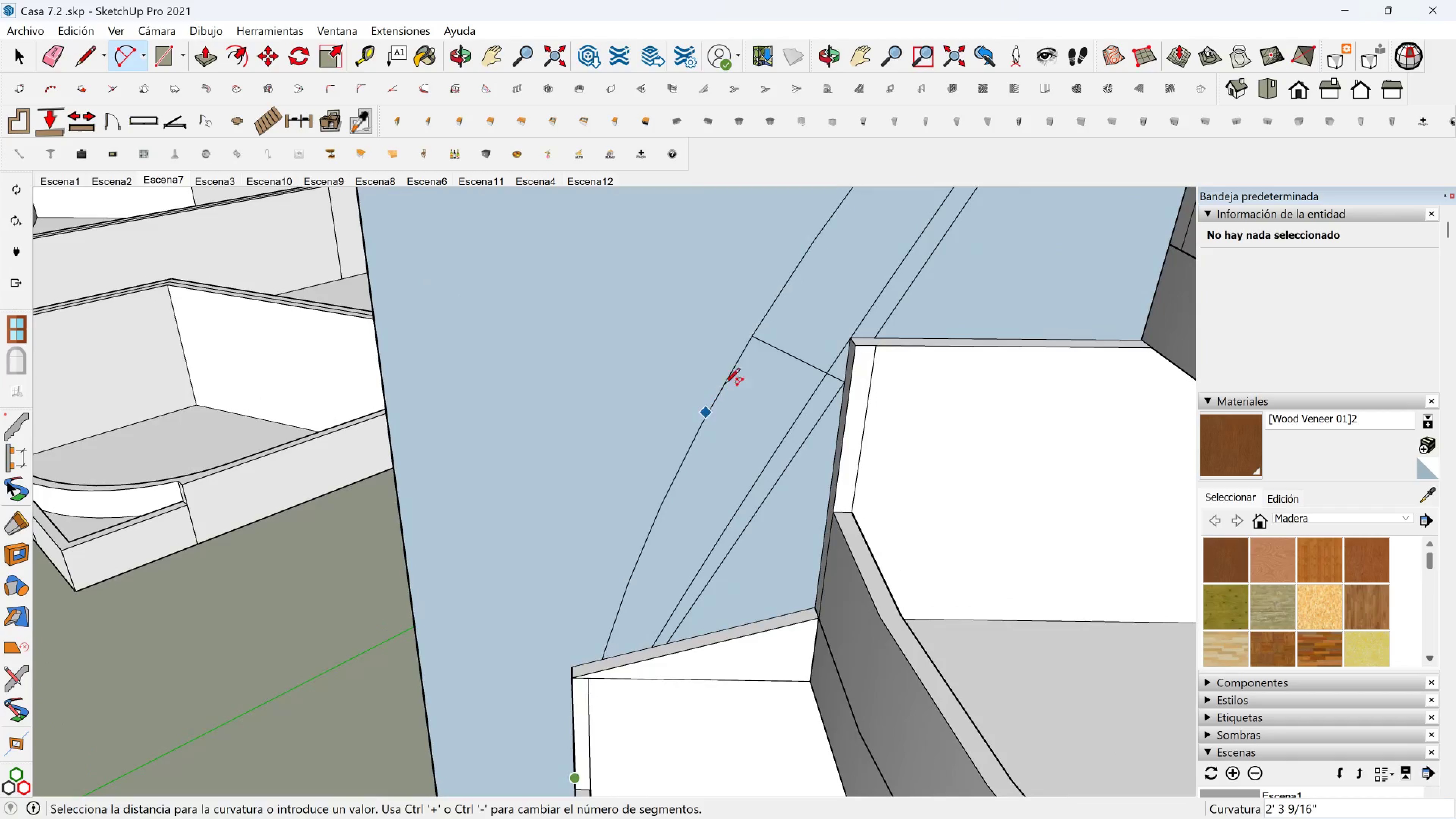 
scroll: coordinate [791, 296], scroll_direction: down, amount: 7.0
 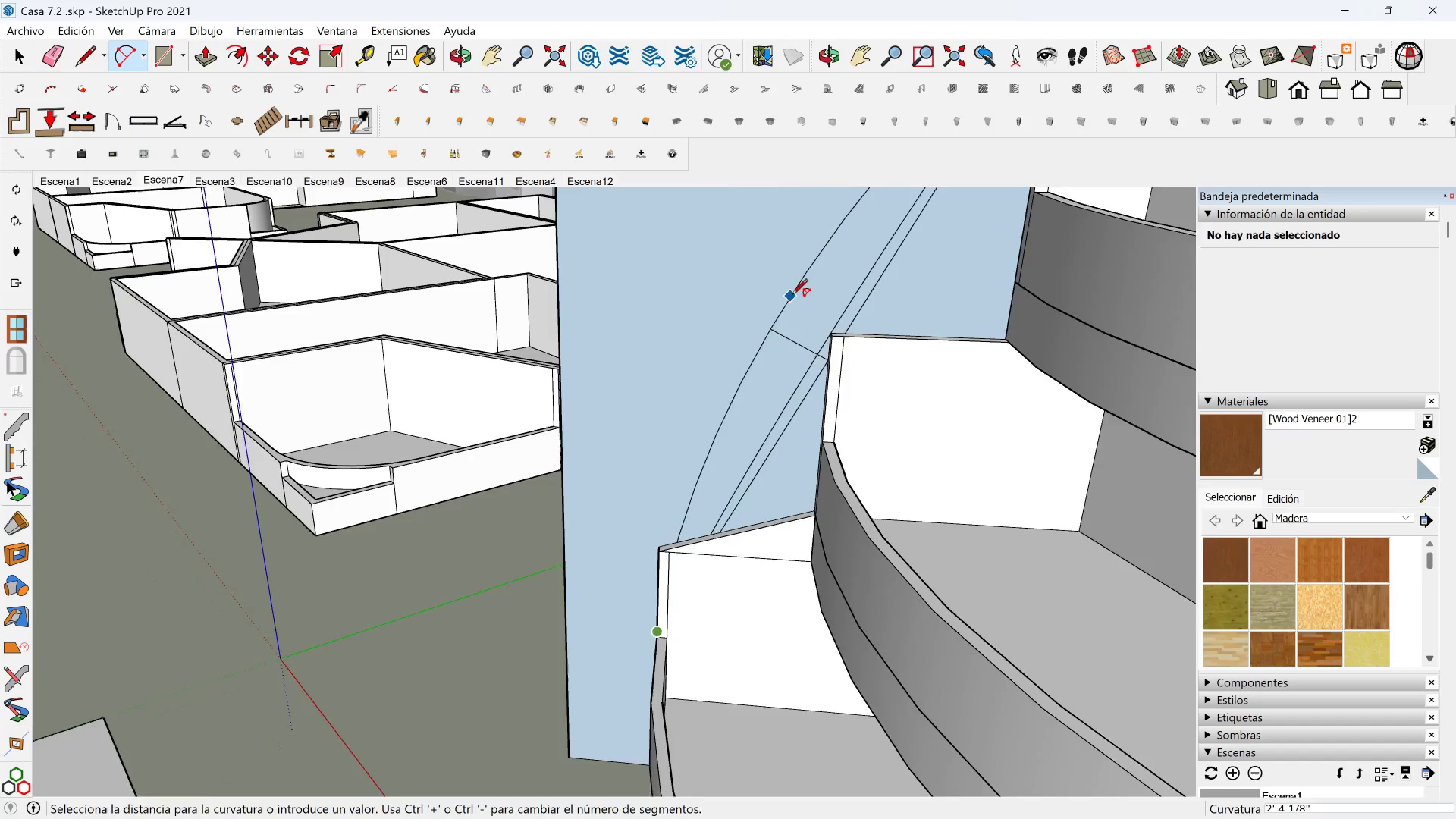 
hold_key(key=ShiftLeft, duration=0.42)
 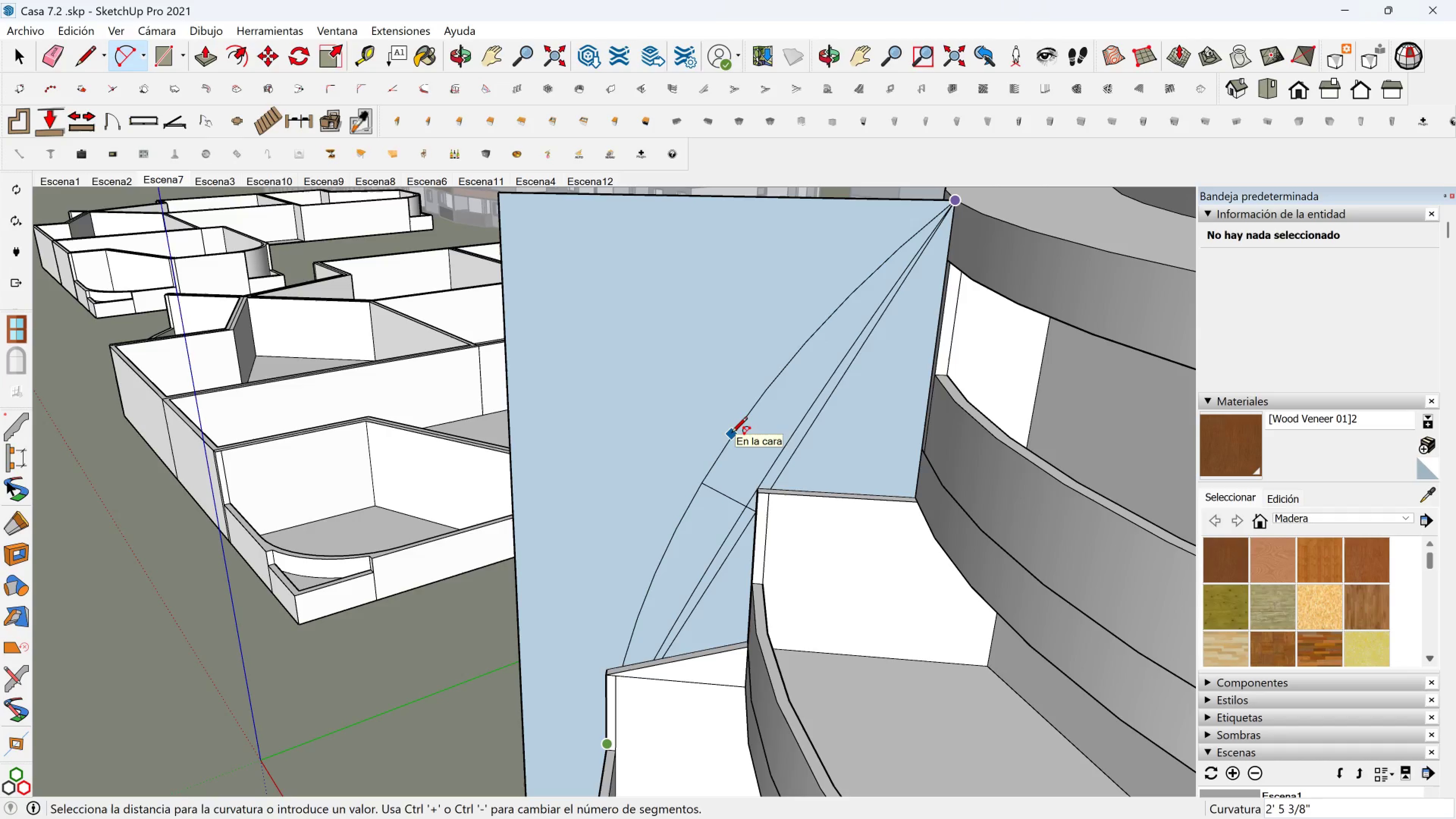 
wait(6.36)
 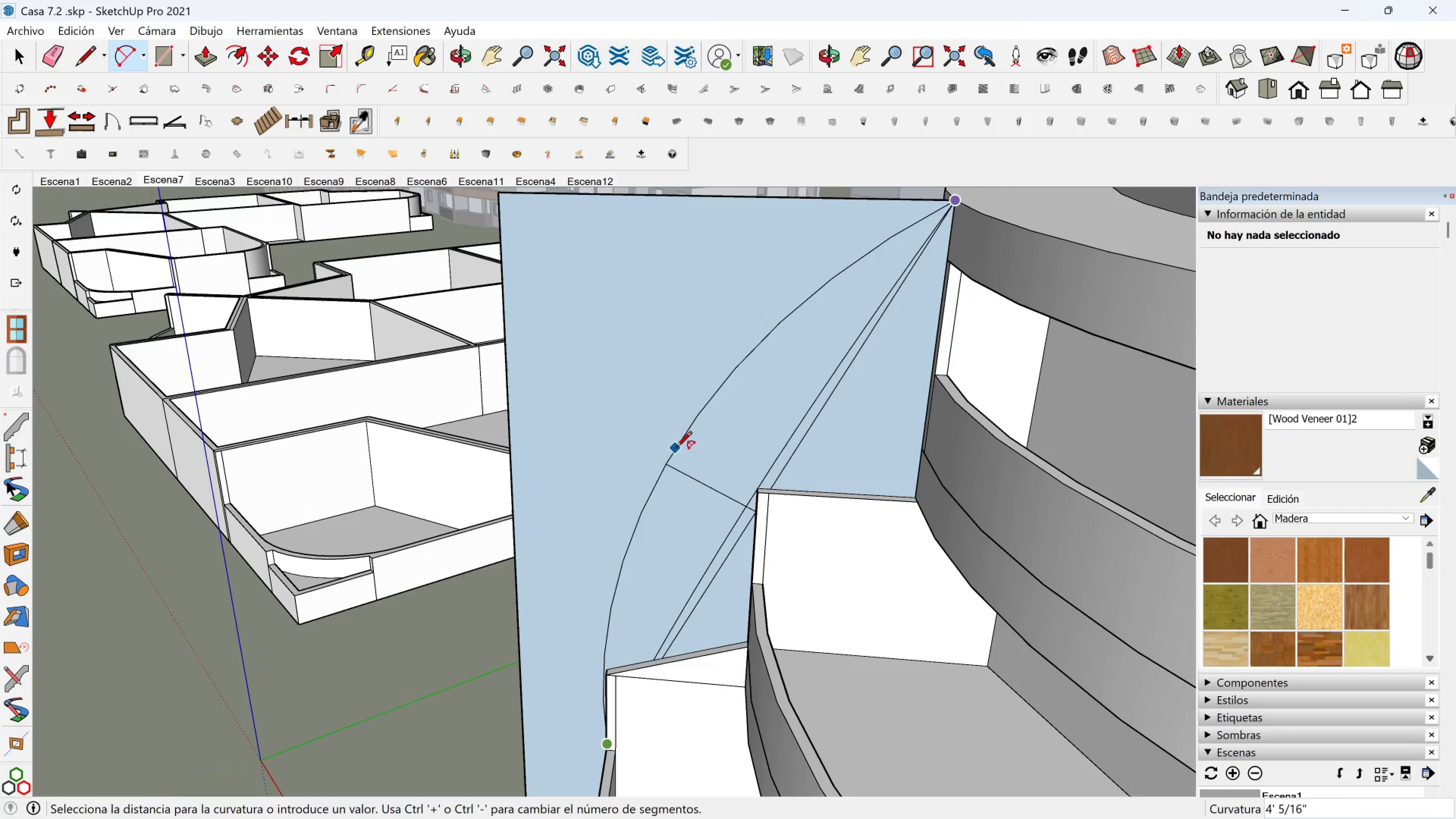 
left_click([740, 446])
 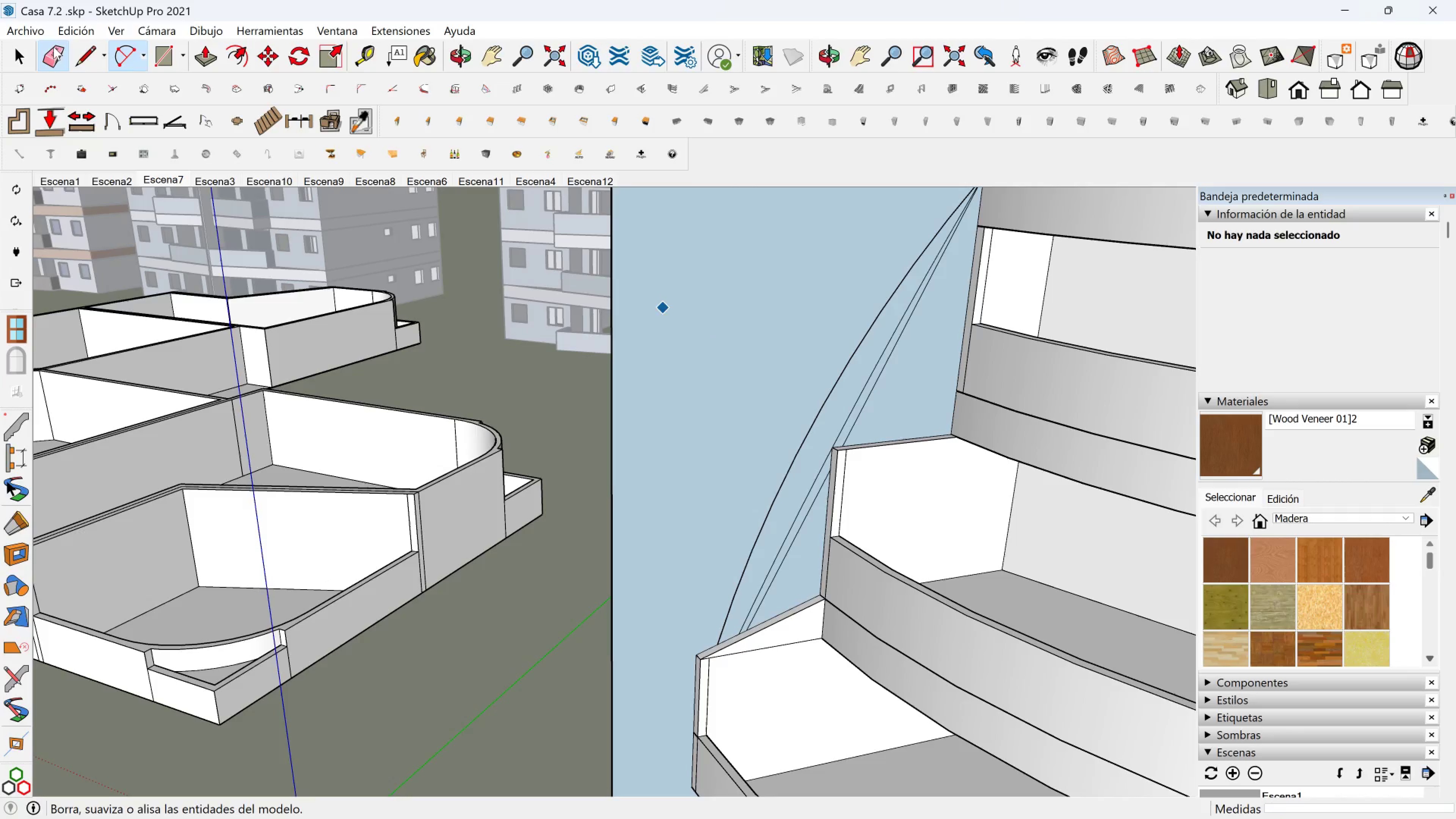 
scroll: coordinate [744, 341], scroll_direction: down, amount: 2.0
 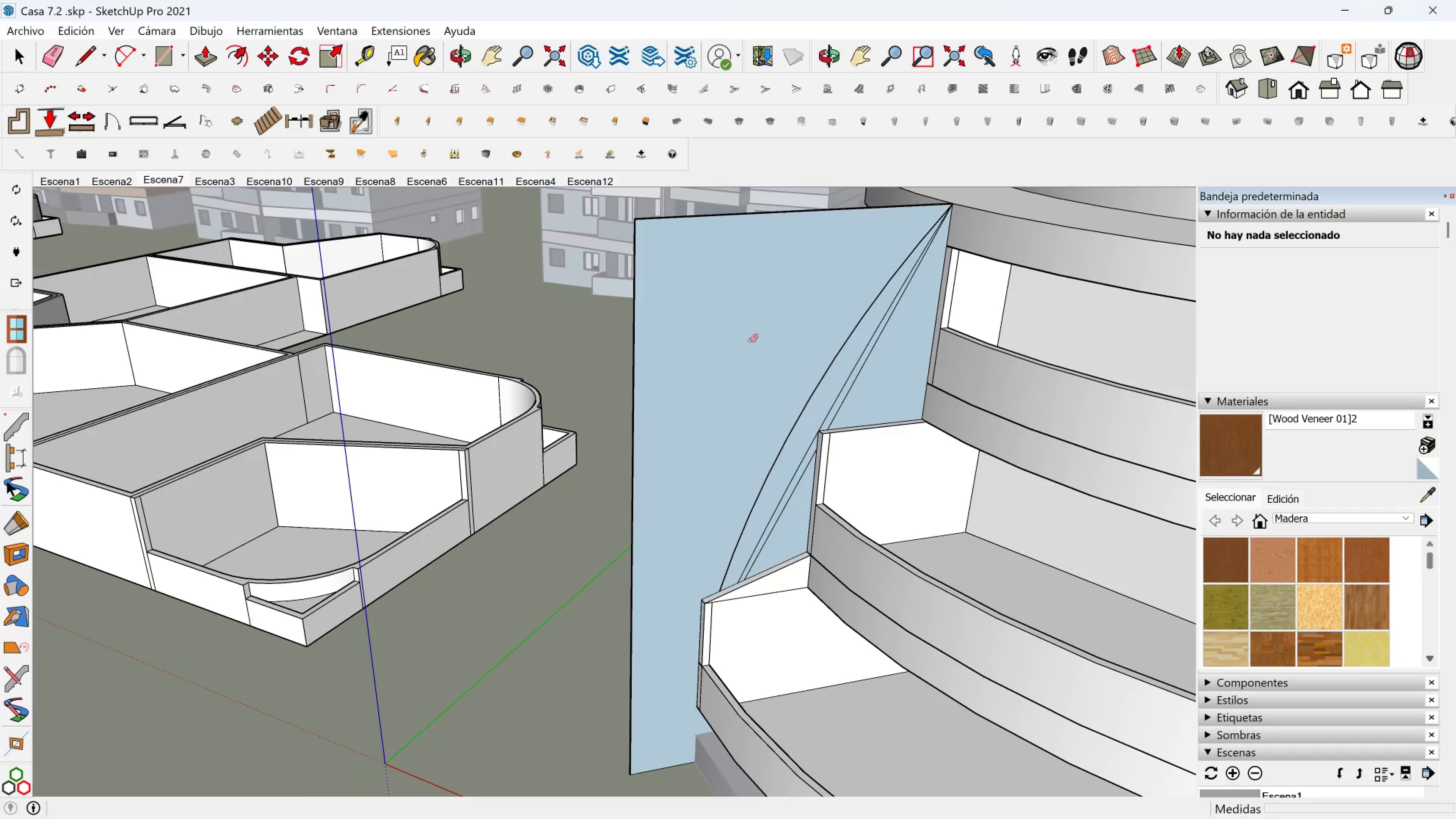 
key(Shift+ShiftLeft)
 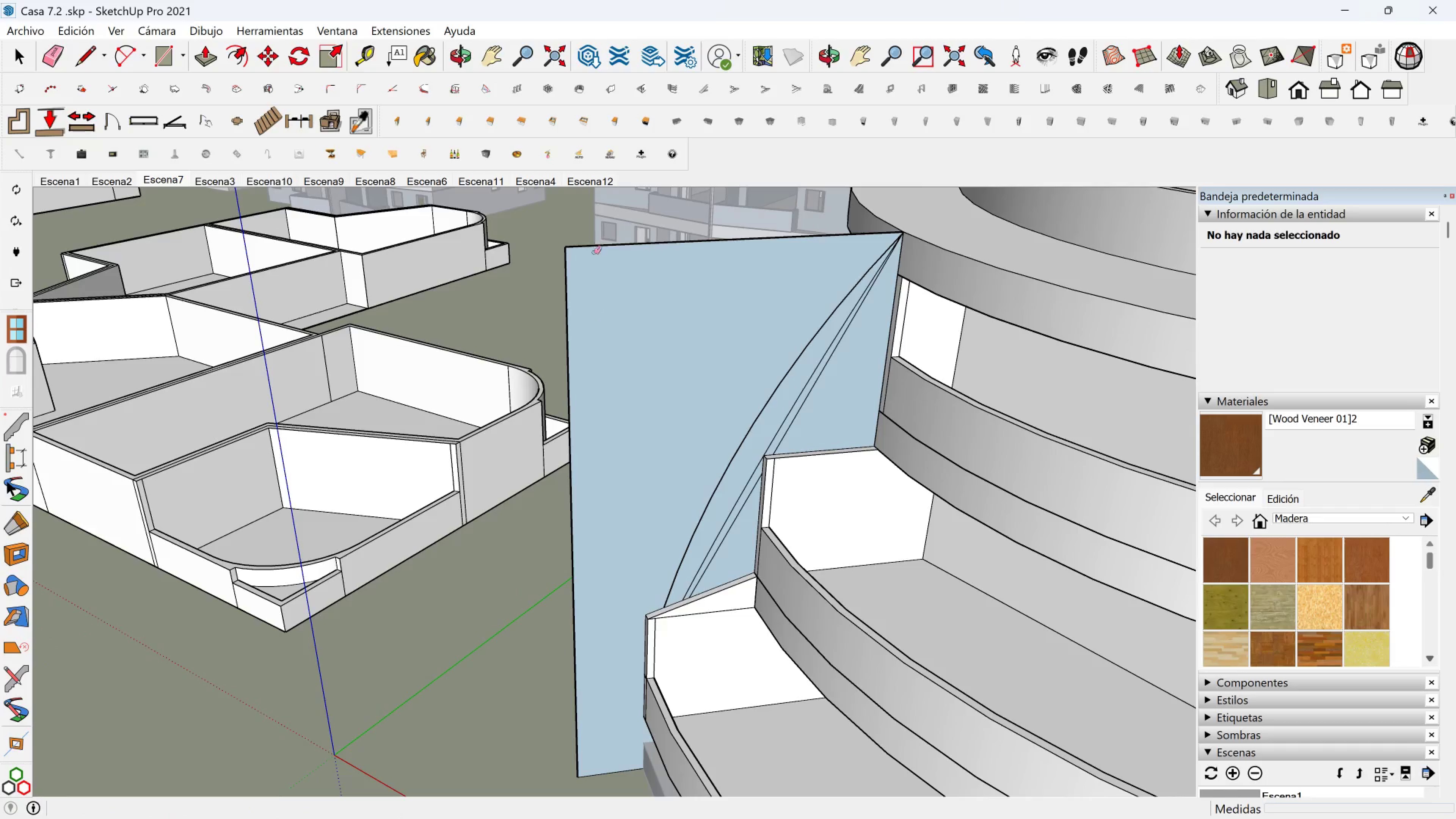 
left_click_drag(start_coordinate=[601, 248], to_coordinate=[558, 281])
 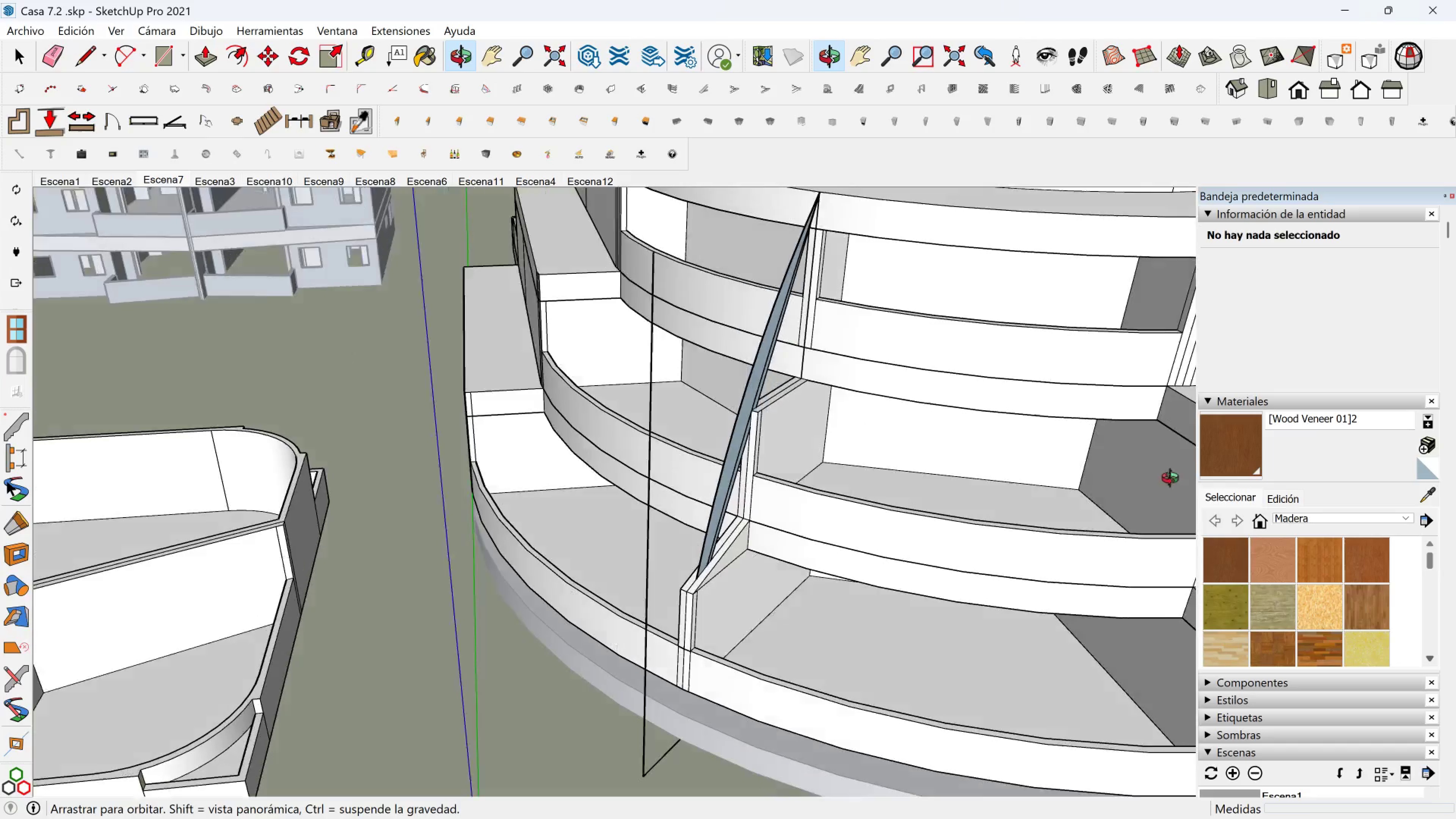 
wait(6.67)
 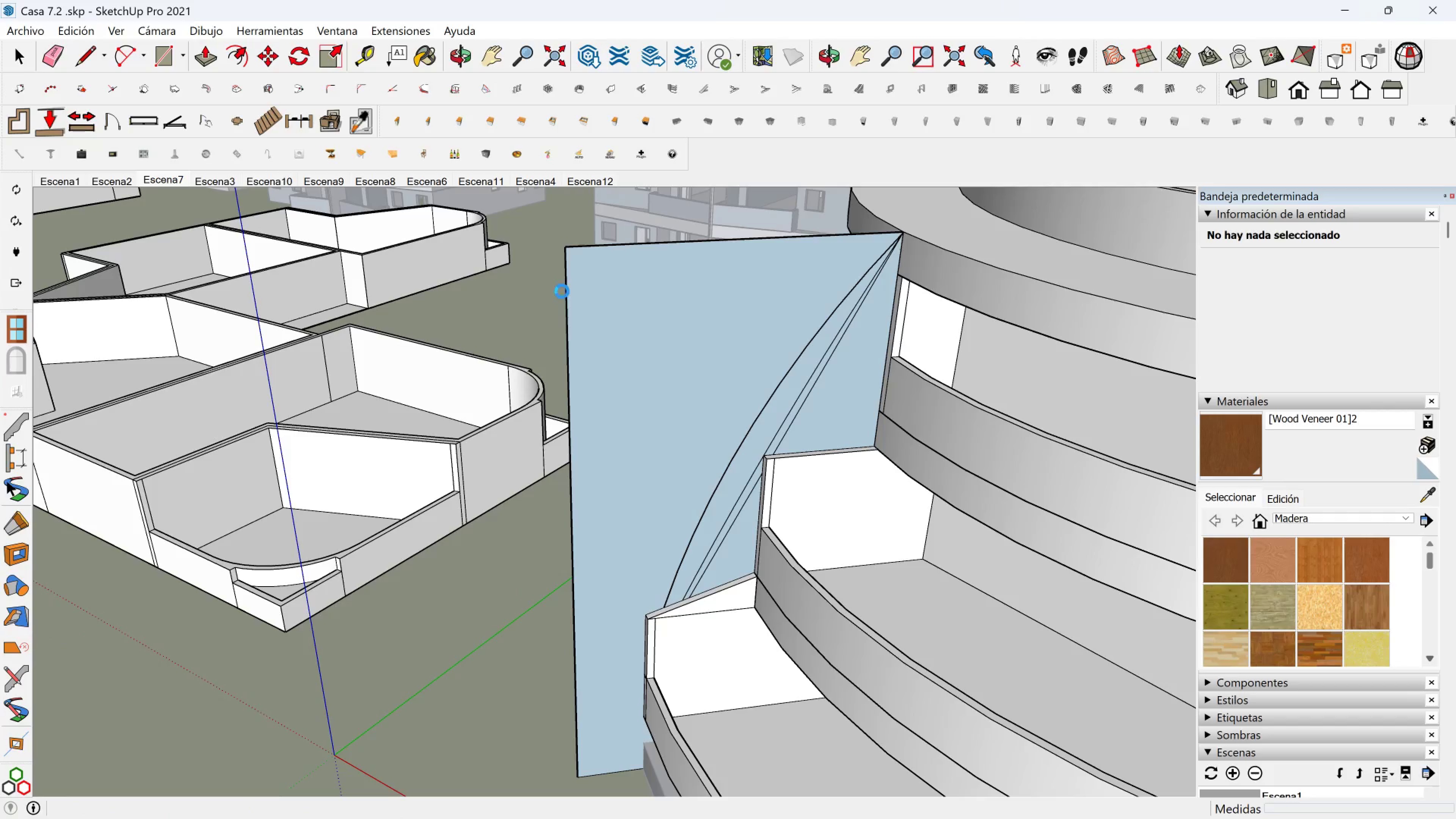 
left_click_drag(start_coordinate=[541, 516], to_coordinate=[541, 526])
 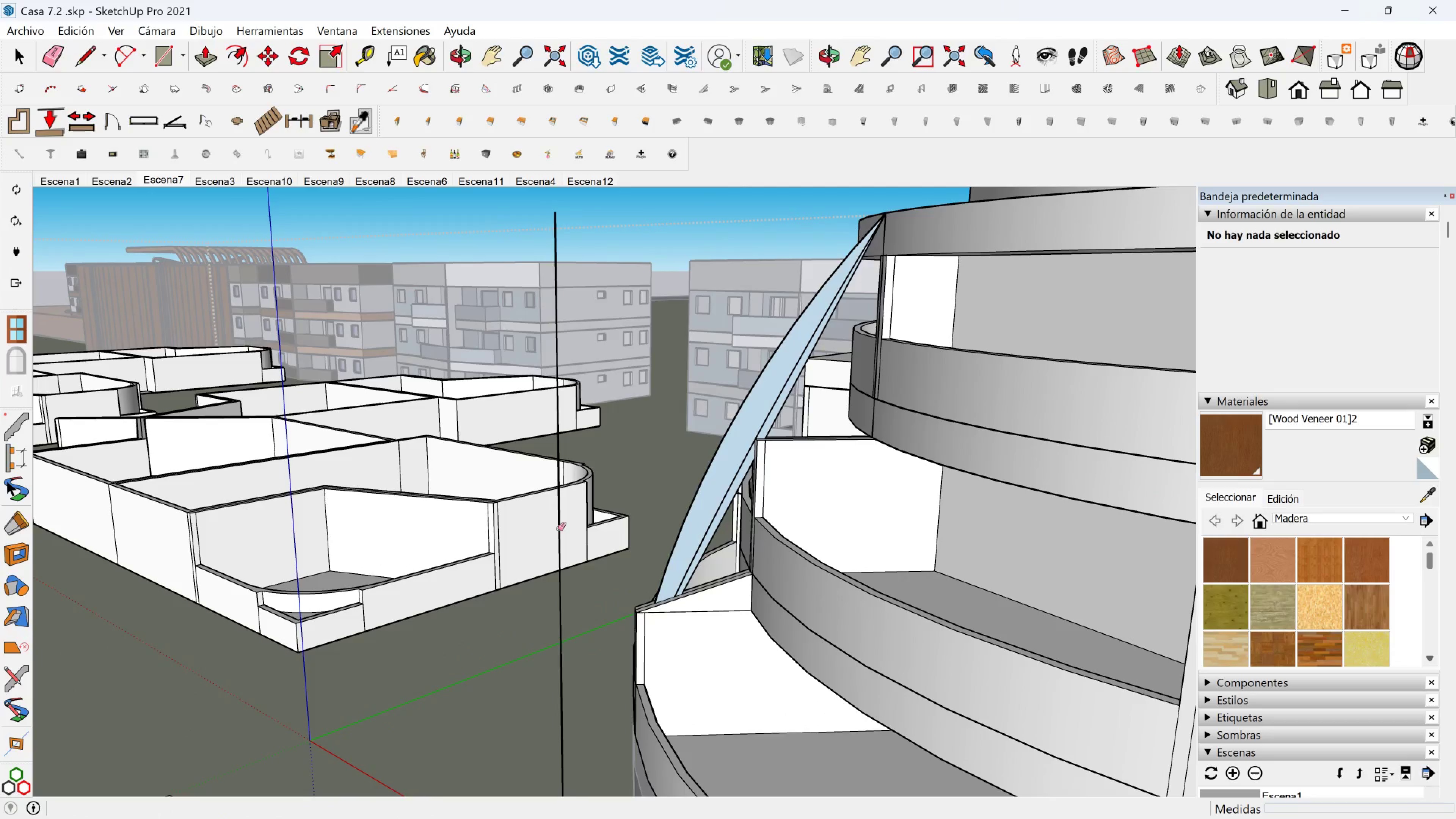 
left_click_drag(start_coordinate=[558, 529], to_coordinate=[560, 529])
 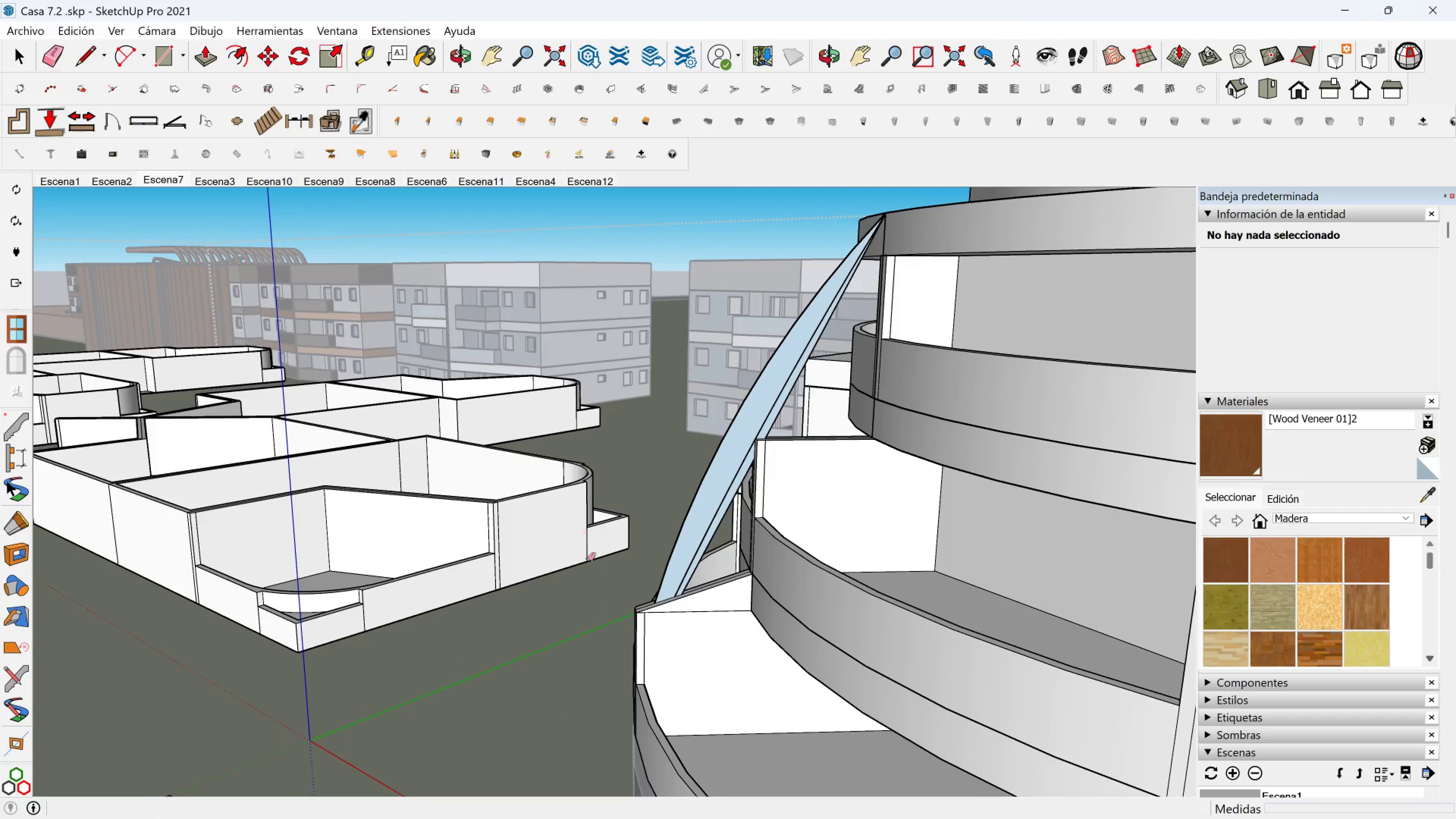 
scroll: coordinate [588, 575], scroll_direction: down, amount: 3.0
 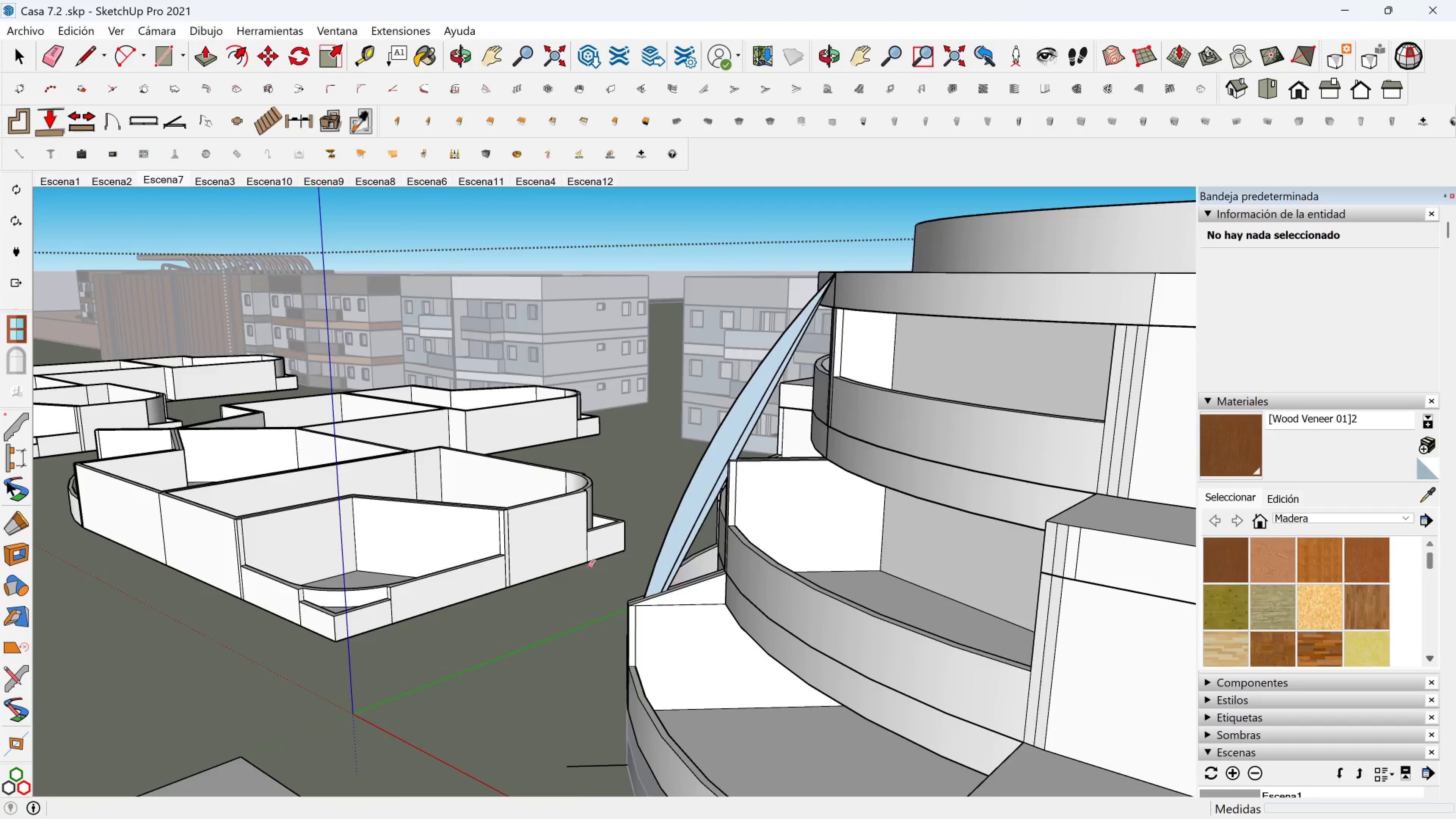 
key(Shift+ShiftLeft)
 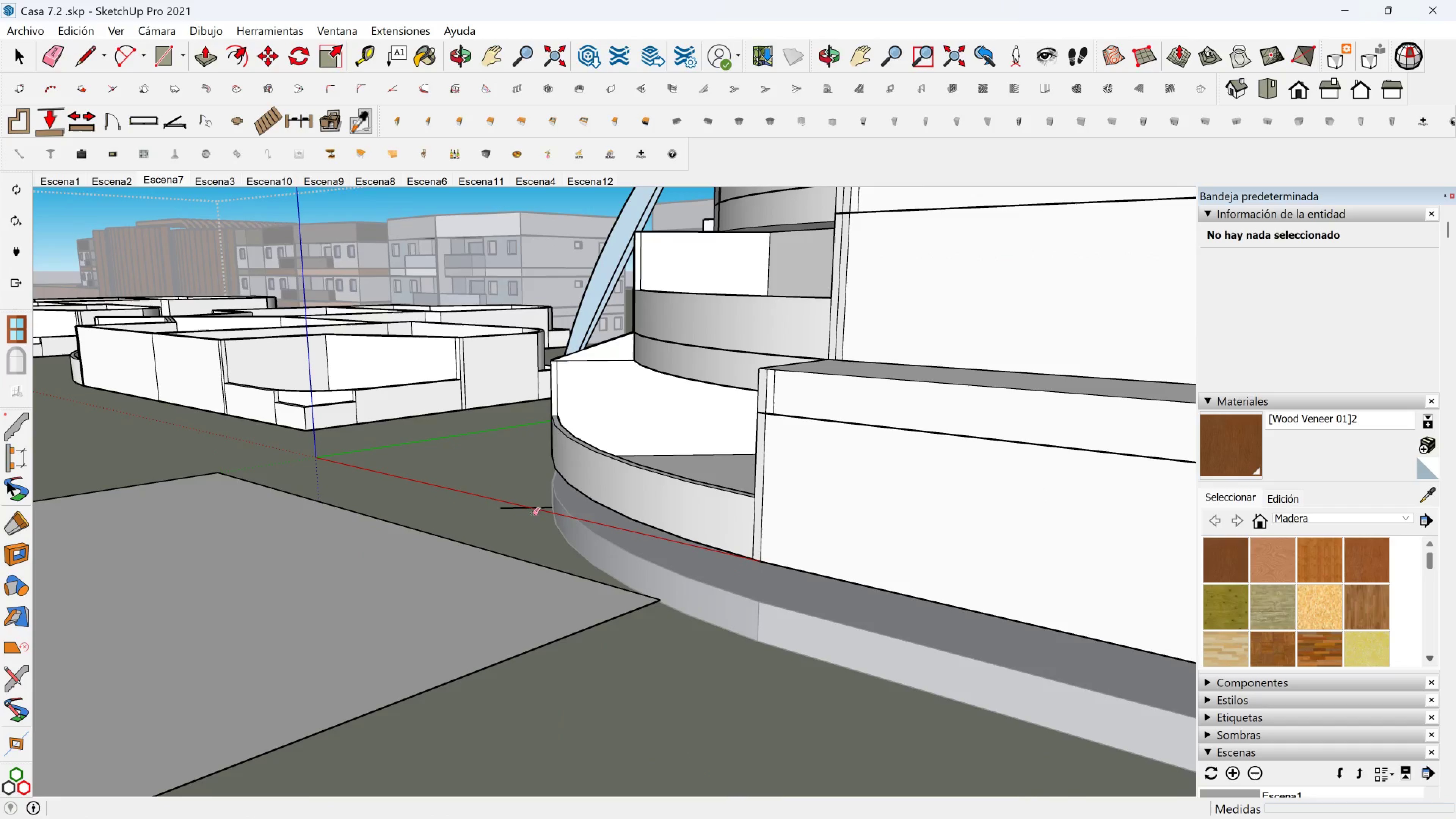 
left_click([530, 507])
 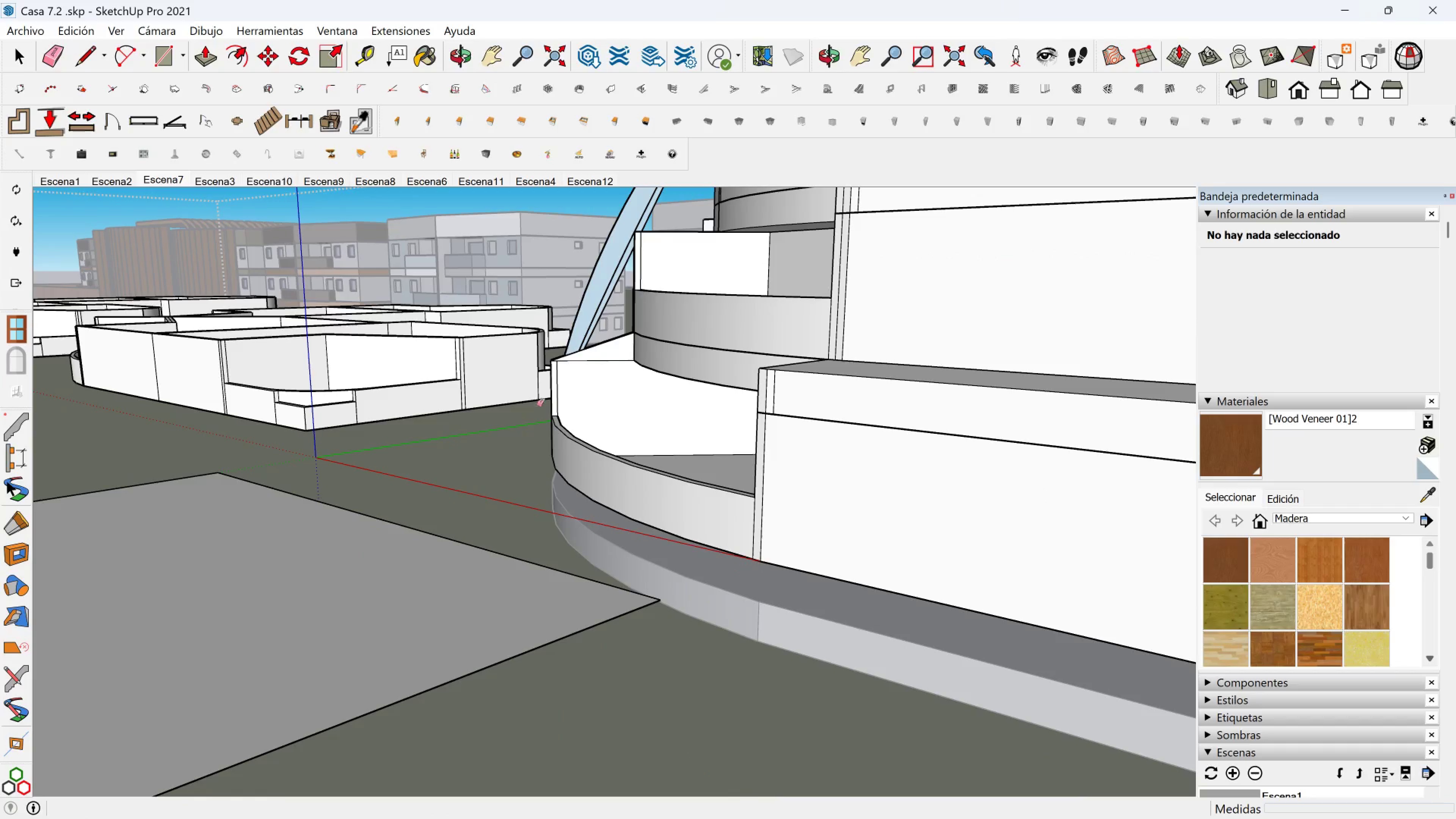 
hold_key(key=ShiftLeft, duration=0.35)
 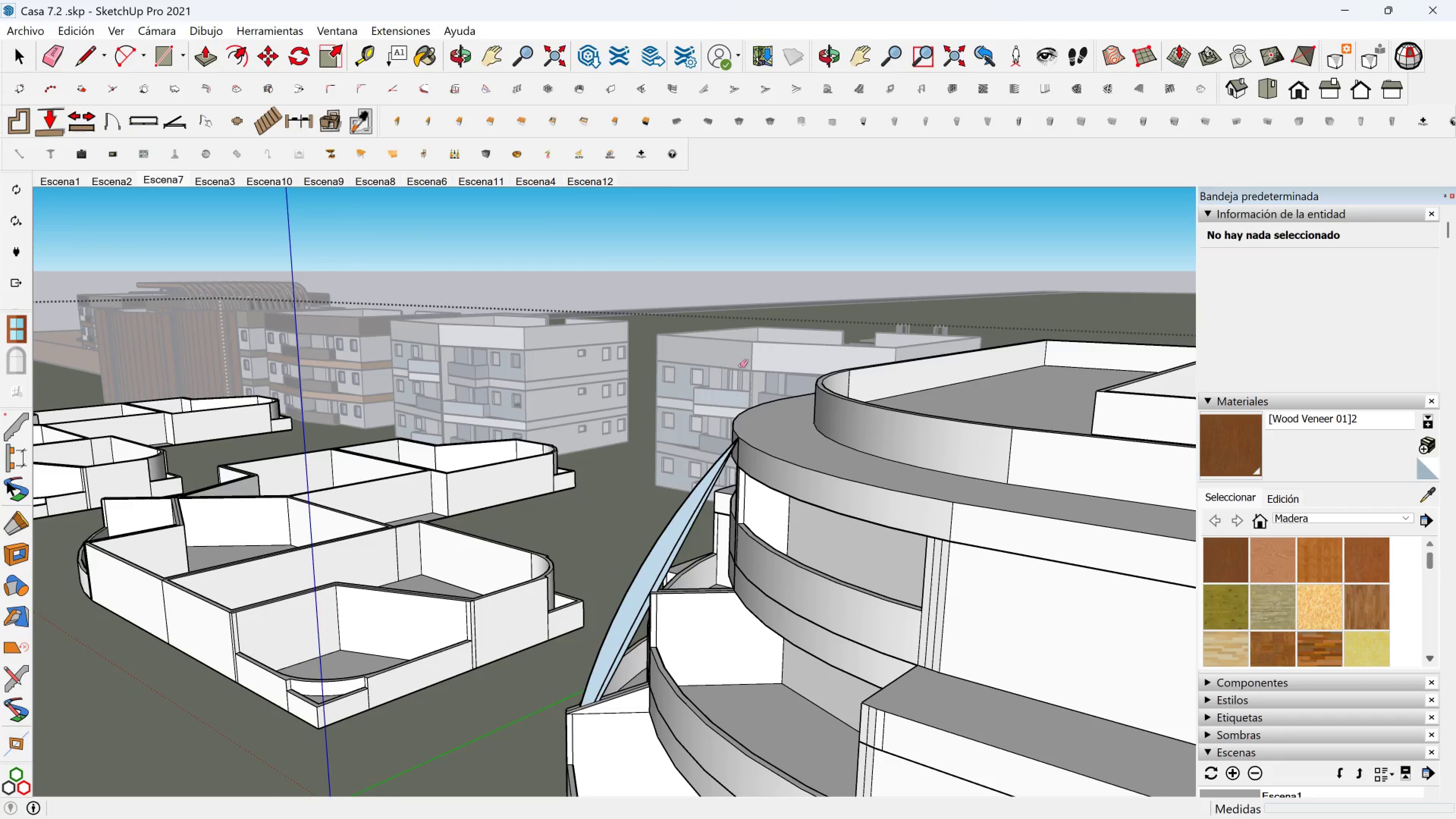 
scroll: coordinate [739, 466], scroll_direction: up, amount: 7.0
 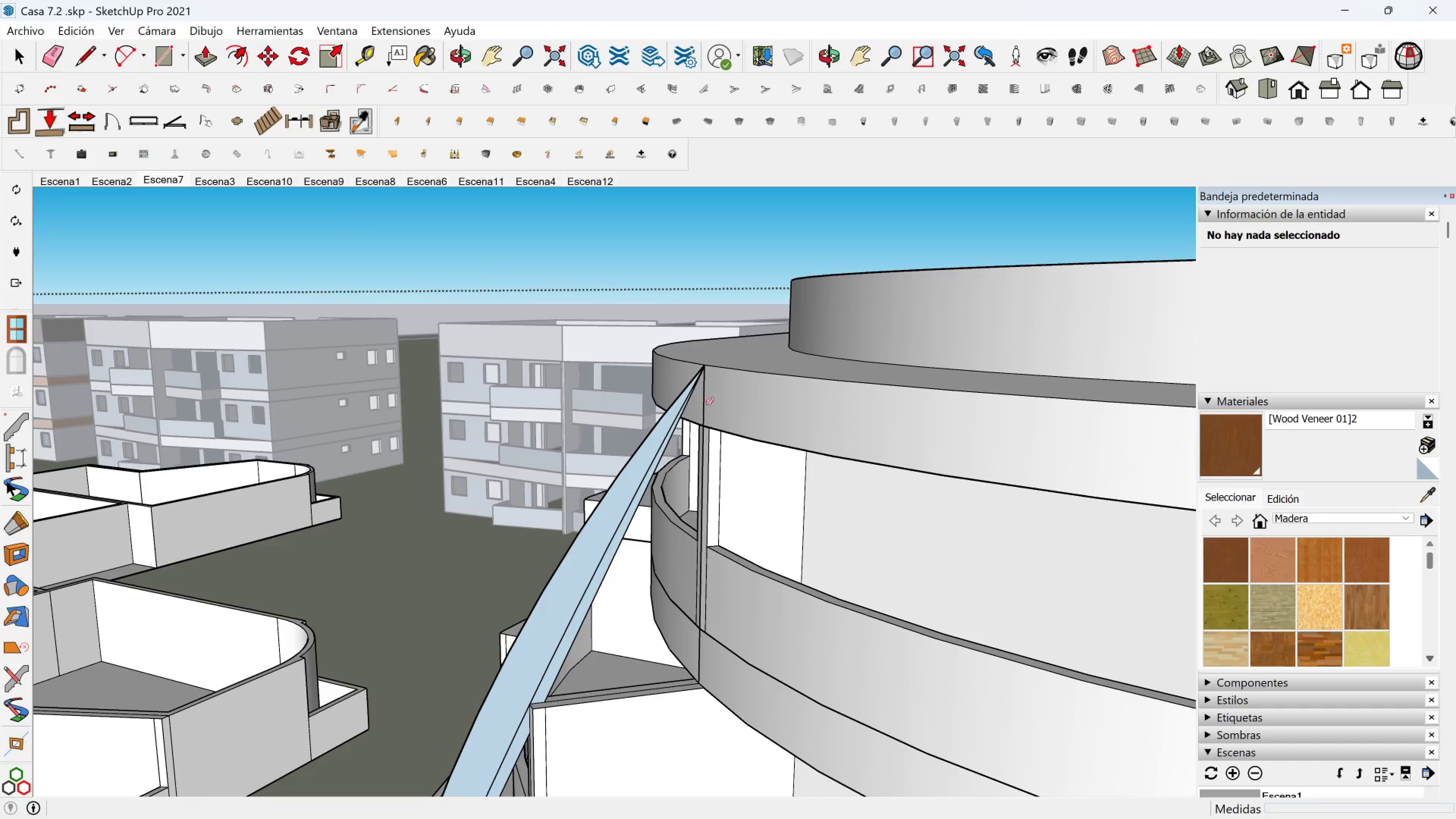 
left_click([703, 403])
 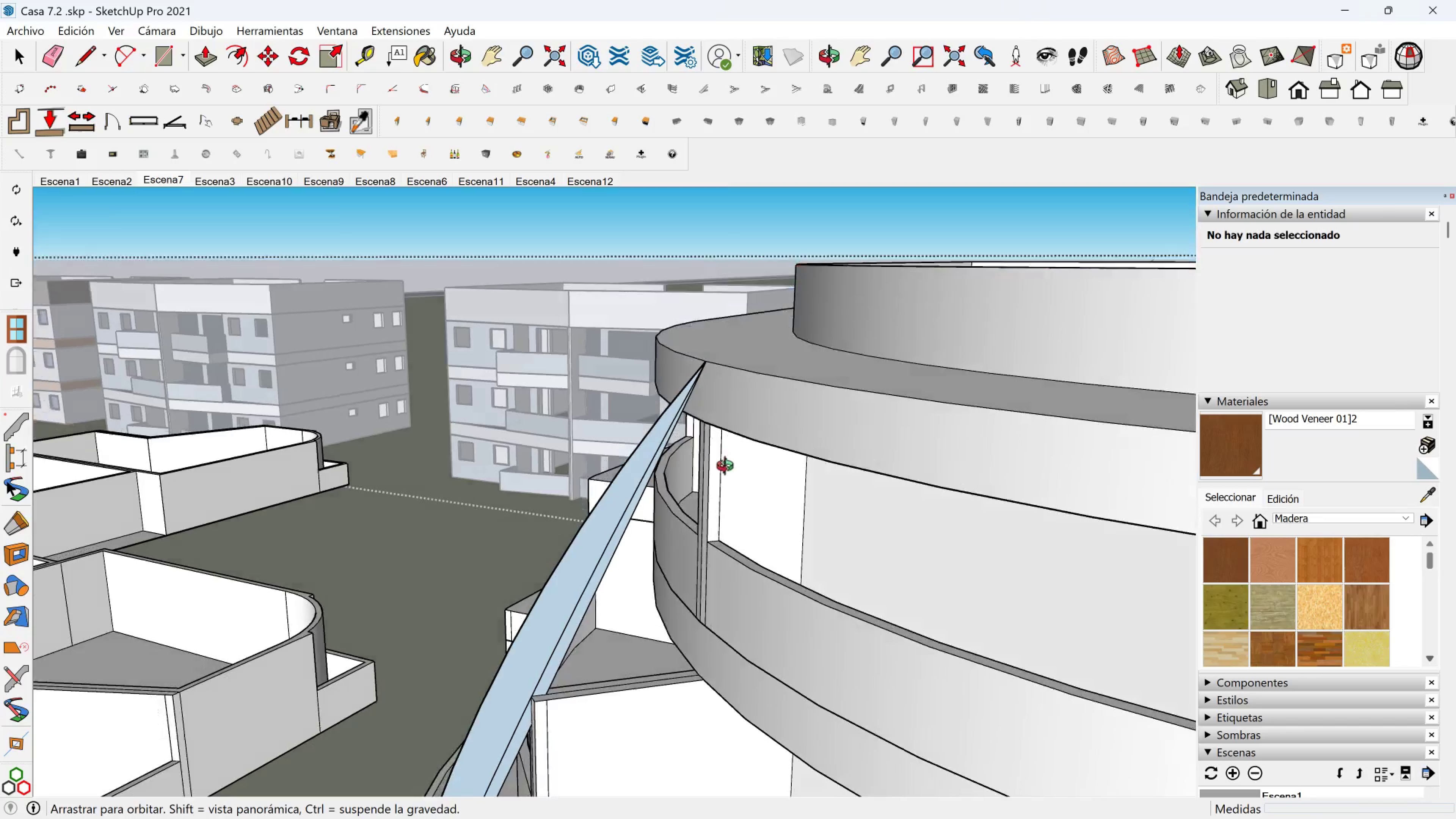 
hold_key(key=ShiftLeft, duration=0.57)
 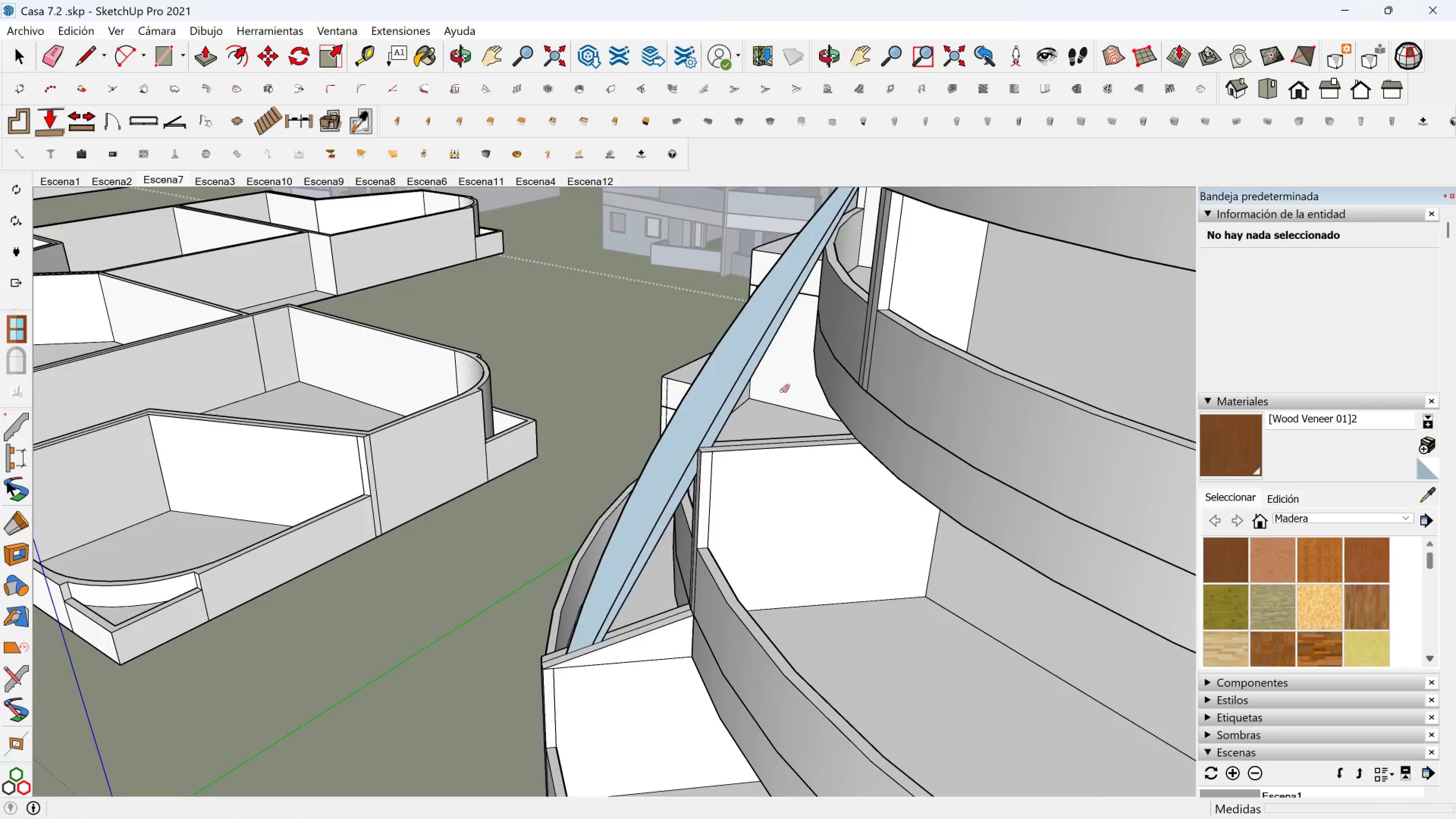 
scroll: coordinate [778, 391], scroll_direction: down, amount: 3.0
 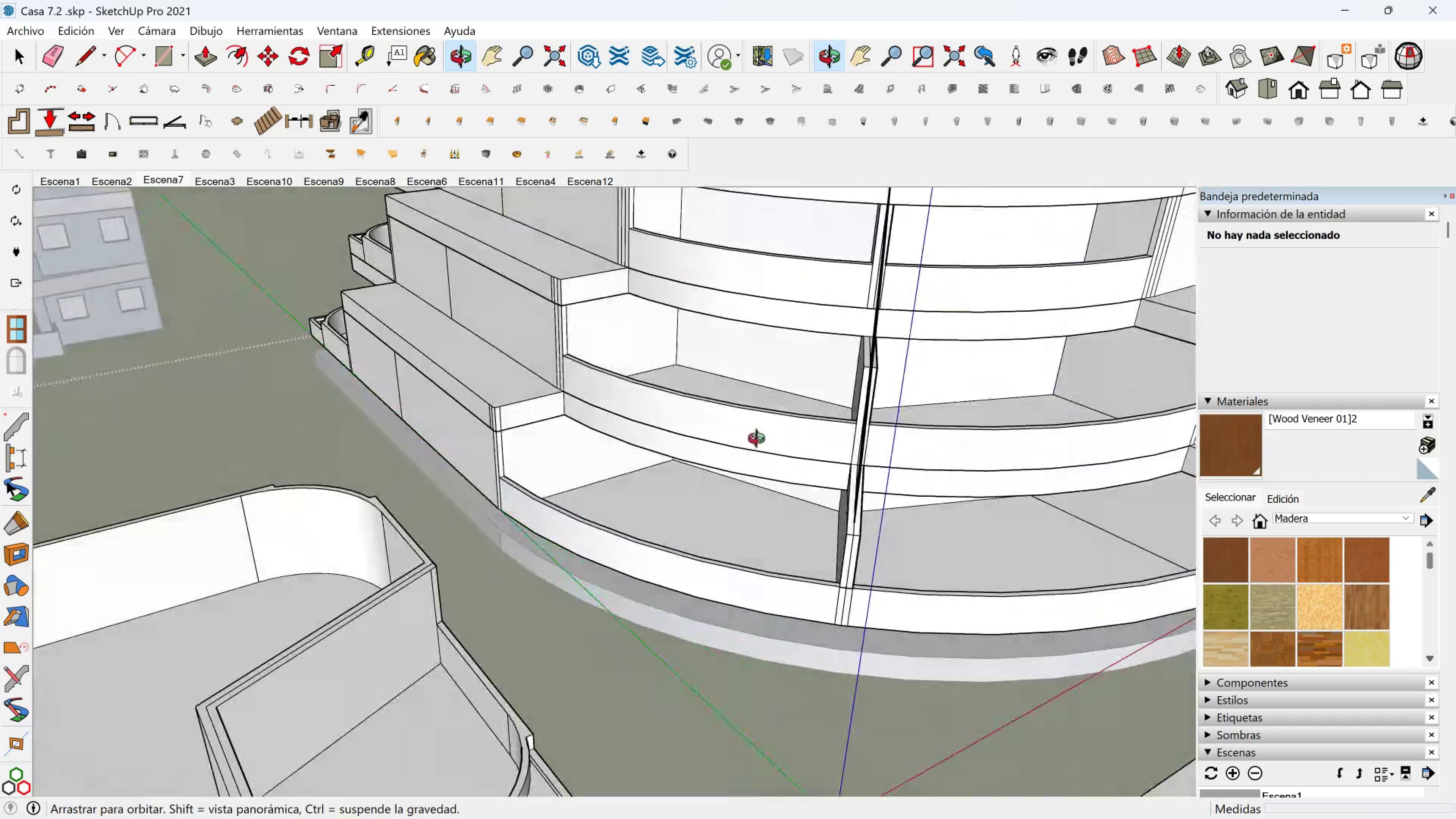 
scroll: coordinate [318, 466], scroll_direction: up, amount: 5.0
 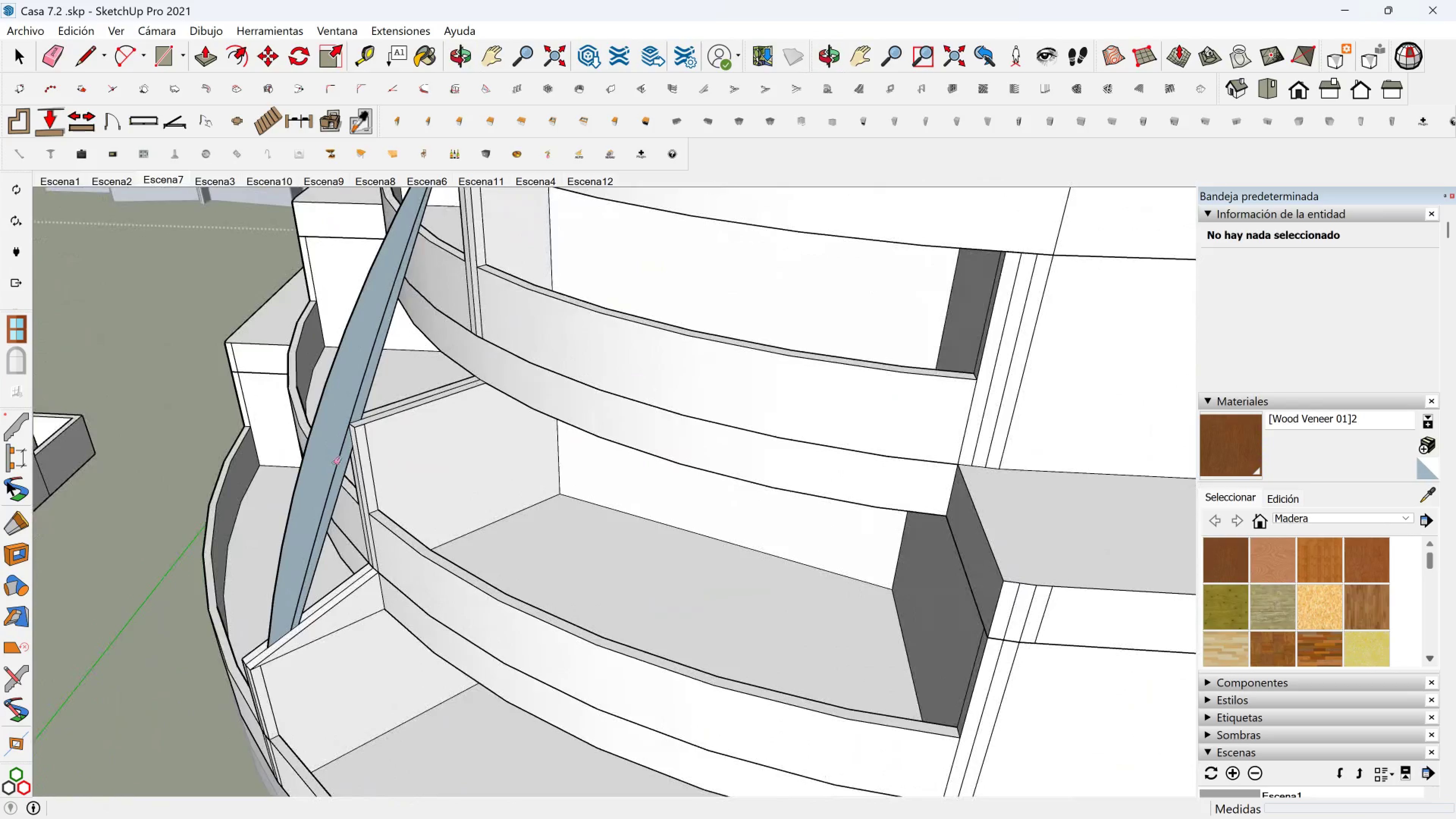 
hold_key(key=ShiftLeft, duration=0.35)
 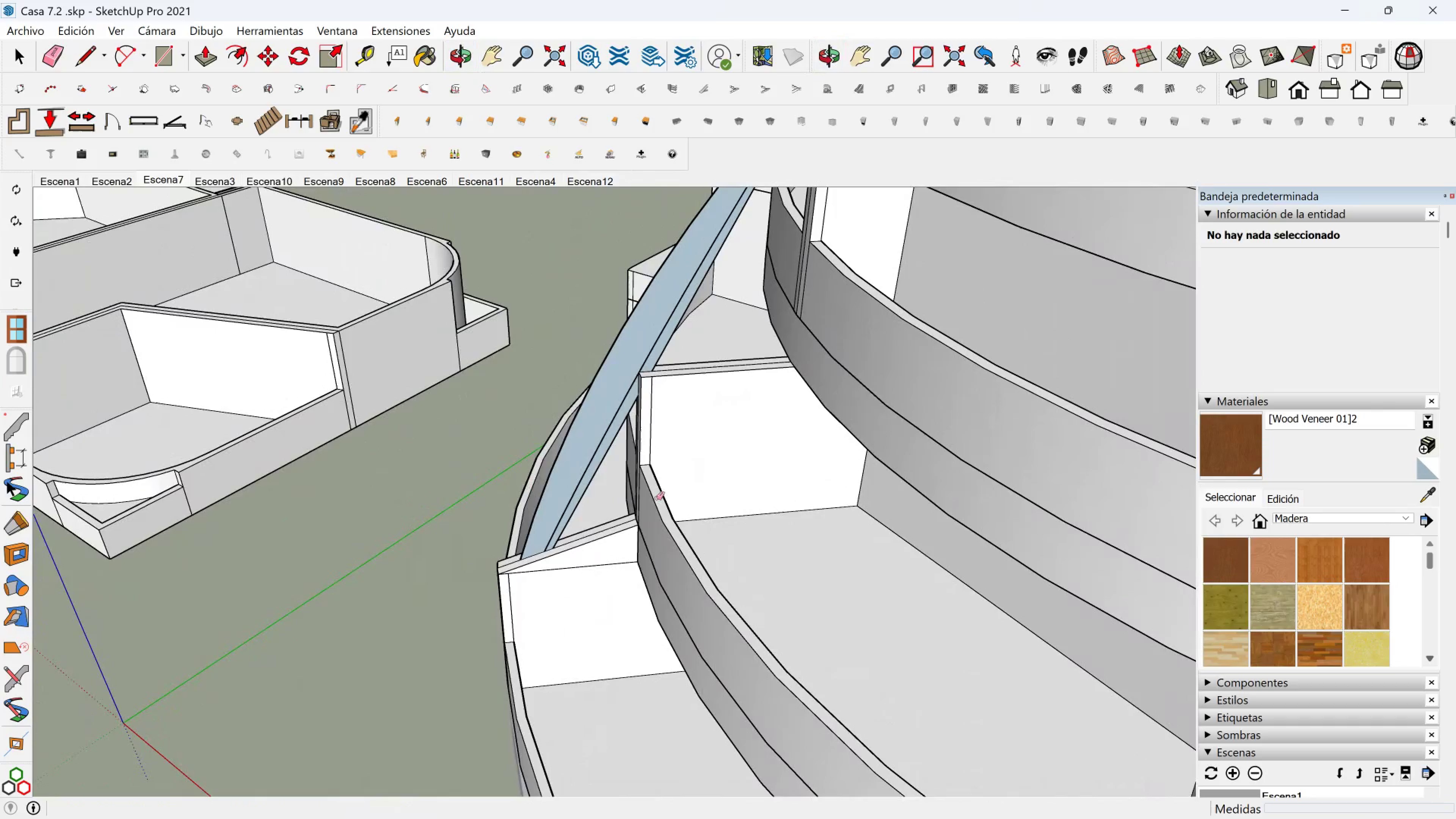 
scroll: coordinate [596, 476], scroll_direction: down, amount: 2.0
 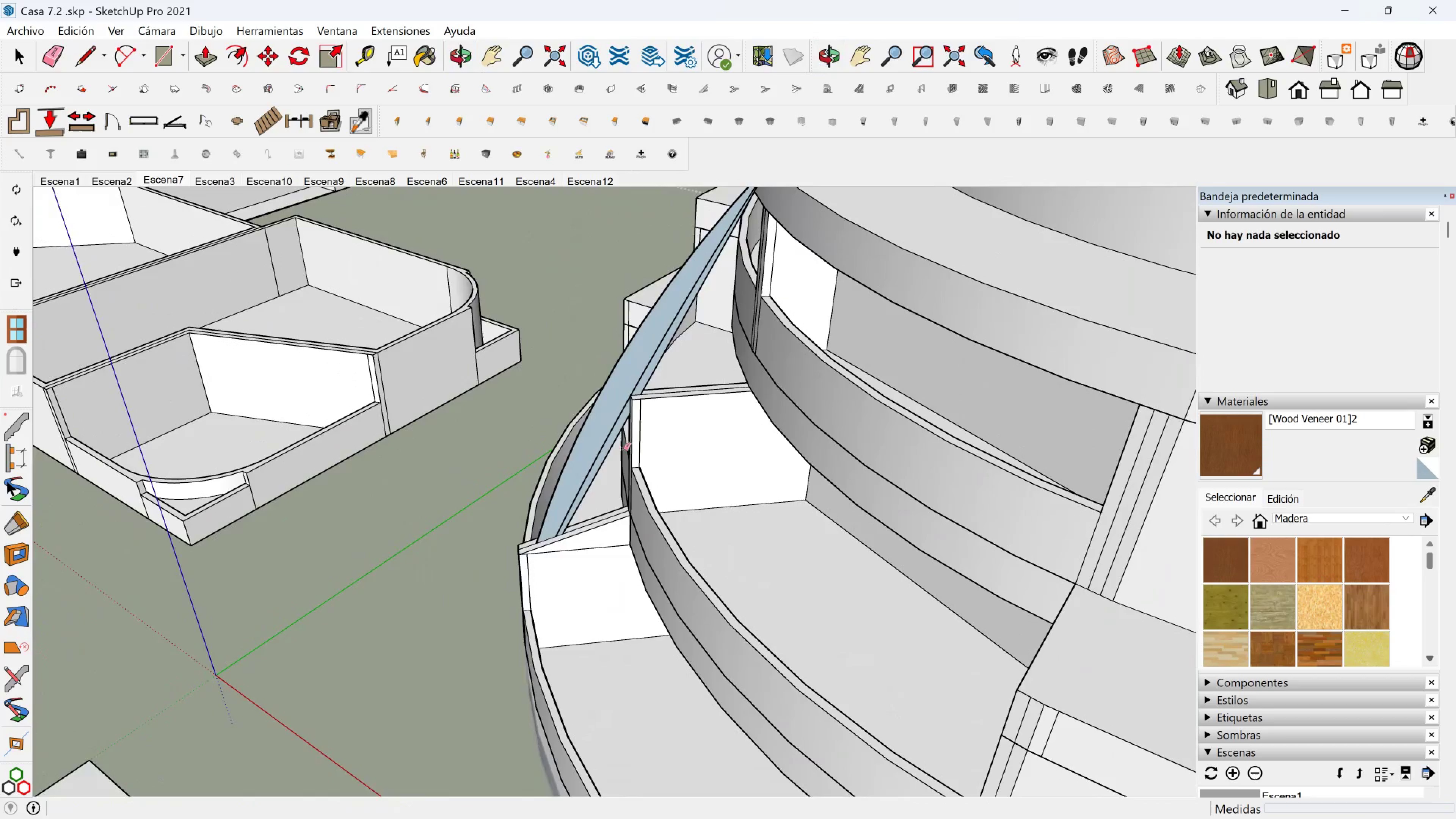 
hold_key(key=ShiftLeft, duration=0.41)
 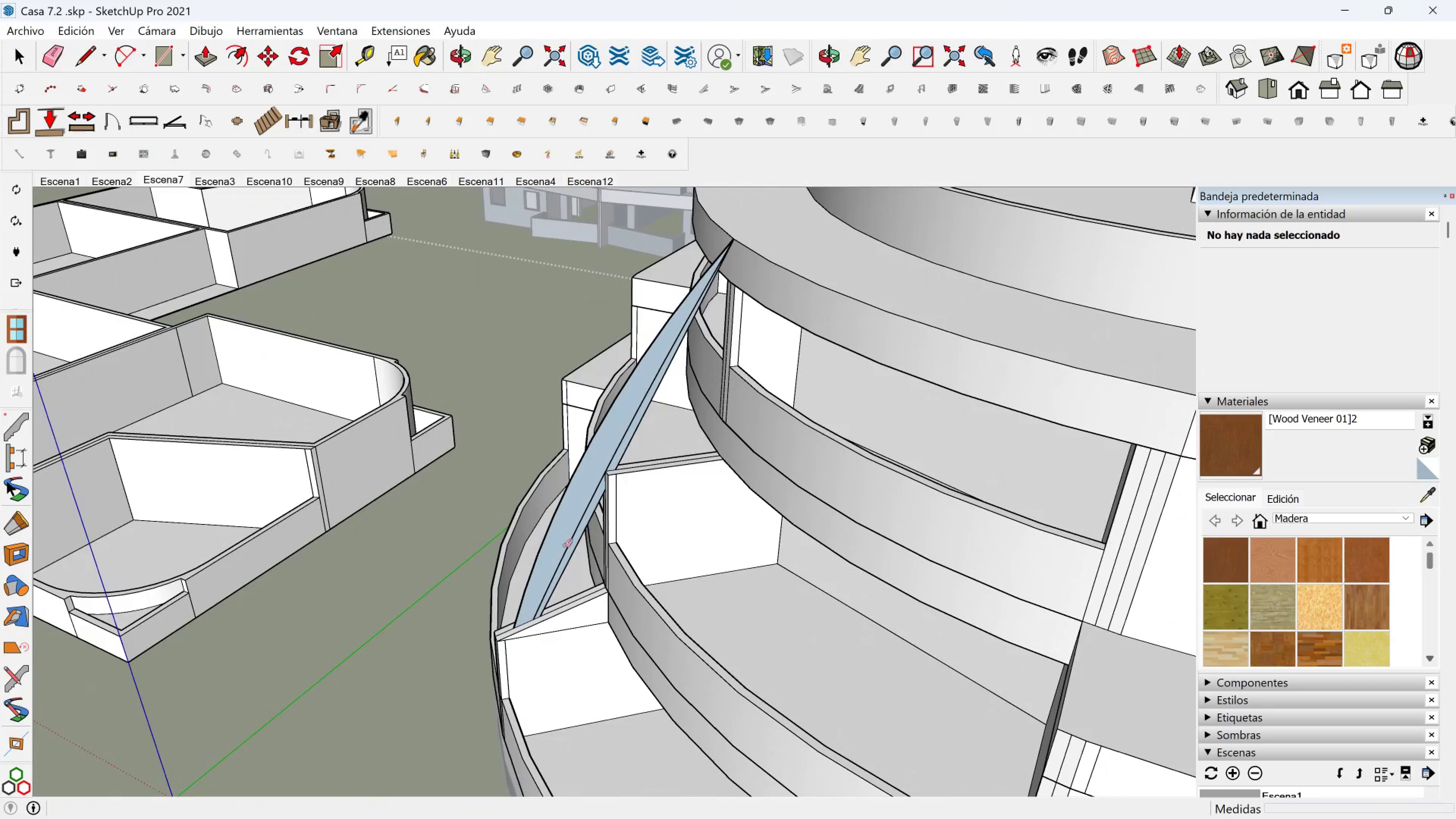 
left_click_drag(start_coordinate=[575, 566], to_coordinate=[537, 546])
 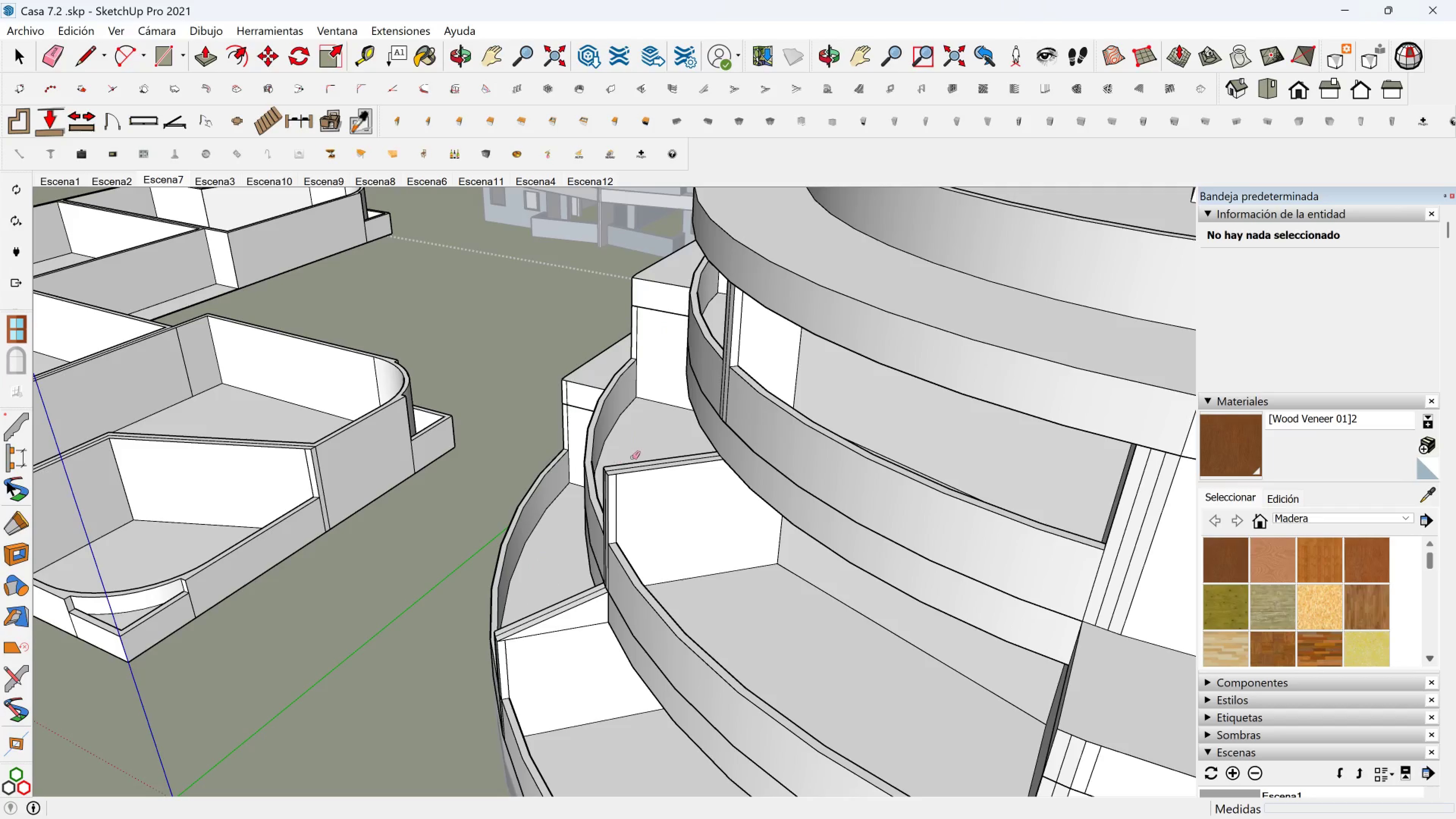 
hold_key(key=ShiftLeft, duration=0.32)
 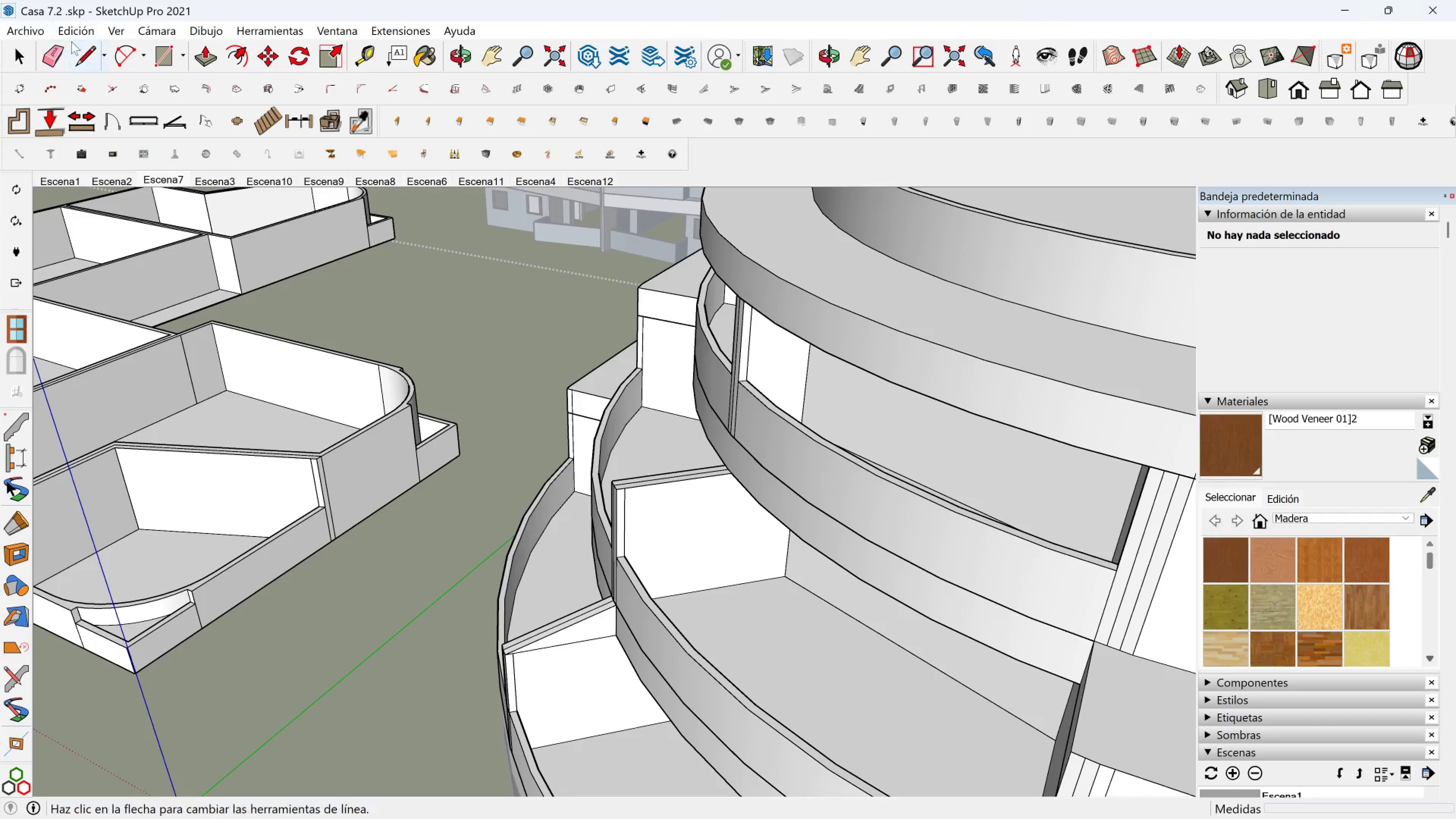 
left_click([78, 41])
 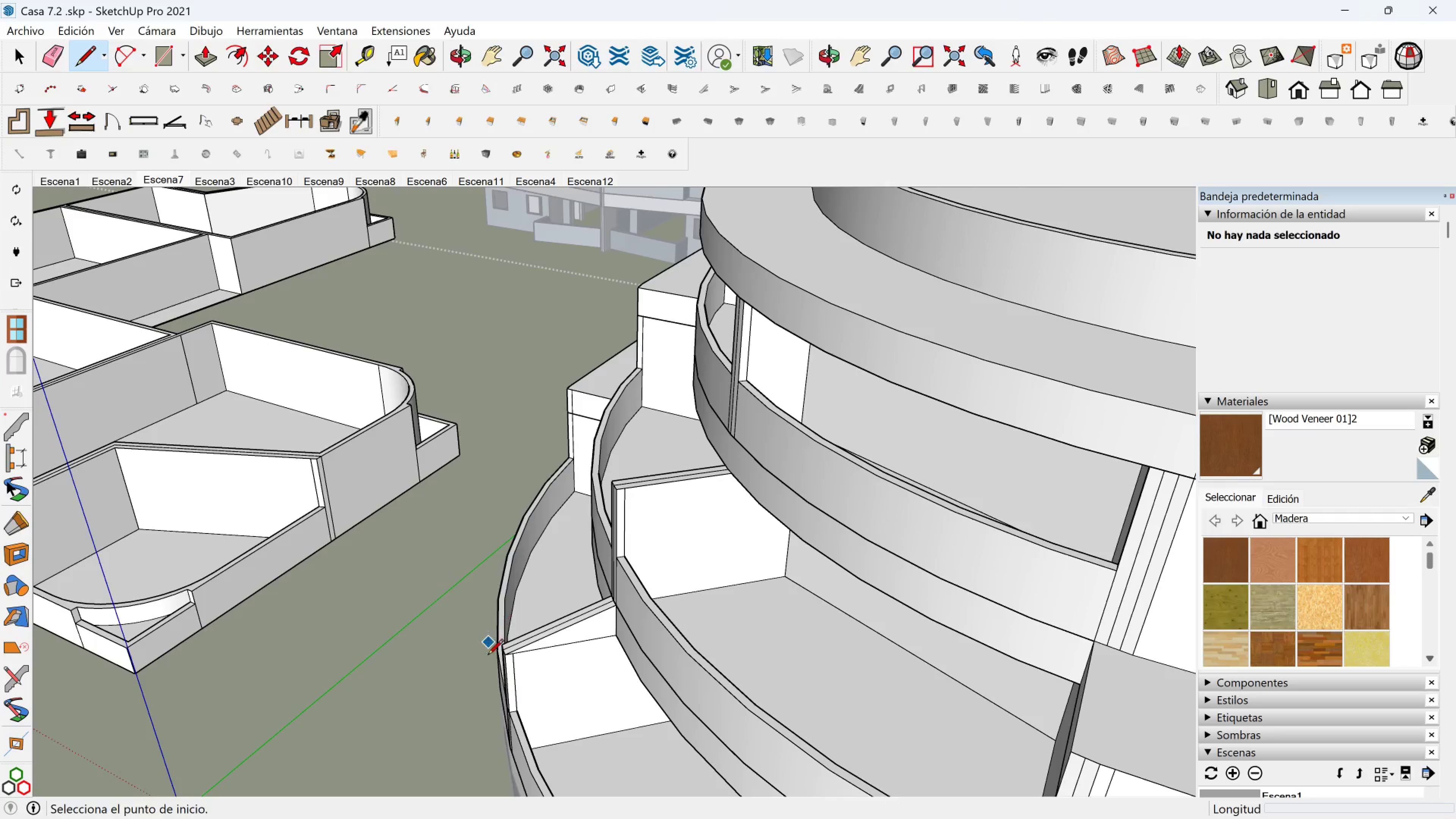 
scroll: coordinate [494, 710], scroll_direction: up, amount: 3.0
 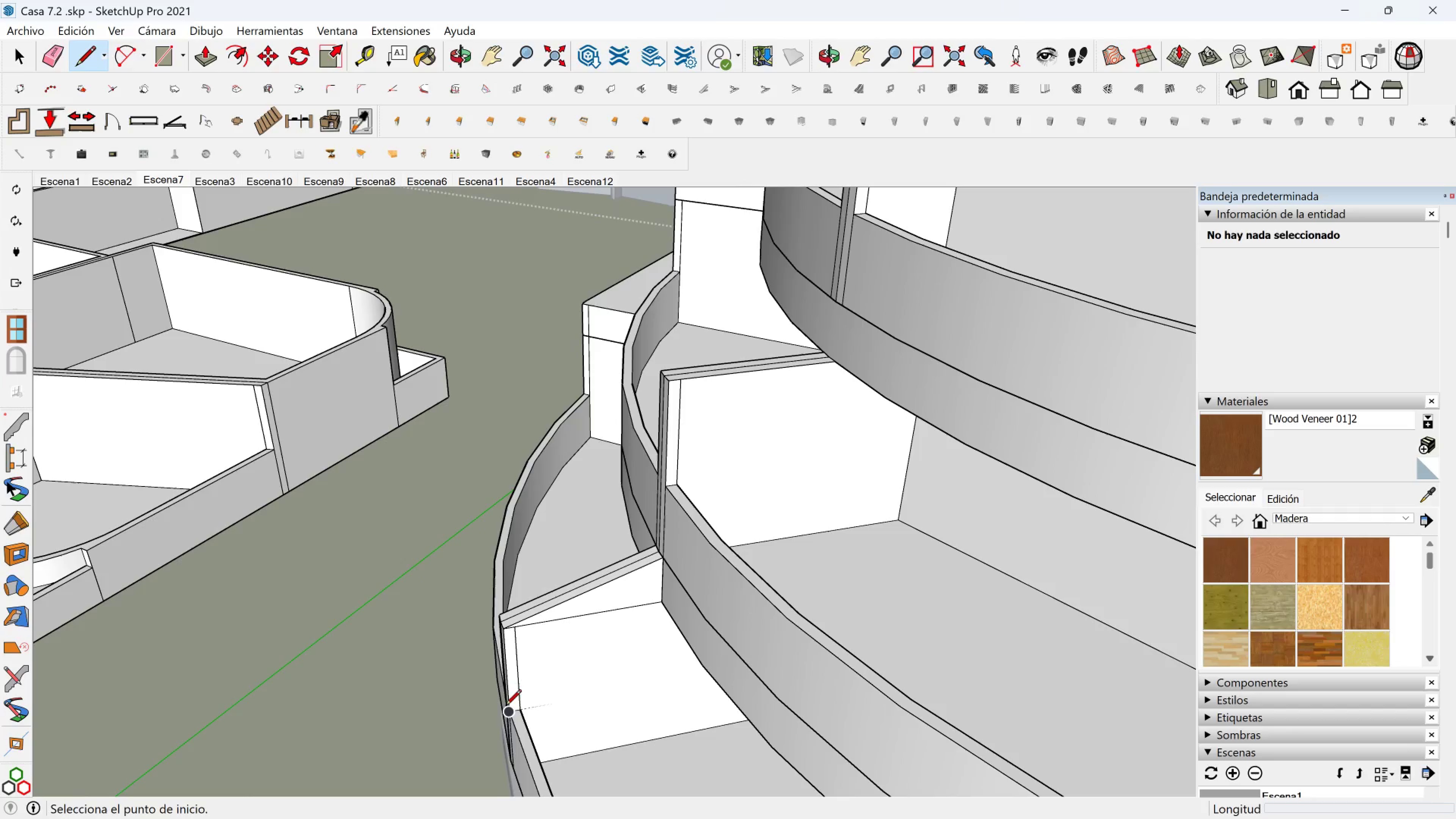 
scroll: coordinate [597, 581], scroll_direction: down, amount: 2.0
 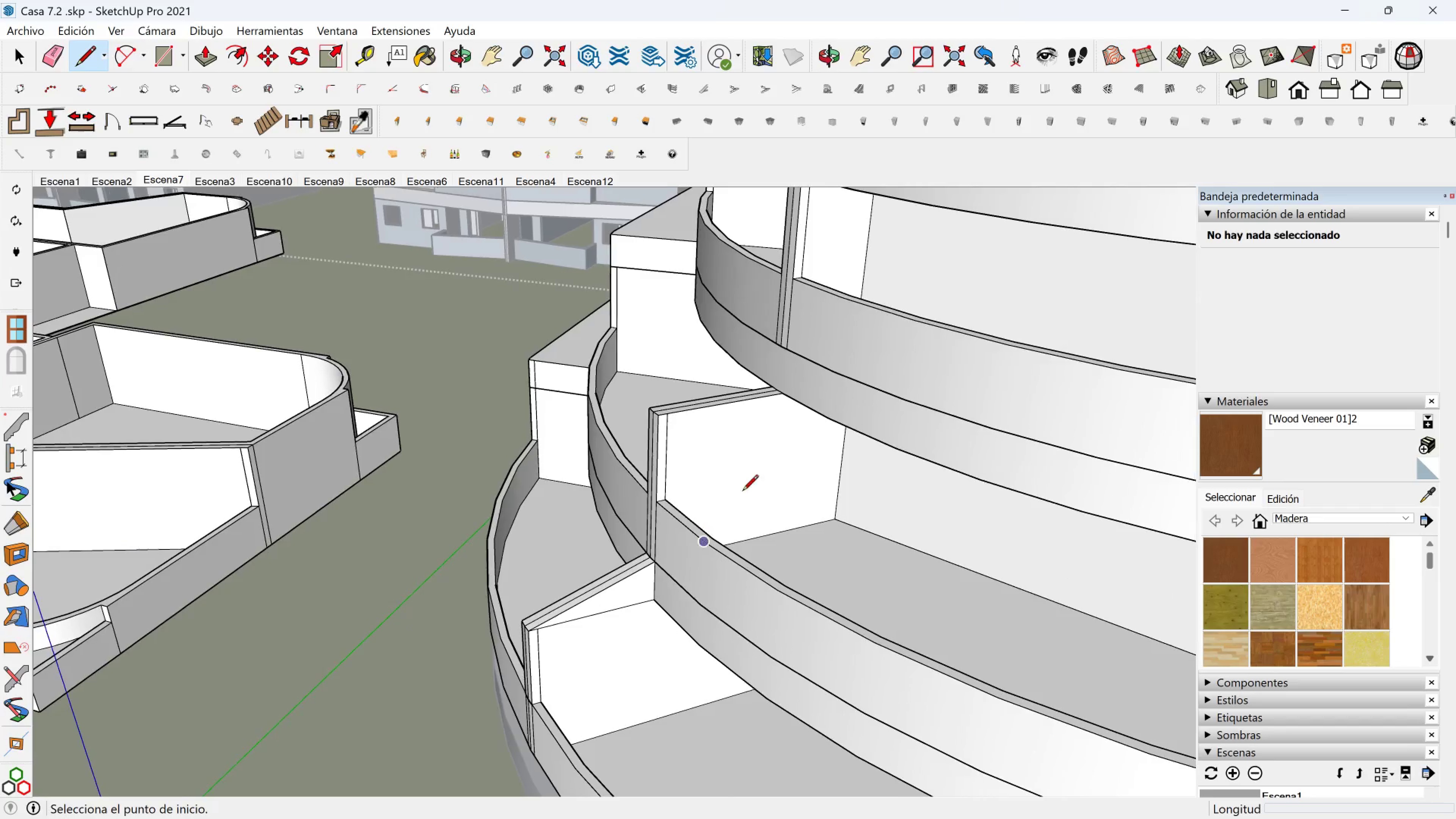 
hold_key(key=ShiftLeft, duration=0.55)
 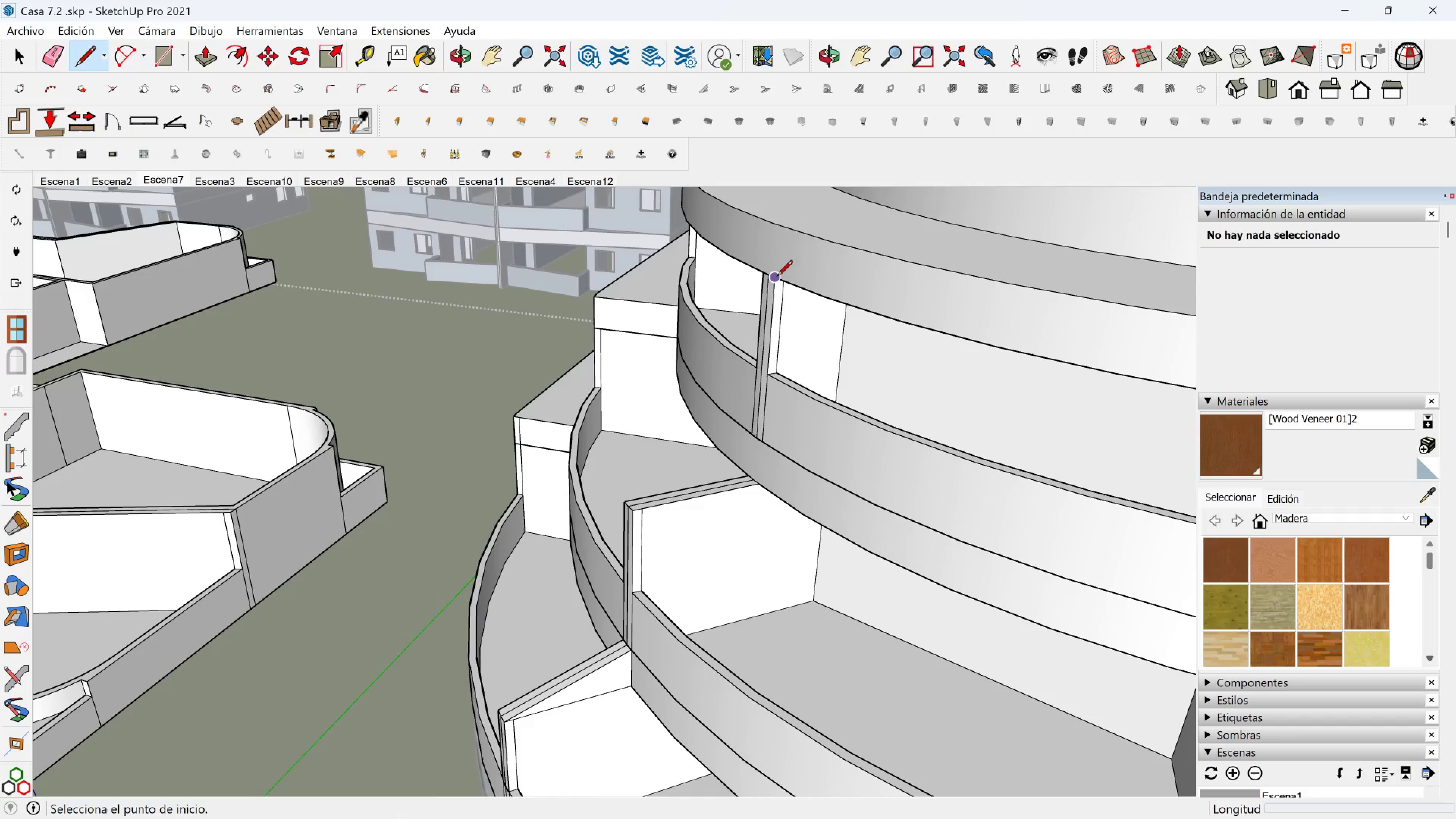 
left_click([777, 277])
 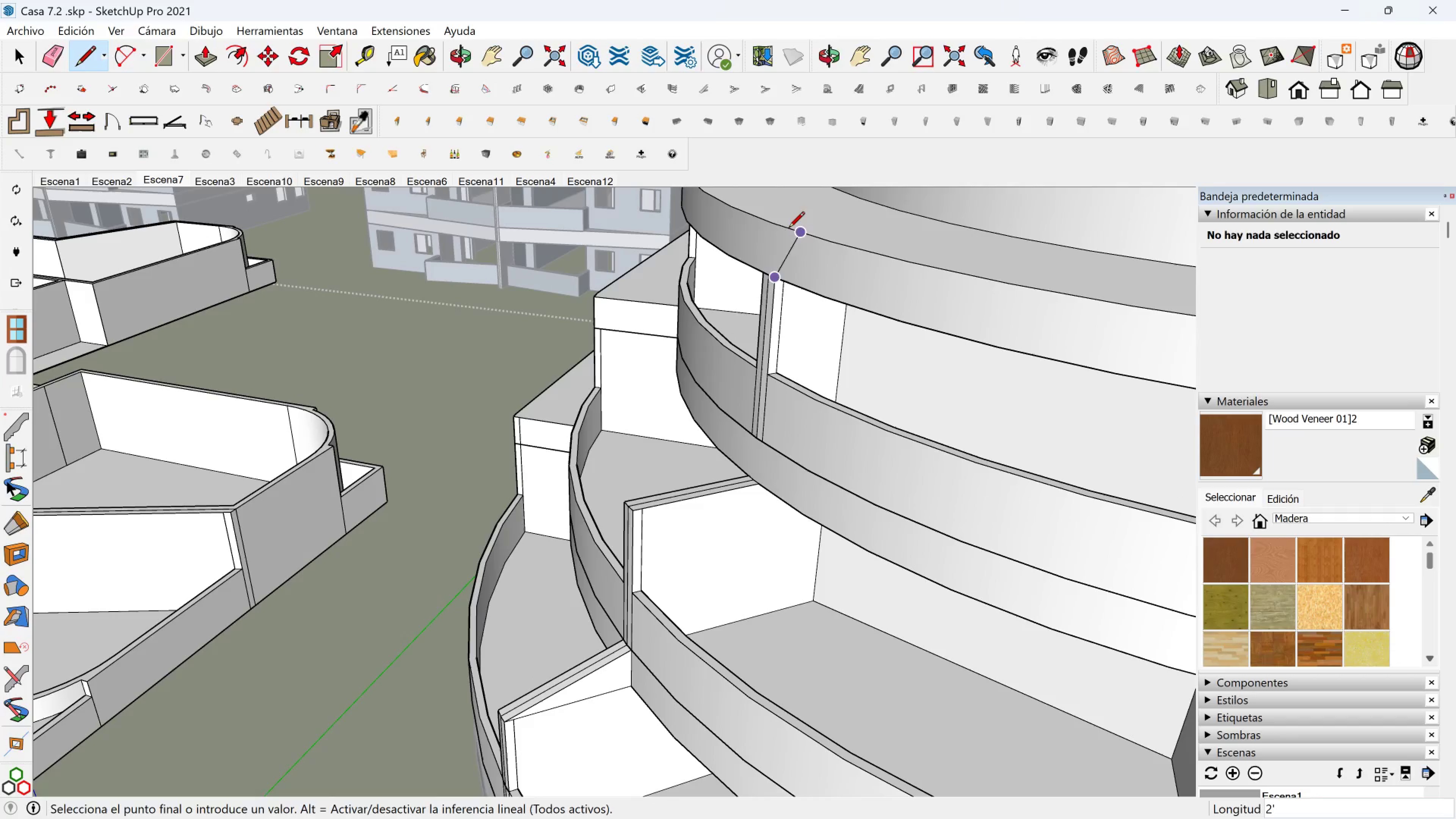 
left_click([783, 228])
 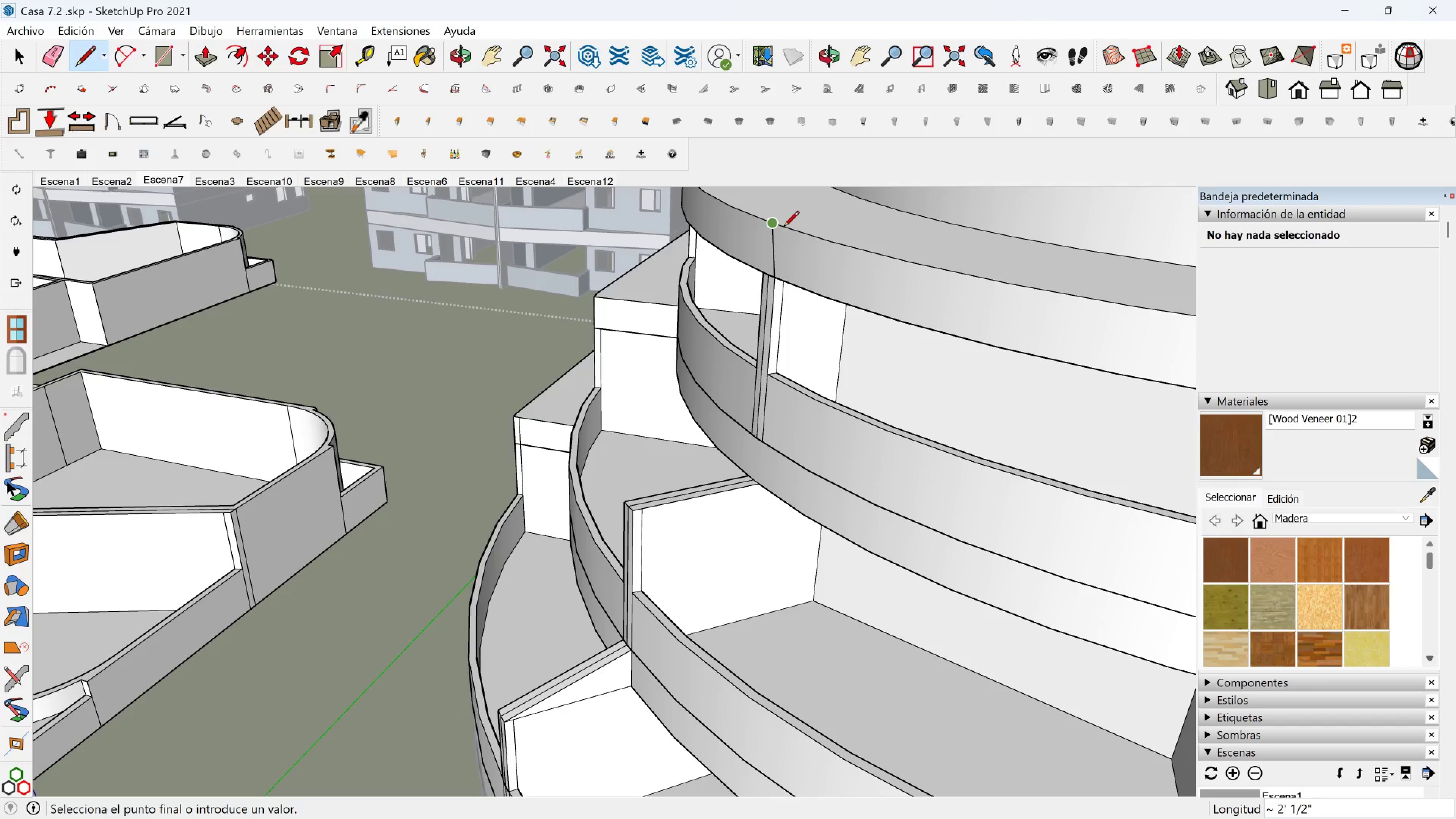 
key(Control+Z)
 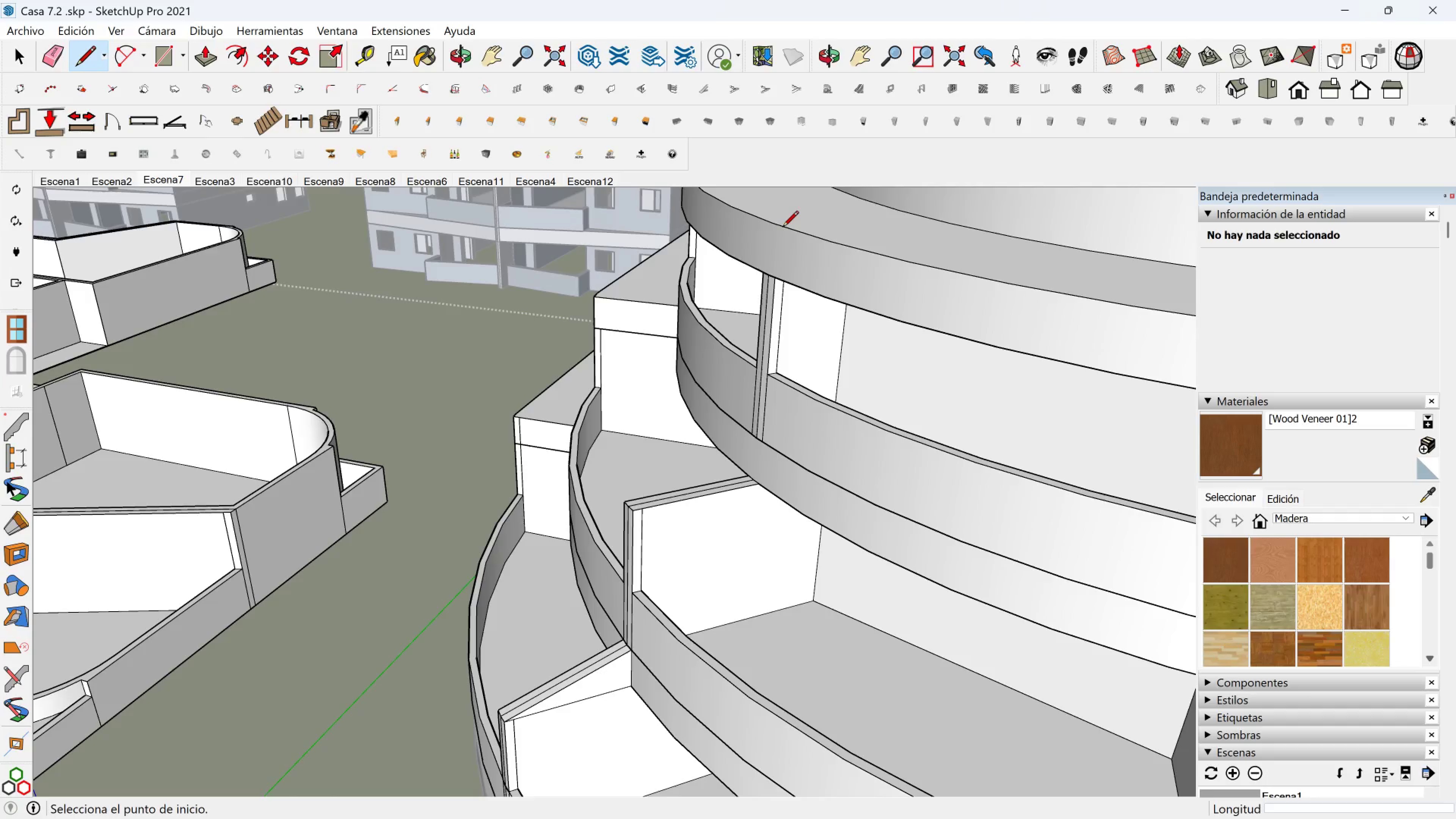 
scroll: coordinate [783, 228], scroll_direction: up, amount: 2.0
 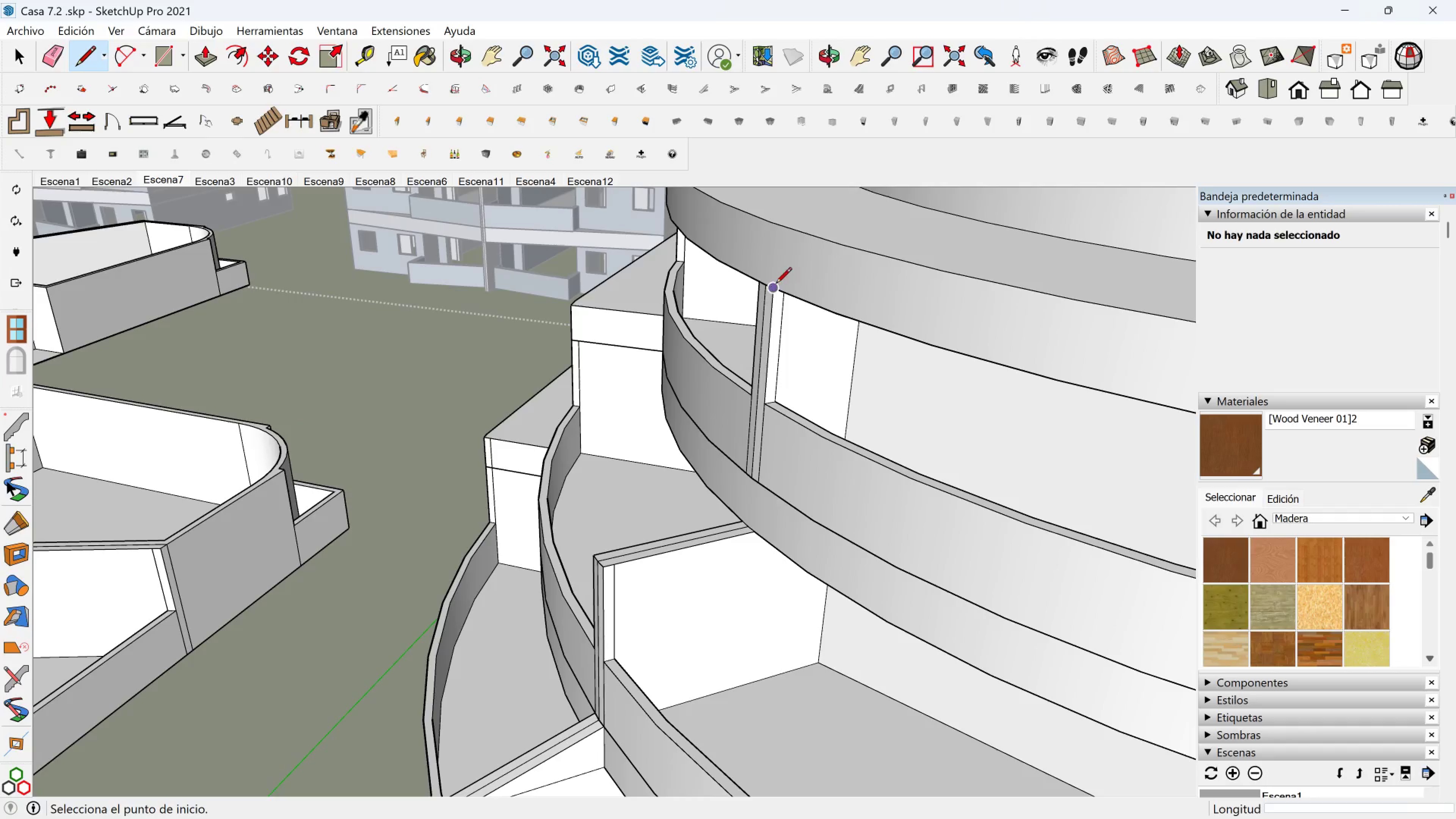 
left_click([776, 284])
 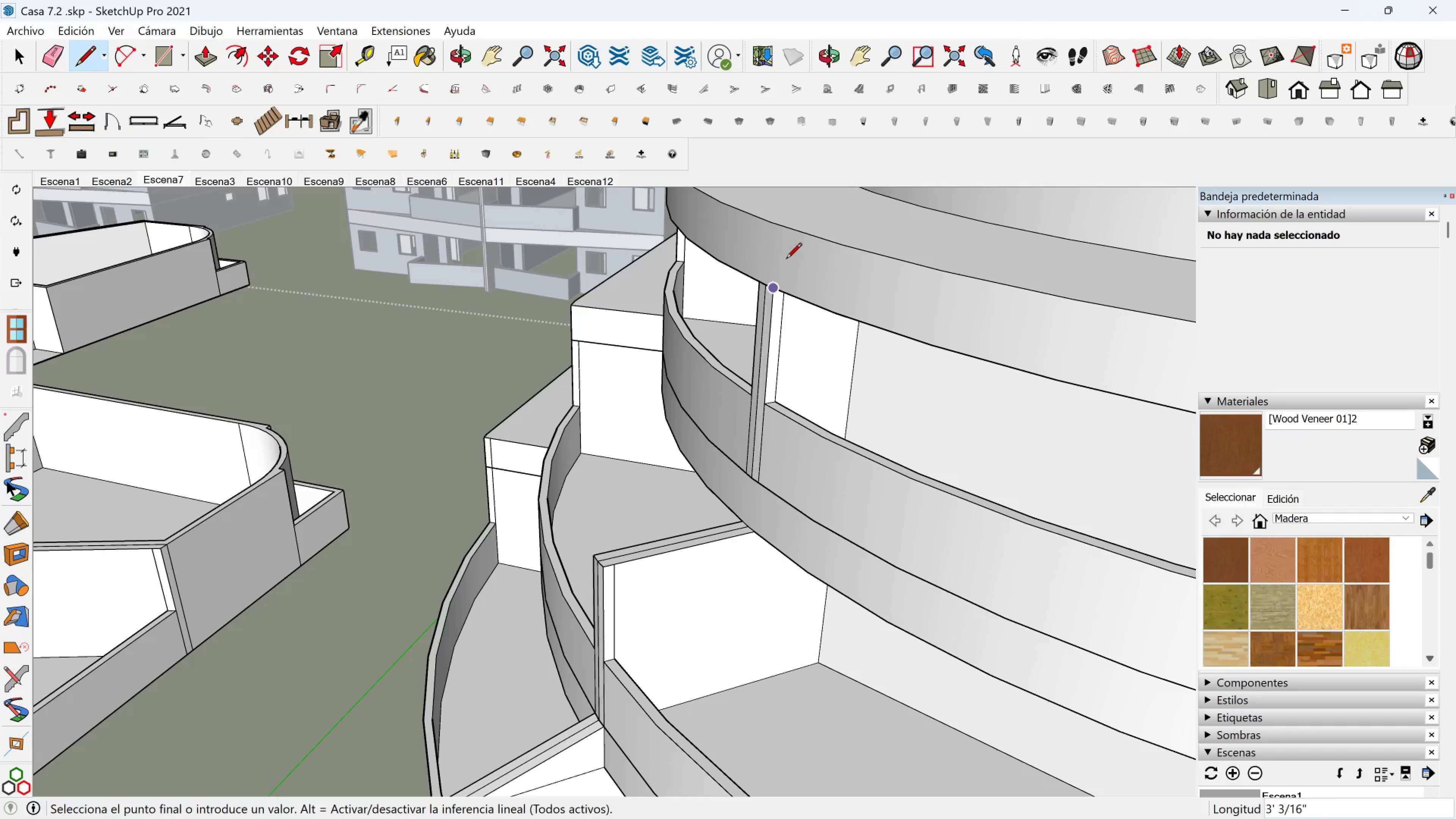 
key(Shift+ShiftLeft)
 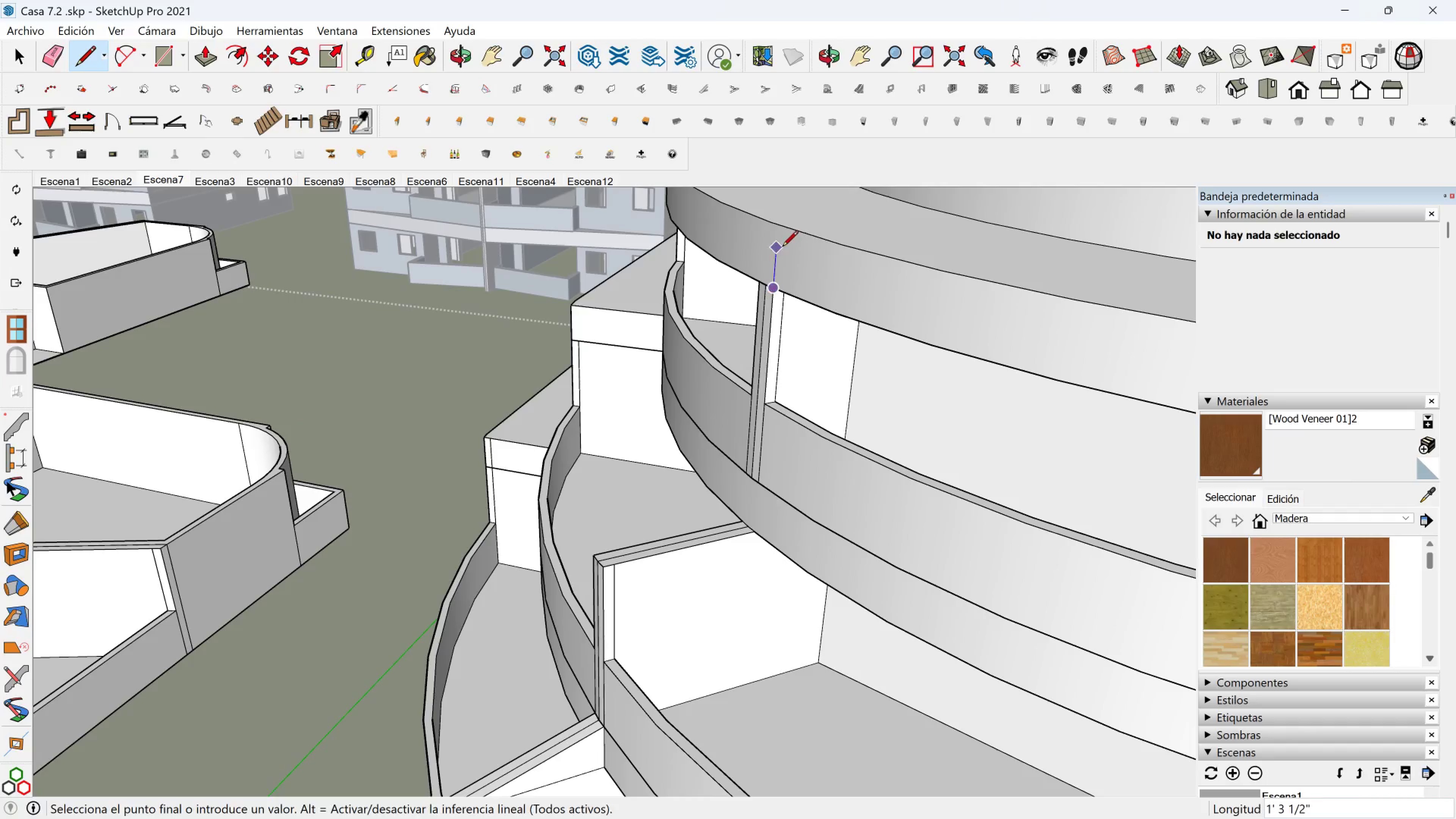 
hold_key(key=ShiftLeft, duration=0.95)
left_click([783, 229])
 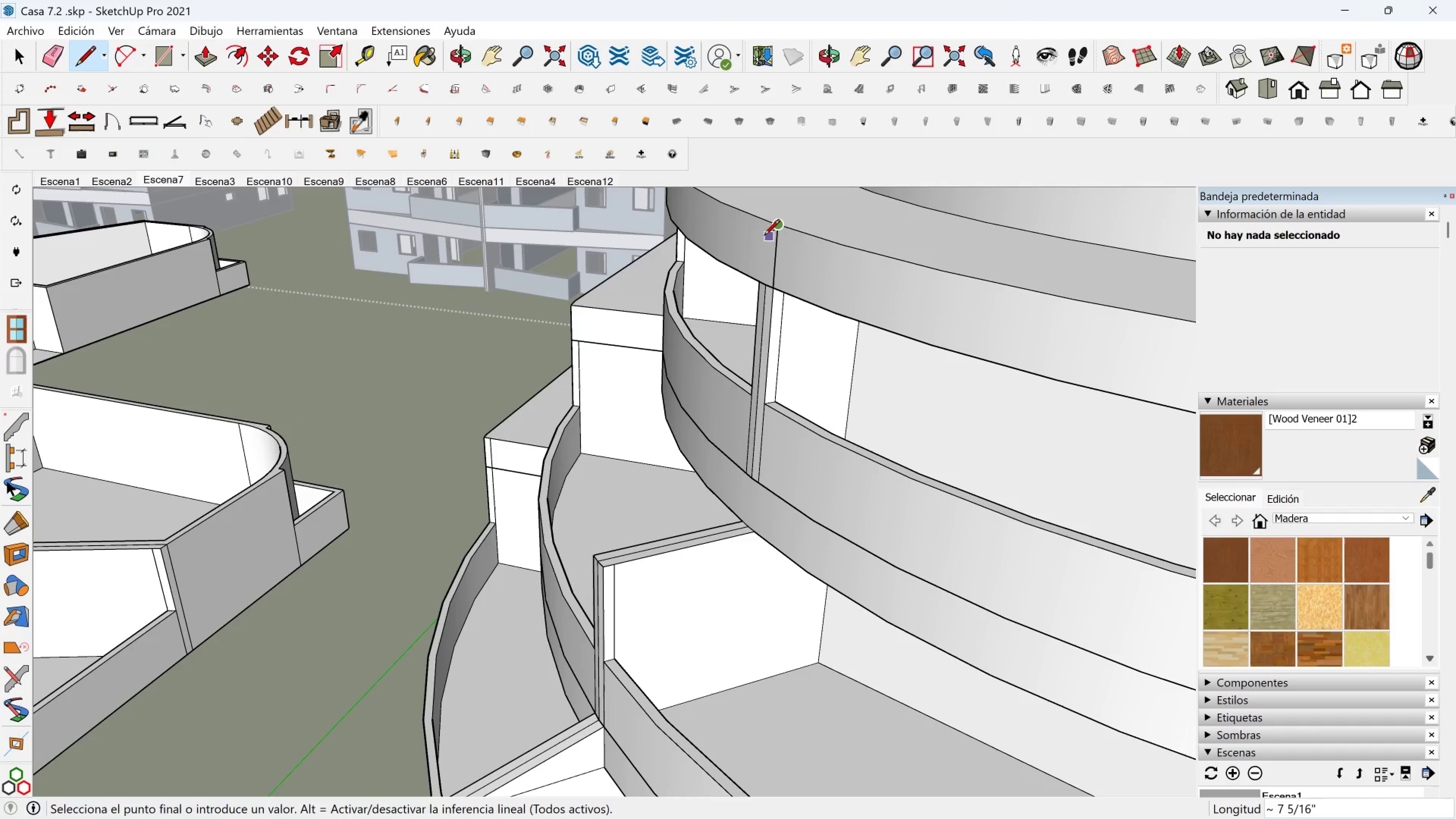 
hold_key(key=ShiftLeft, duration=1.45)
left_click([752, 272])
 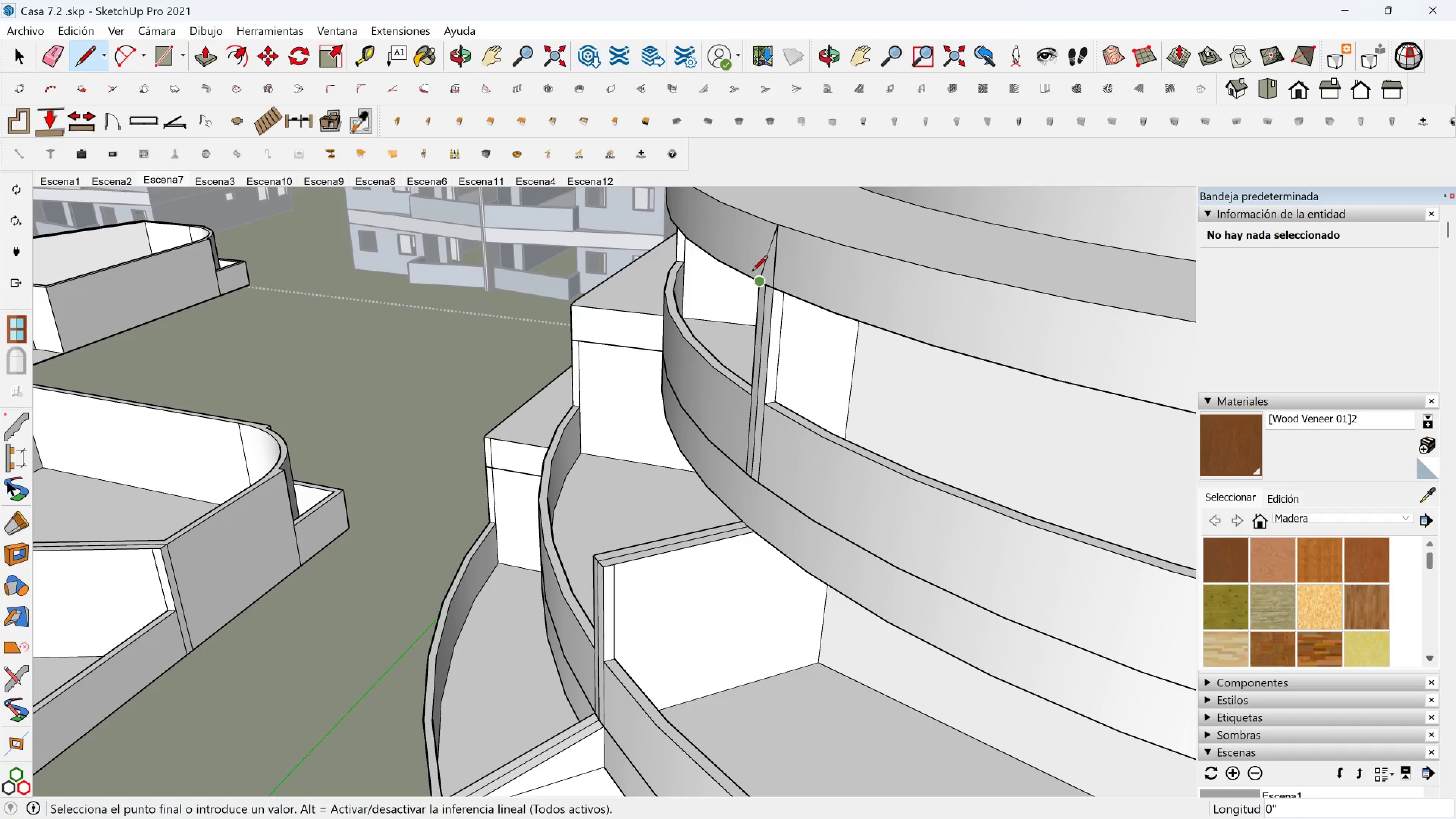 
key(Control+Z)
 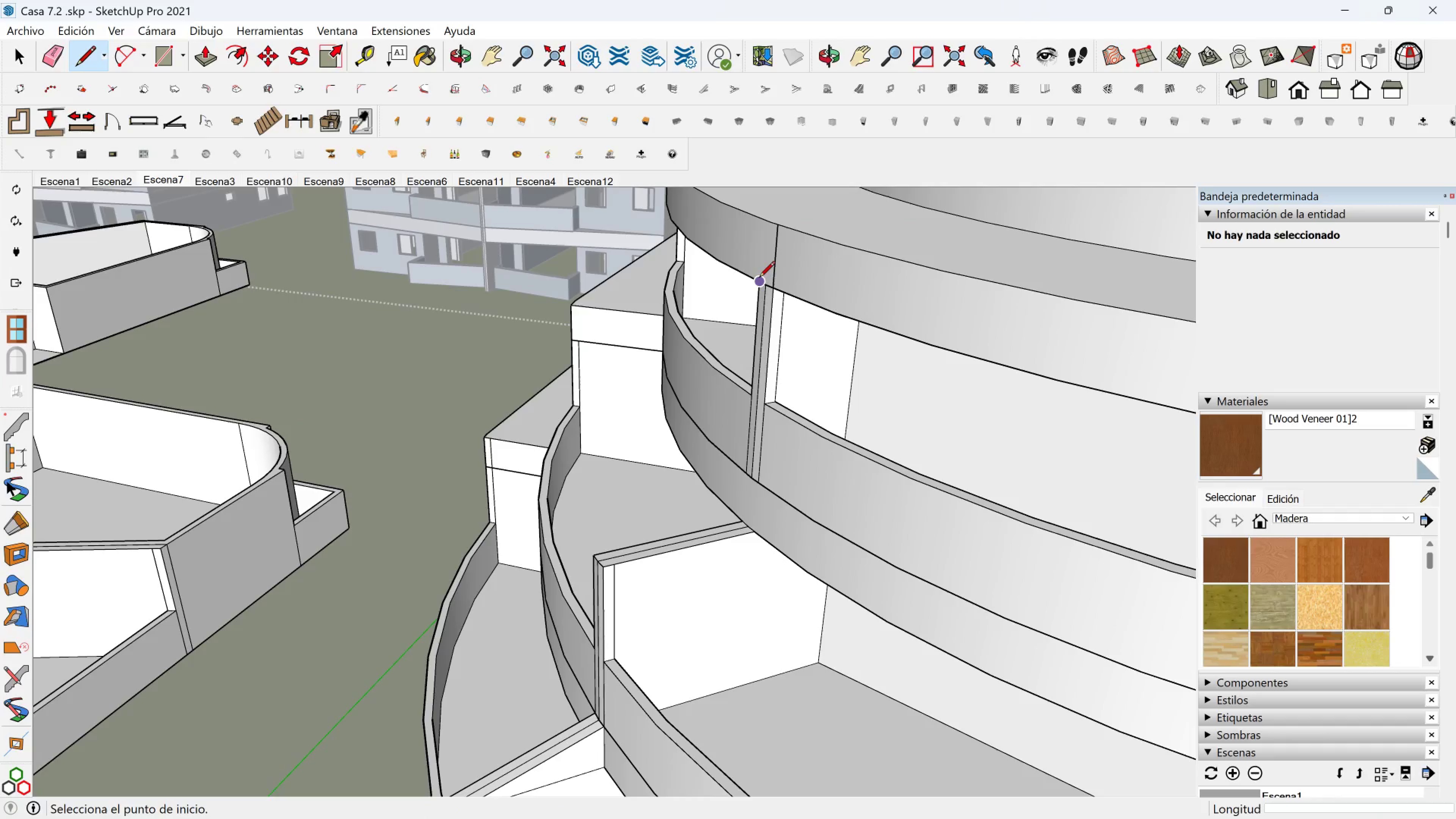 
left_click([759, 278])
 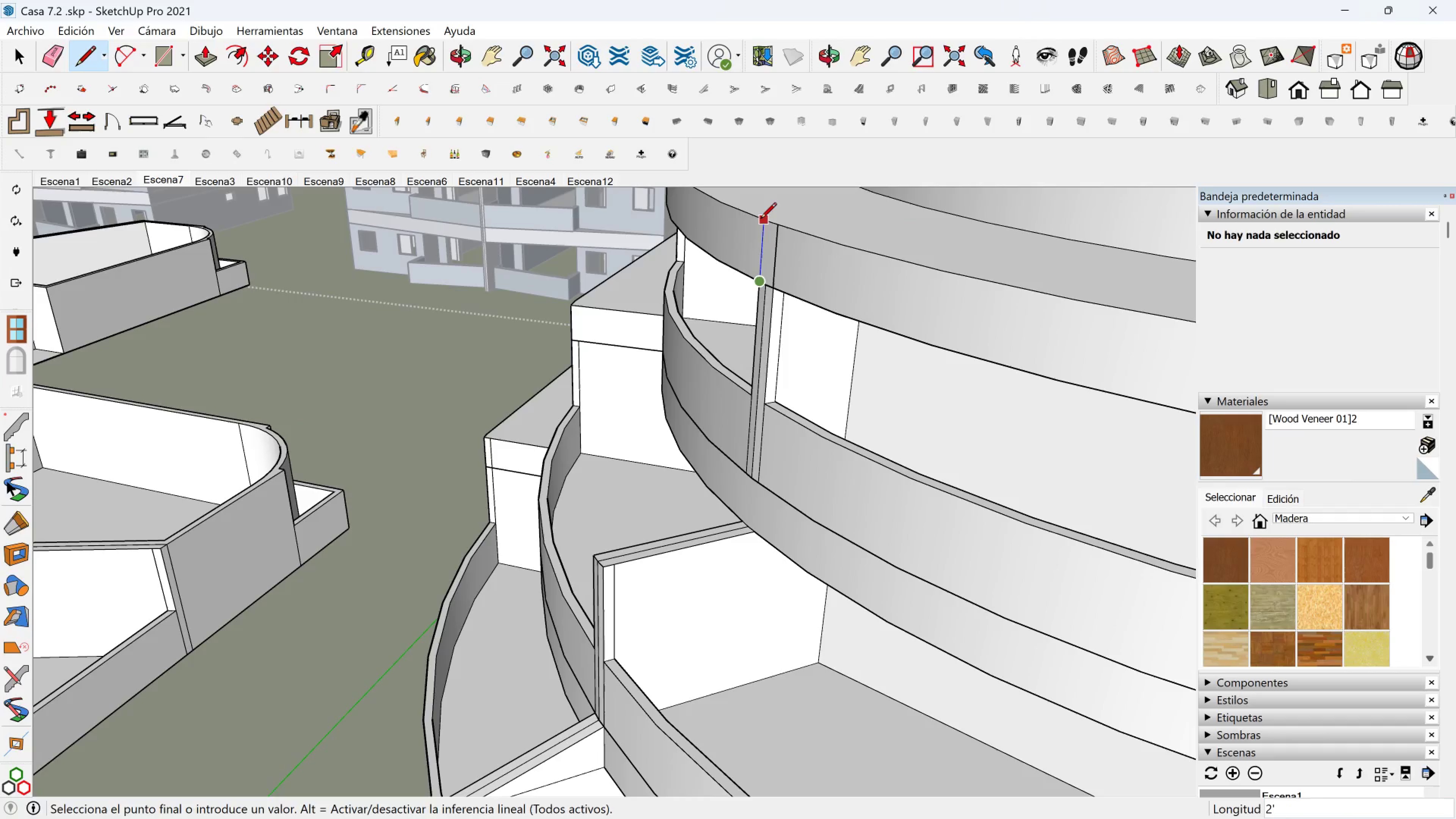 
hold_key(key=ShiftLeft, duration=0.64)
left_click([760, 220])
 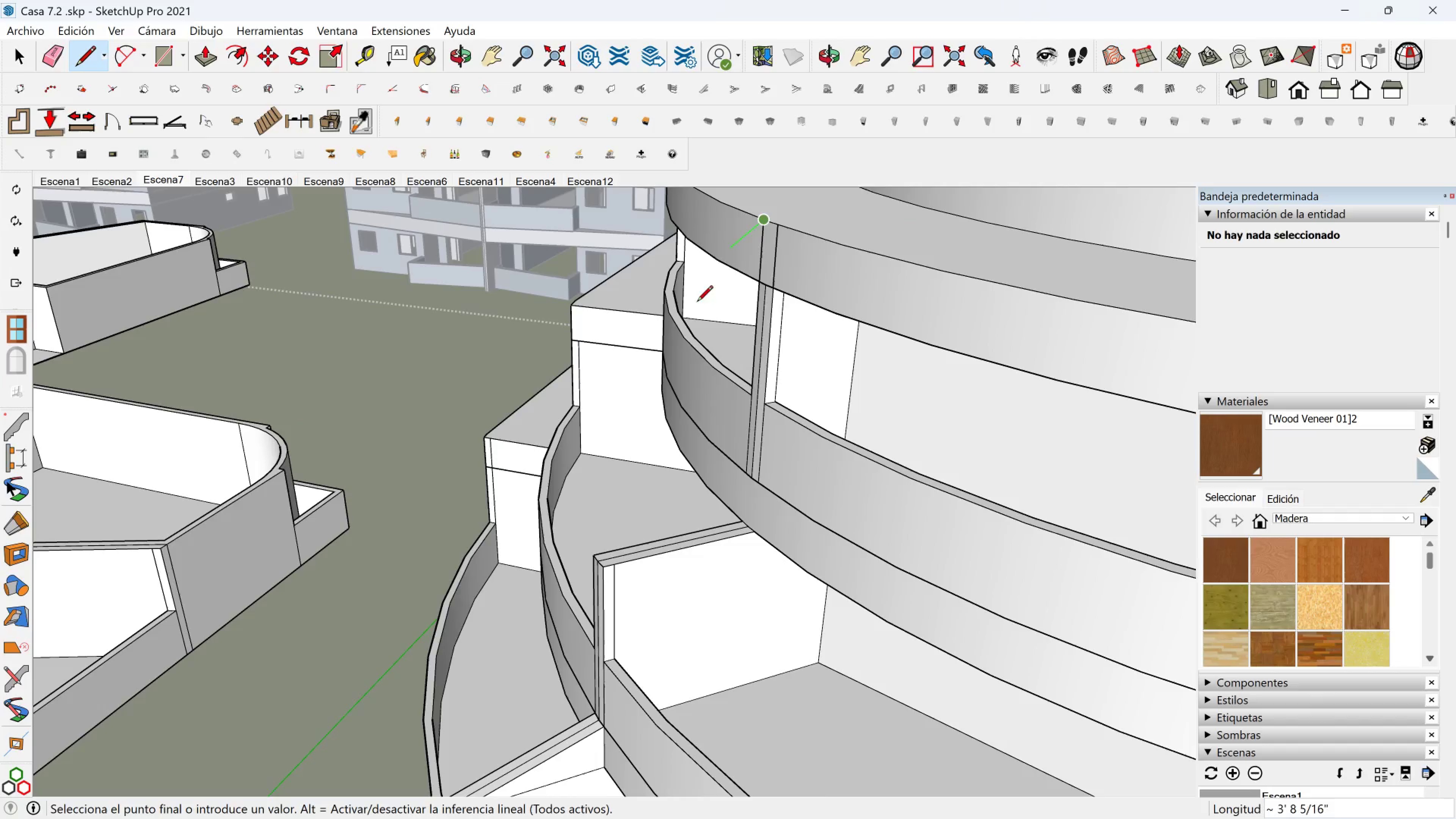 
scroll: coordinate [624, 406], scroll_direction: down, amount: 2.0
 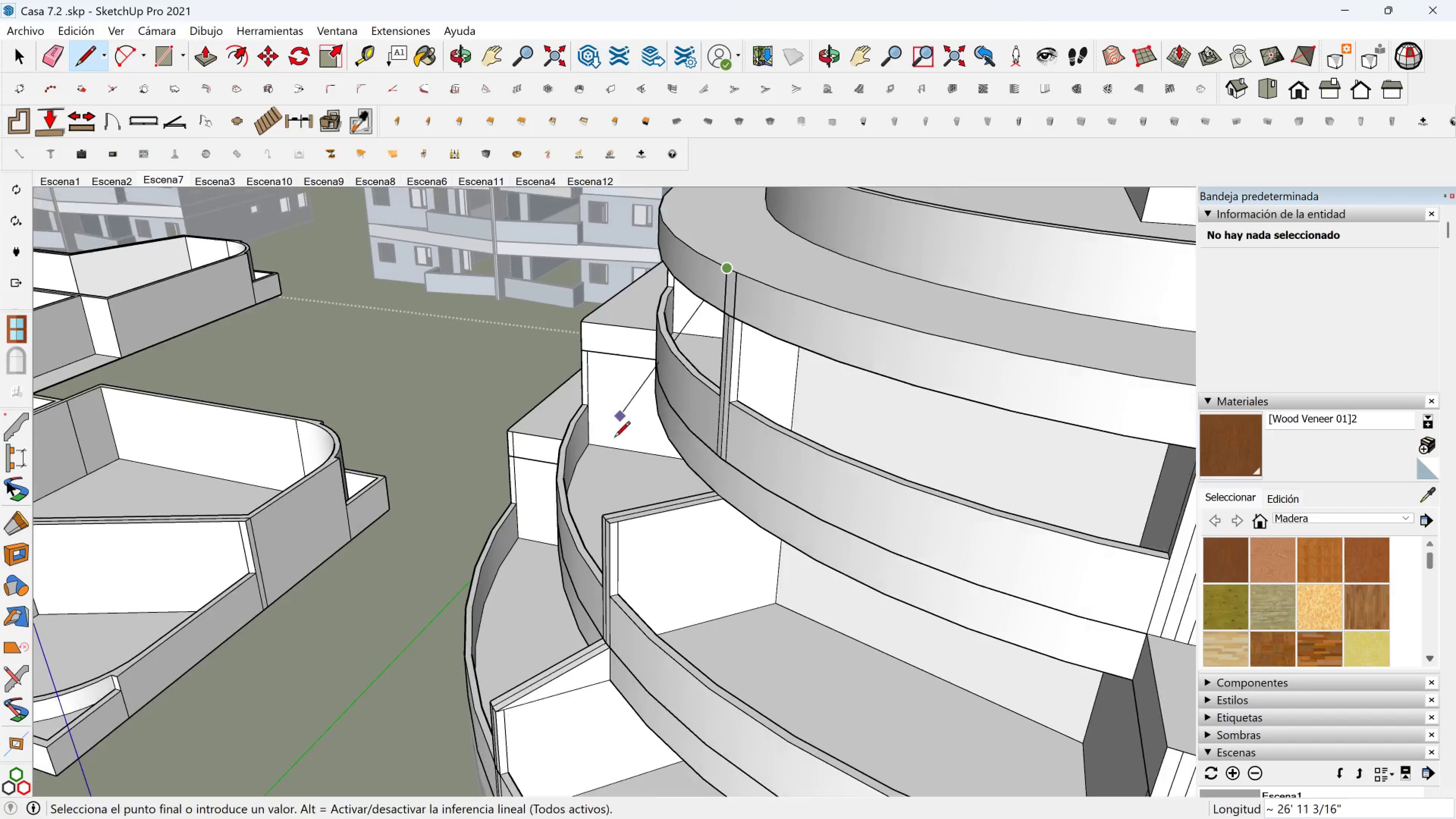 
hold_key(key=ShiftLeft, duration=0.39)
 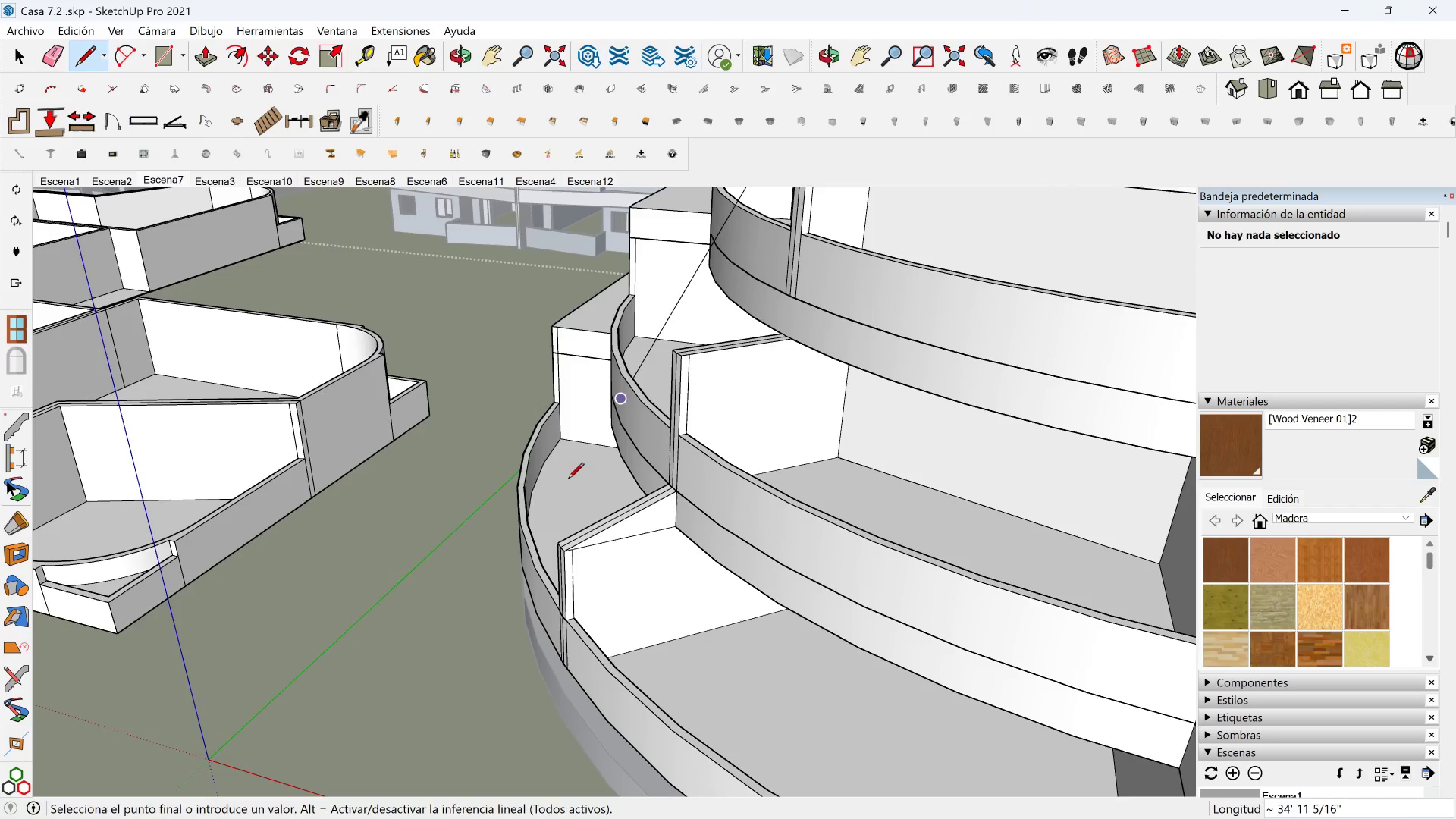 
scroll: coordinate [625, 645], scroll_direction: up, amount: 7.0
 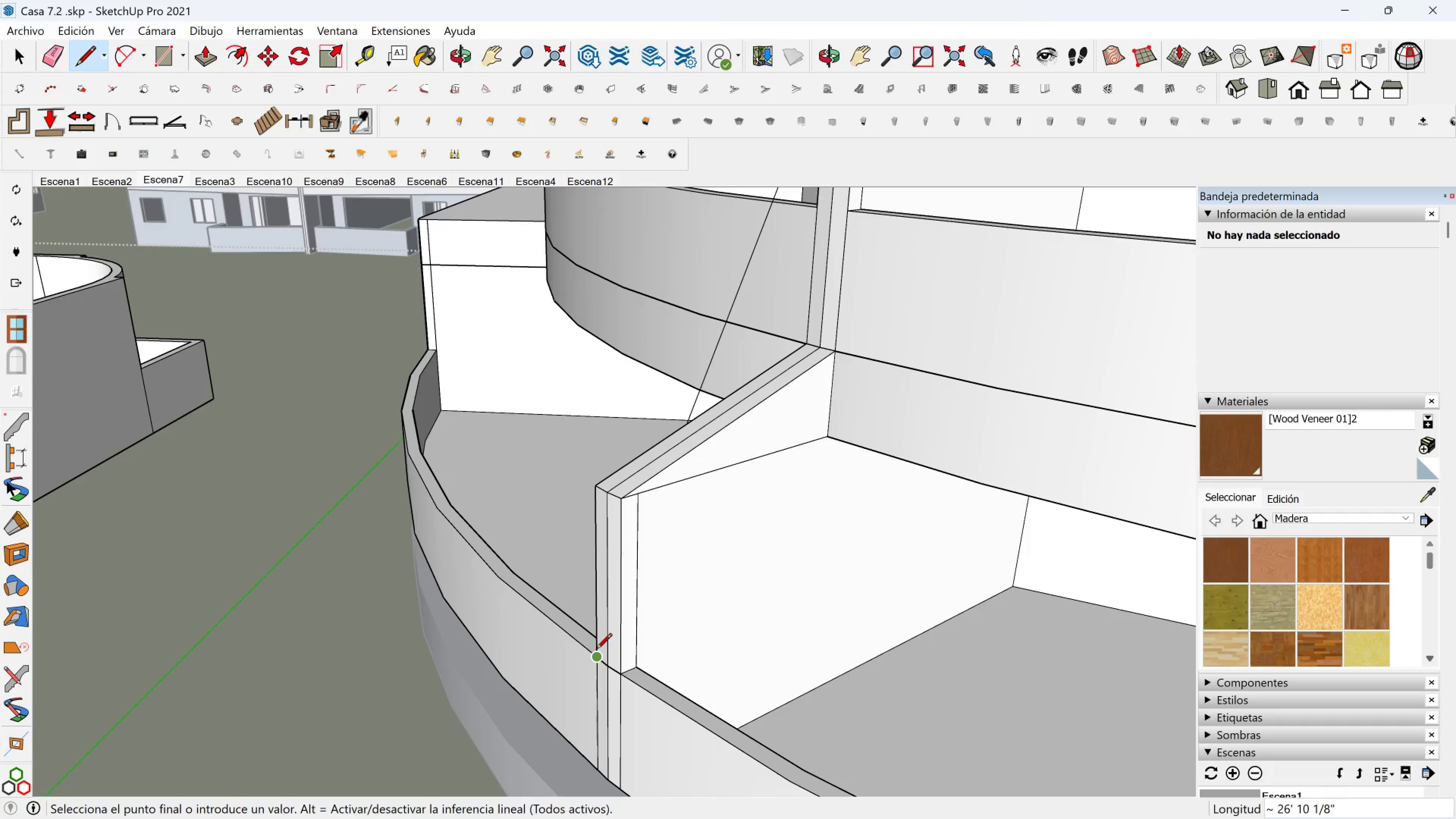 
left_click([596, 650])
 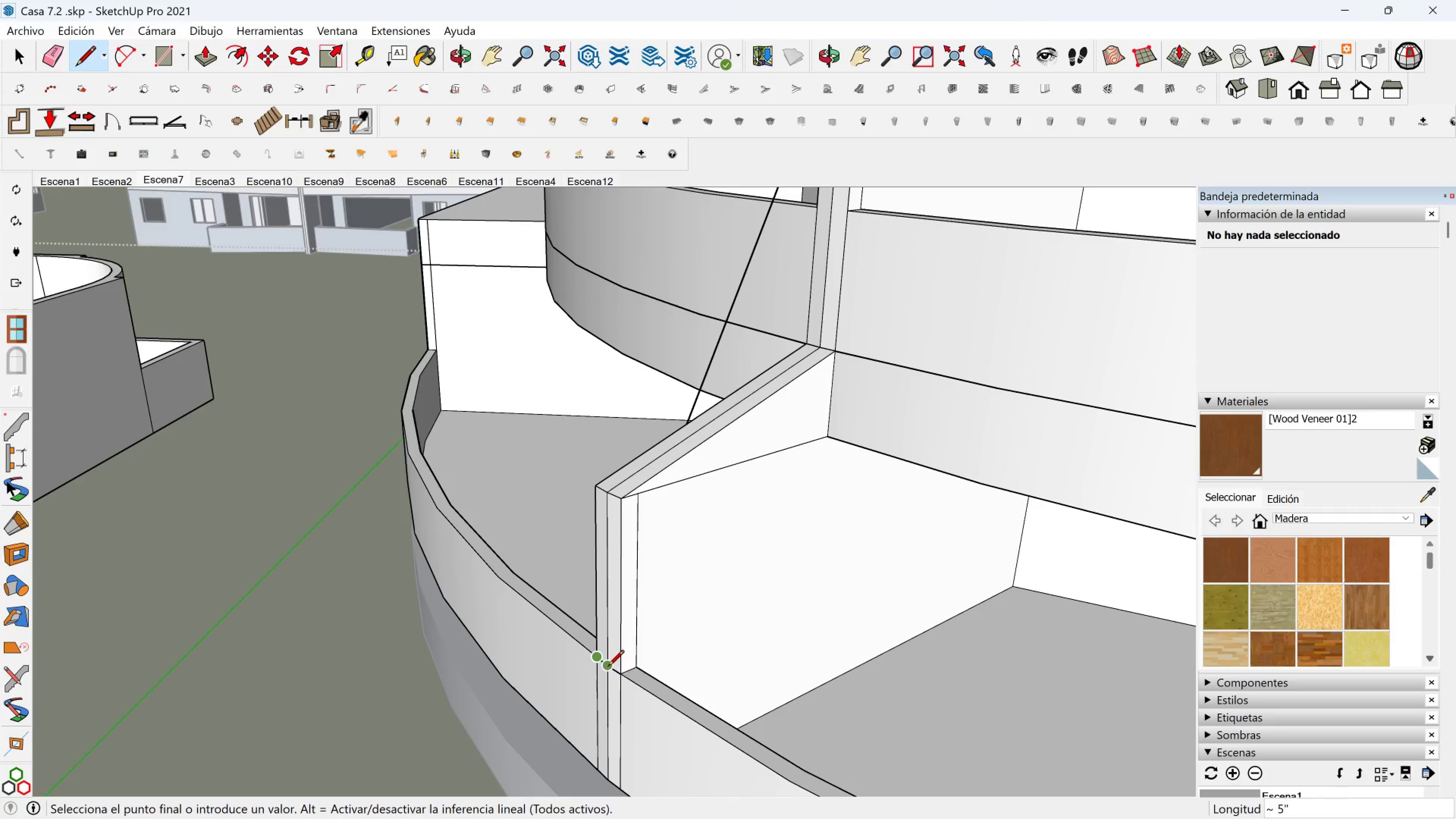 
left_click([607, 666])
 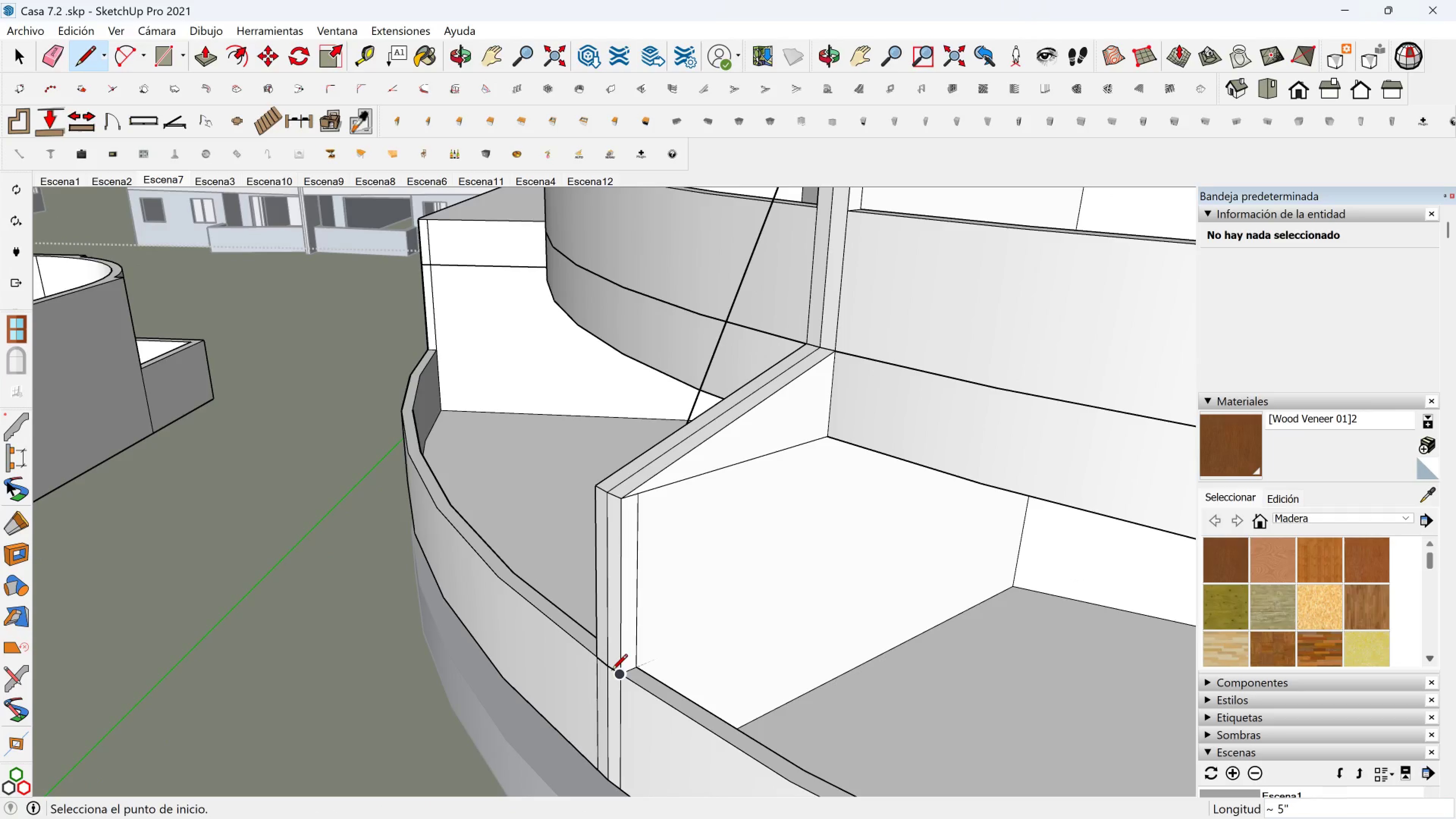 
left_click([612, 671])
 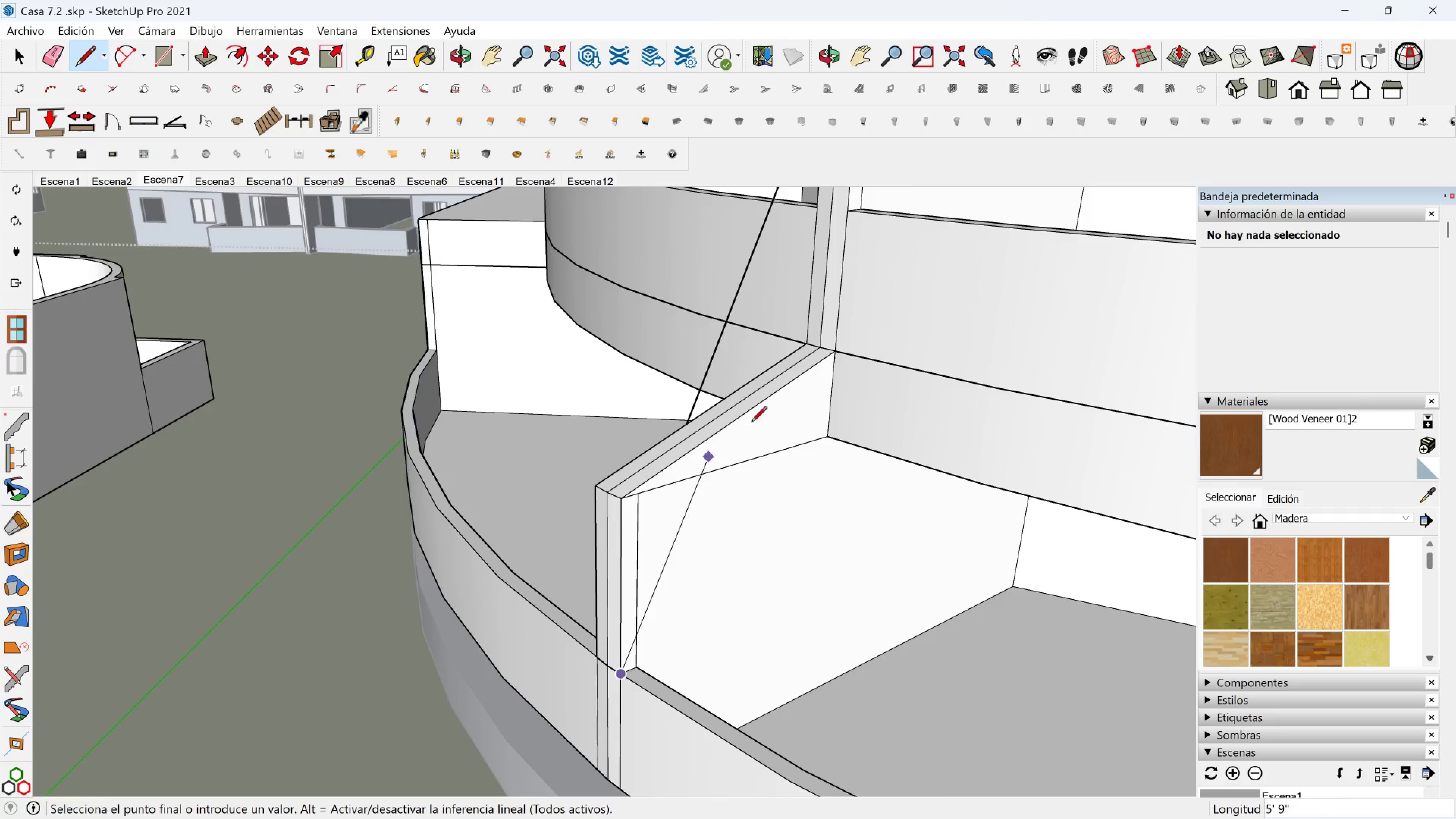 
scroll: coordinate [757, 419], scroll_direction: down, amount: 3.0
 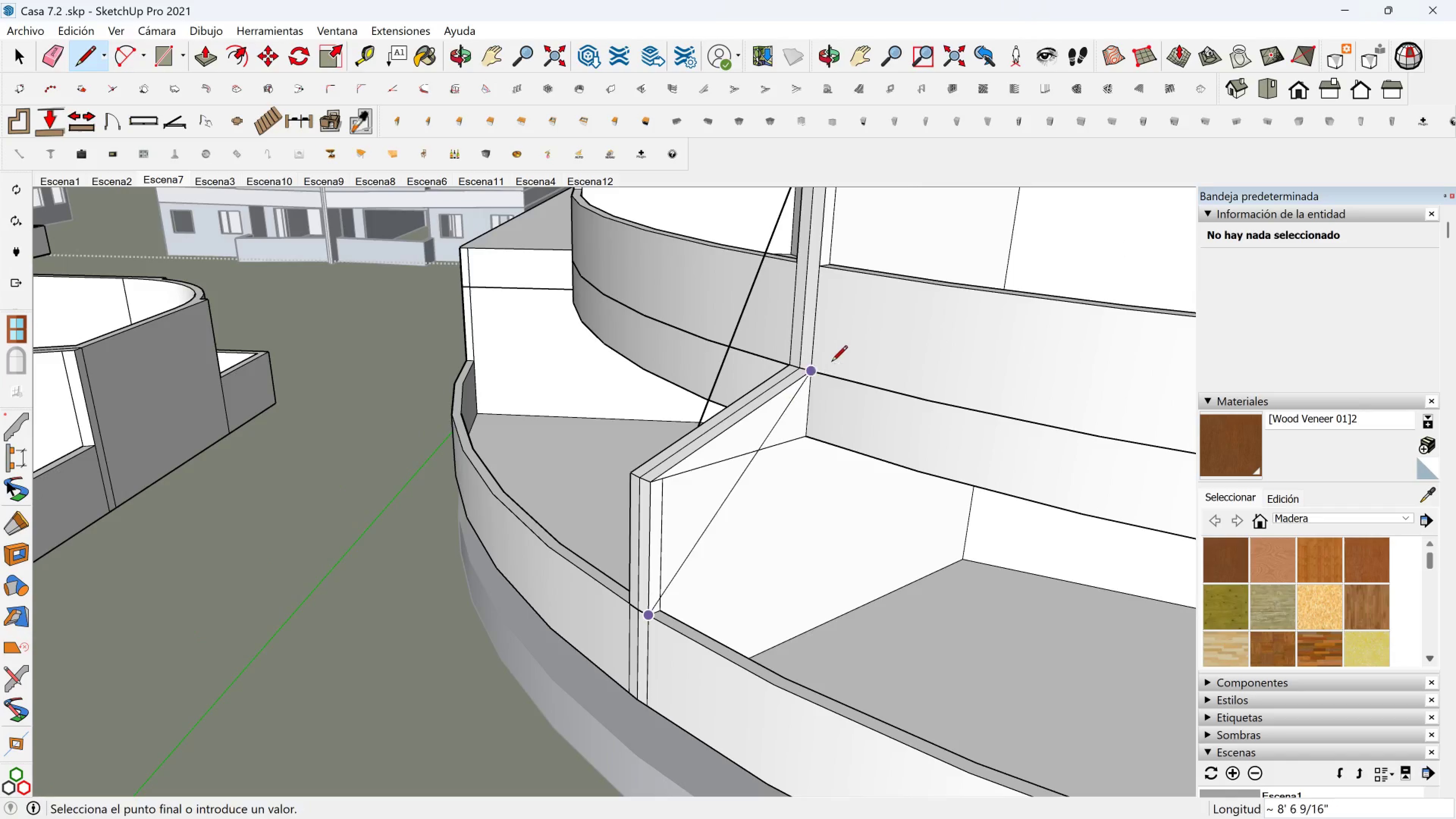 
hold_key(key=ShiftLeft, duration=1.21)
 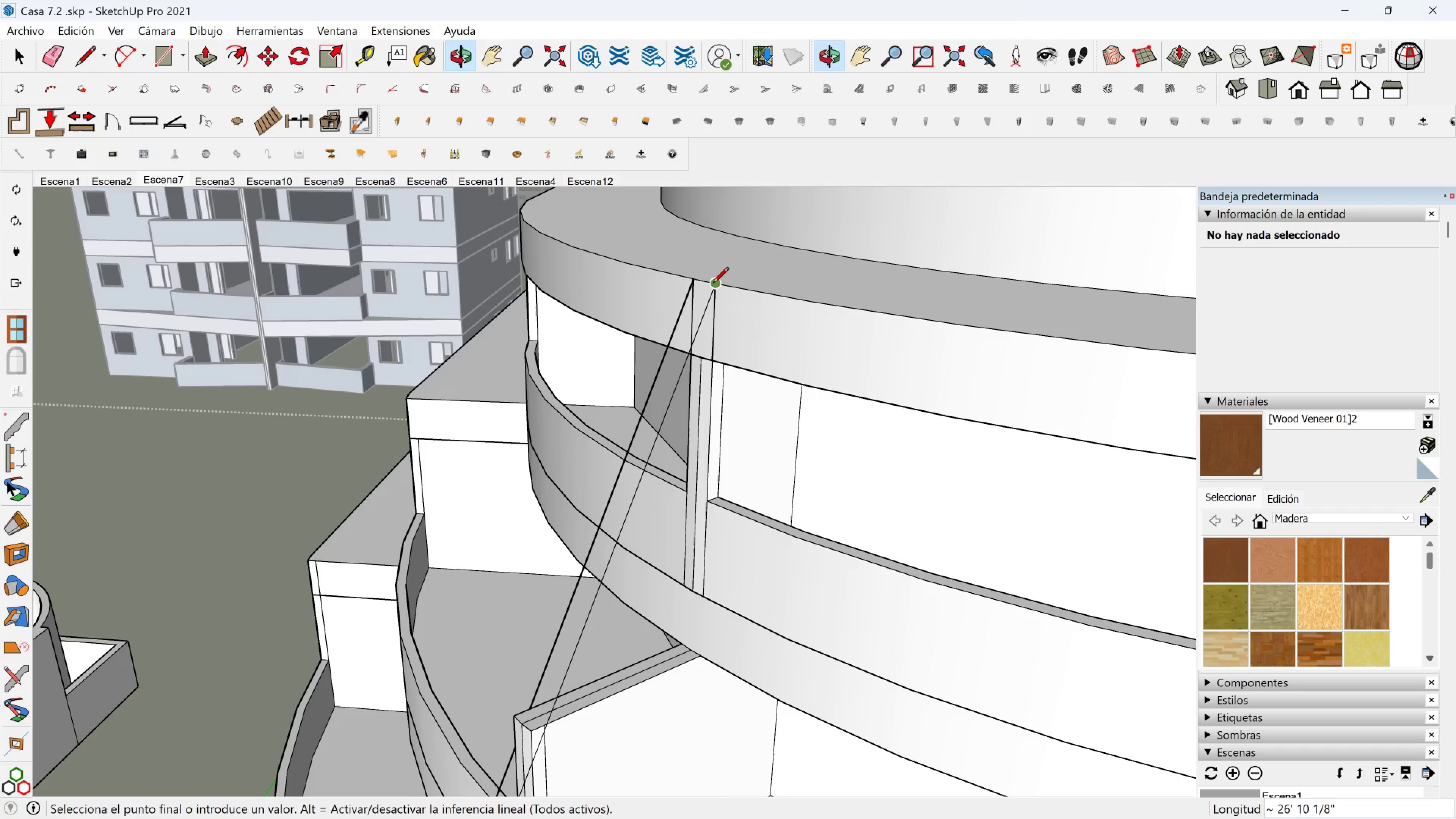 
left_click([713, 284])
 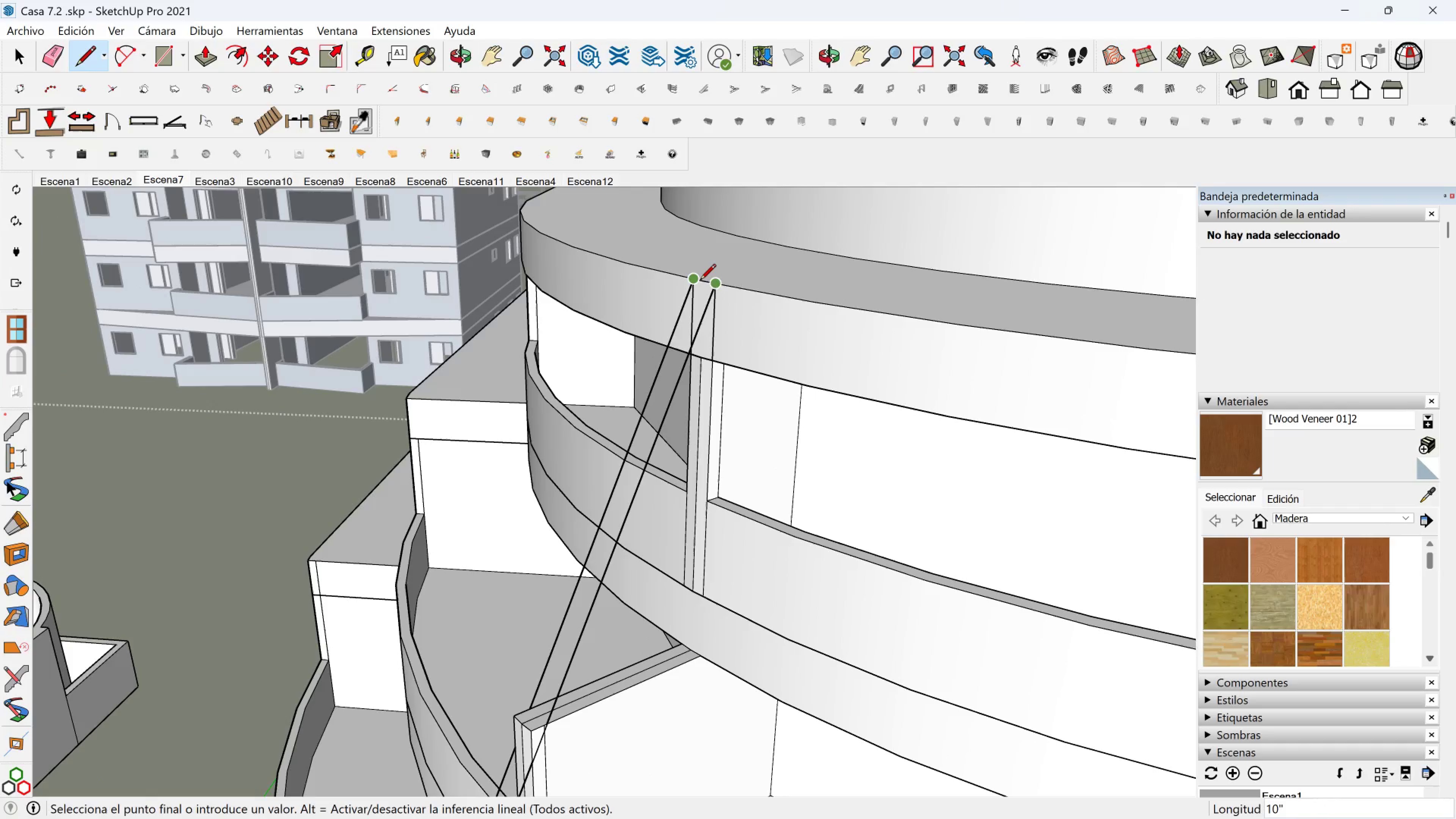 
left_click([700, 281])
 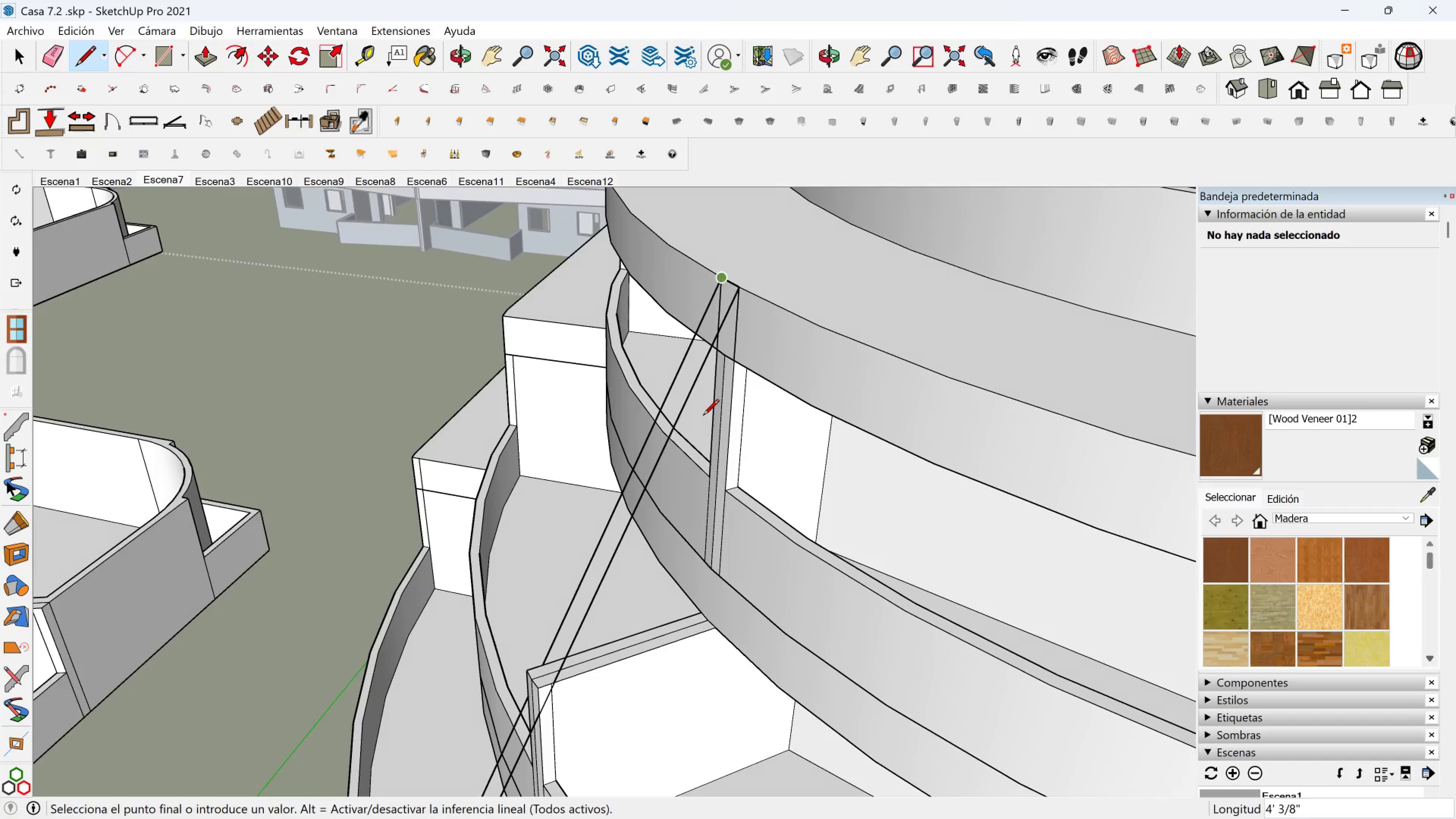 
key(Control+Z)
 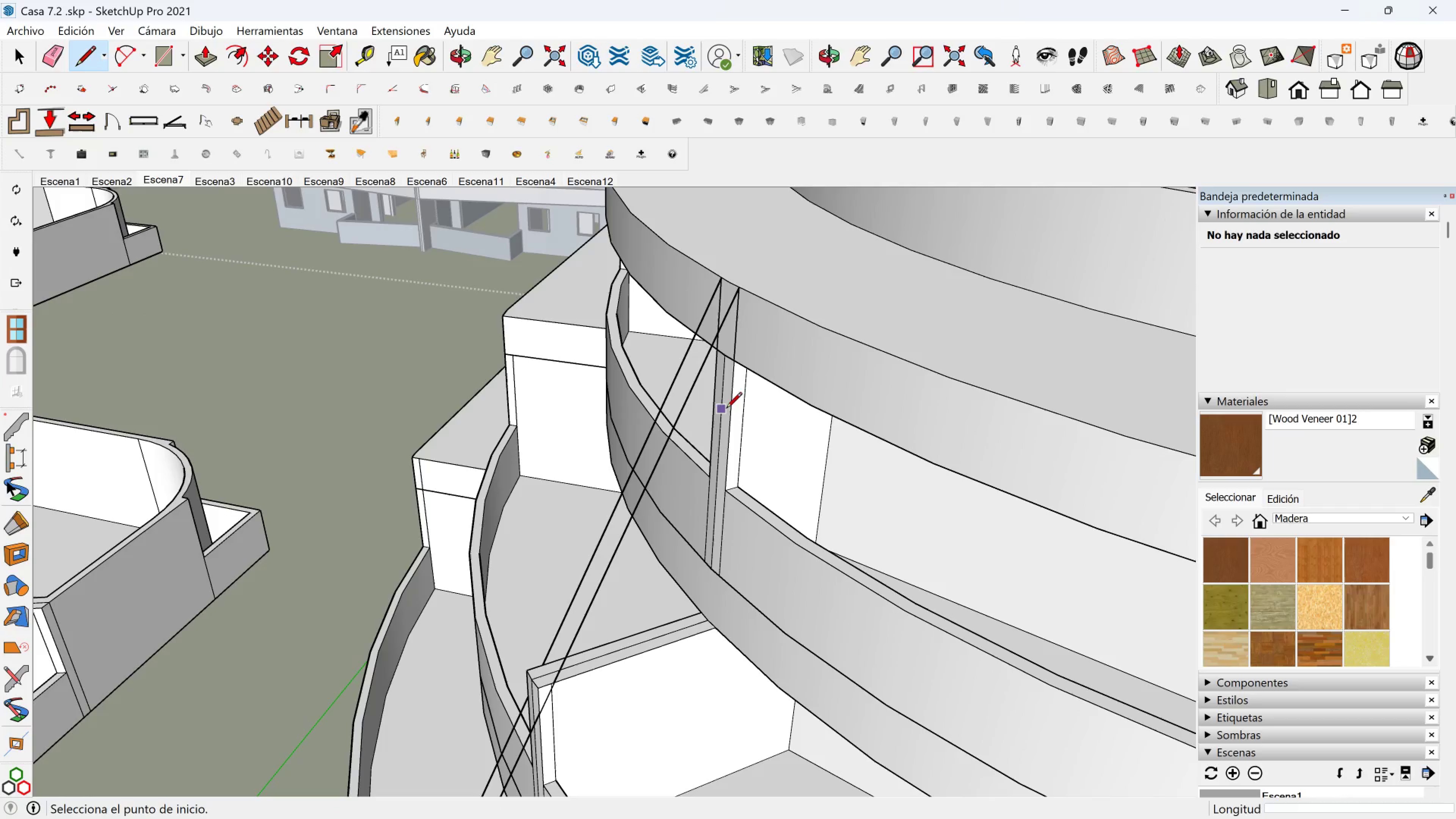 
hold_key(key=ShiftLeft, duration=0.48)
 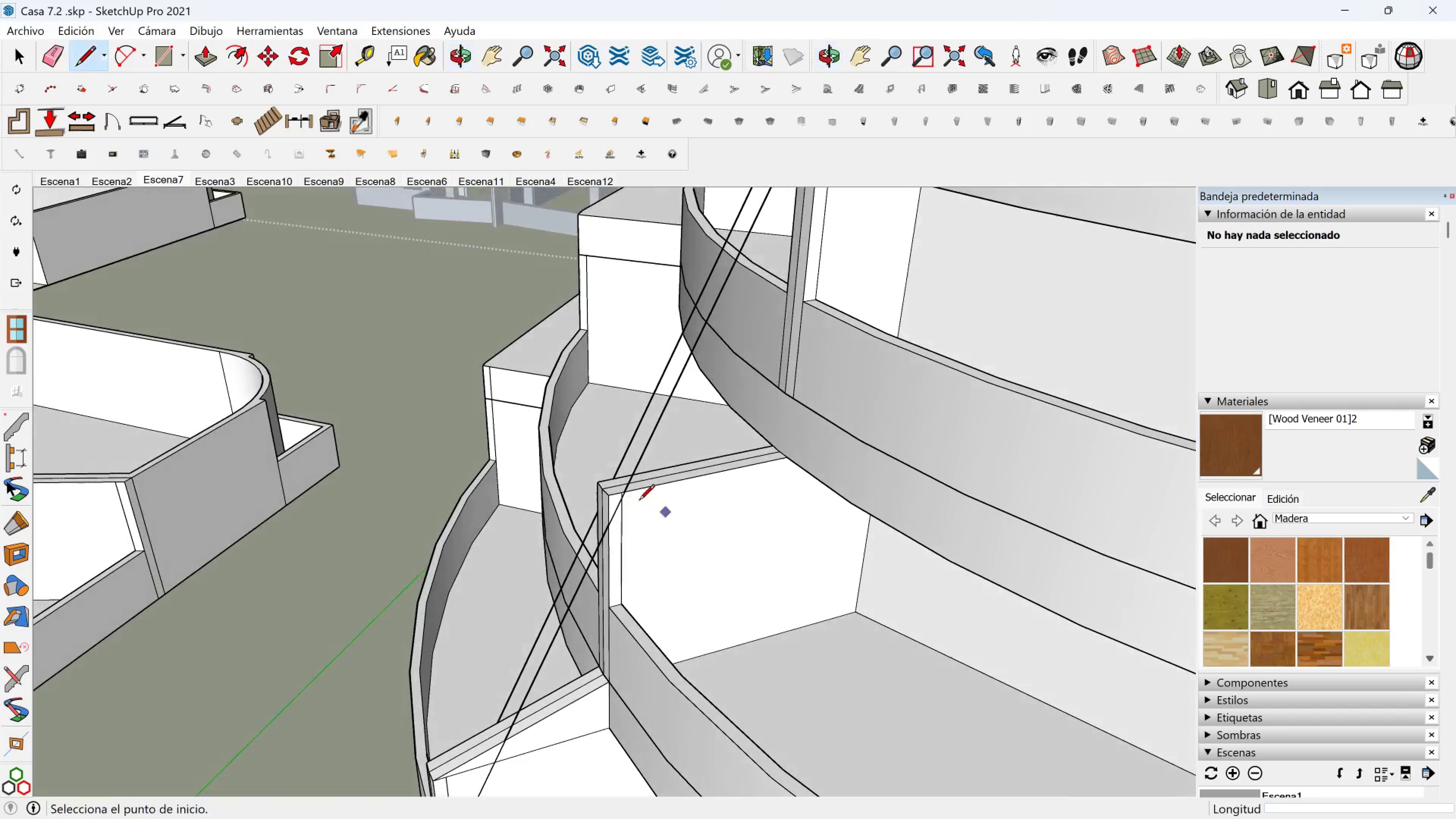 
key(Space)
 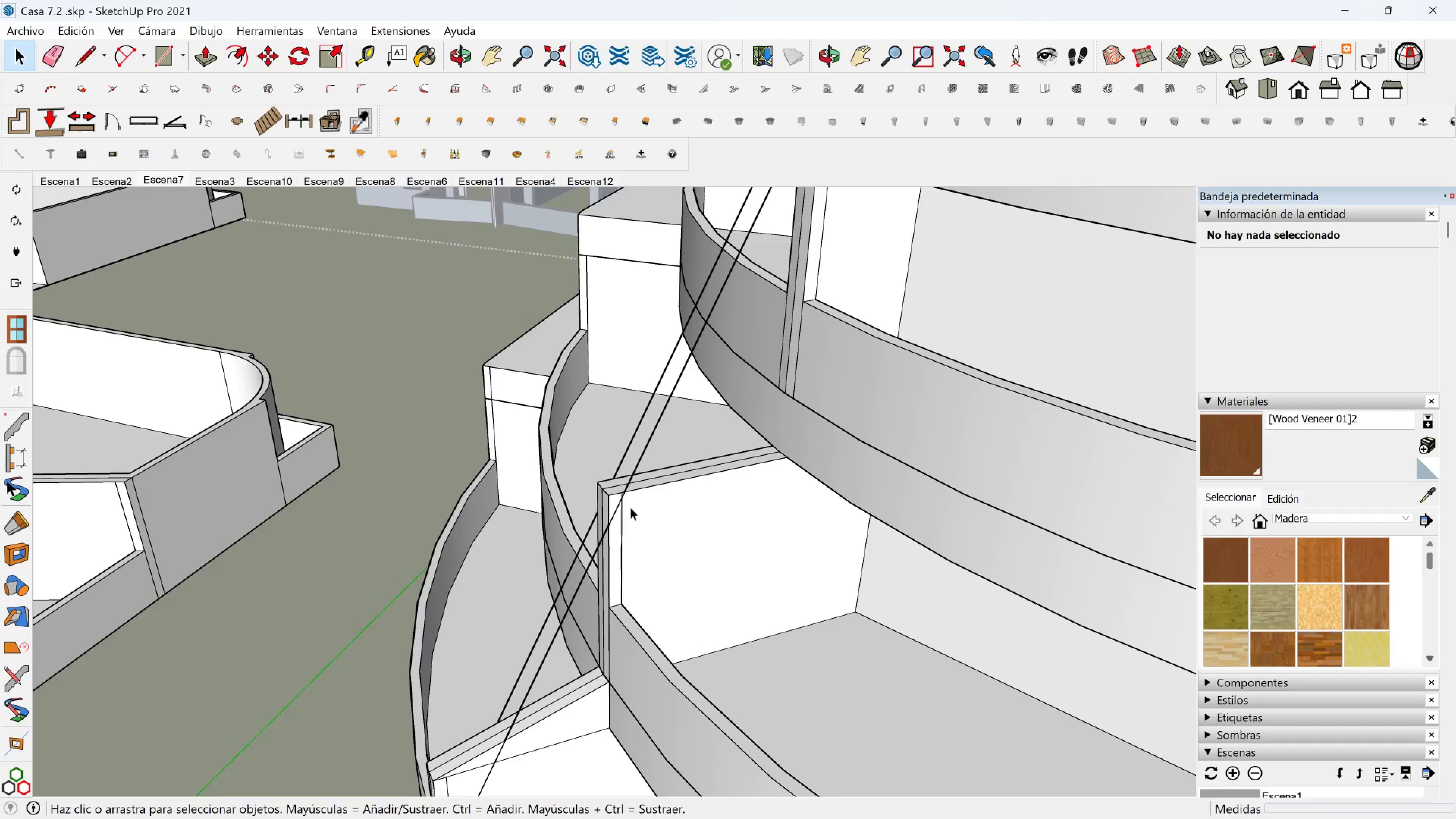 
scroll: coordinate [630, 507], scroll_direction: down, amount: 3.0
 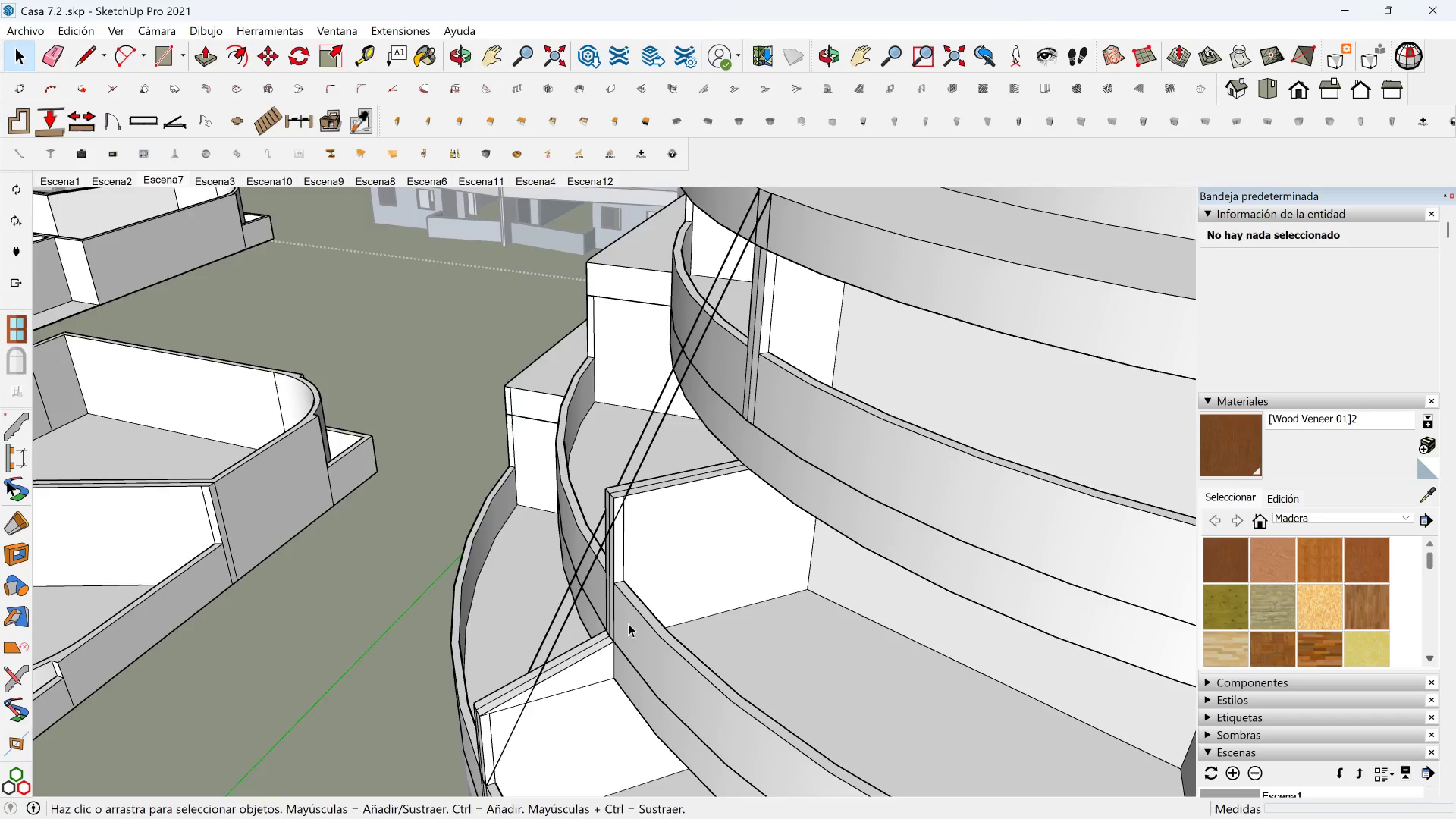 
hold_key(key=ShiftLeft, duration=0.46)
 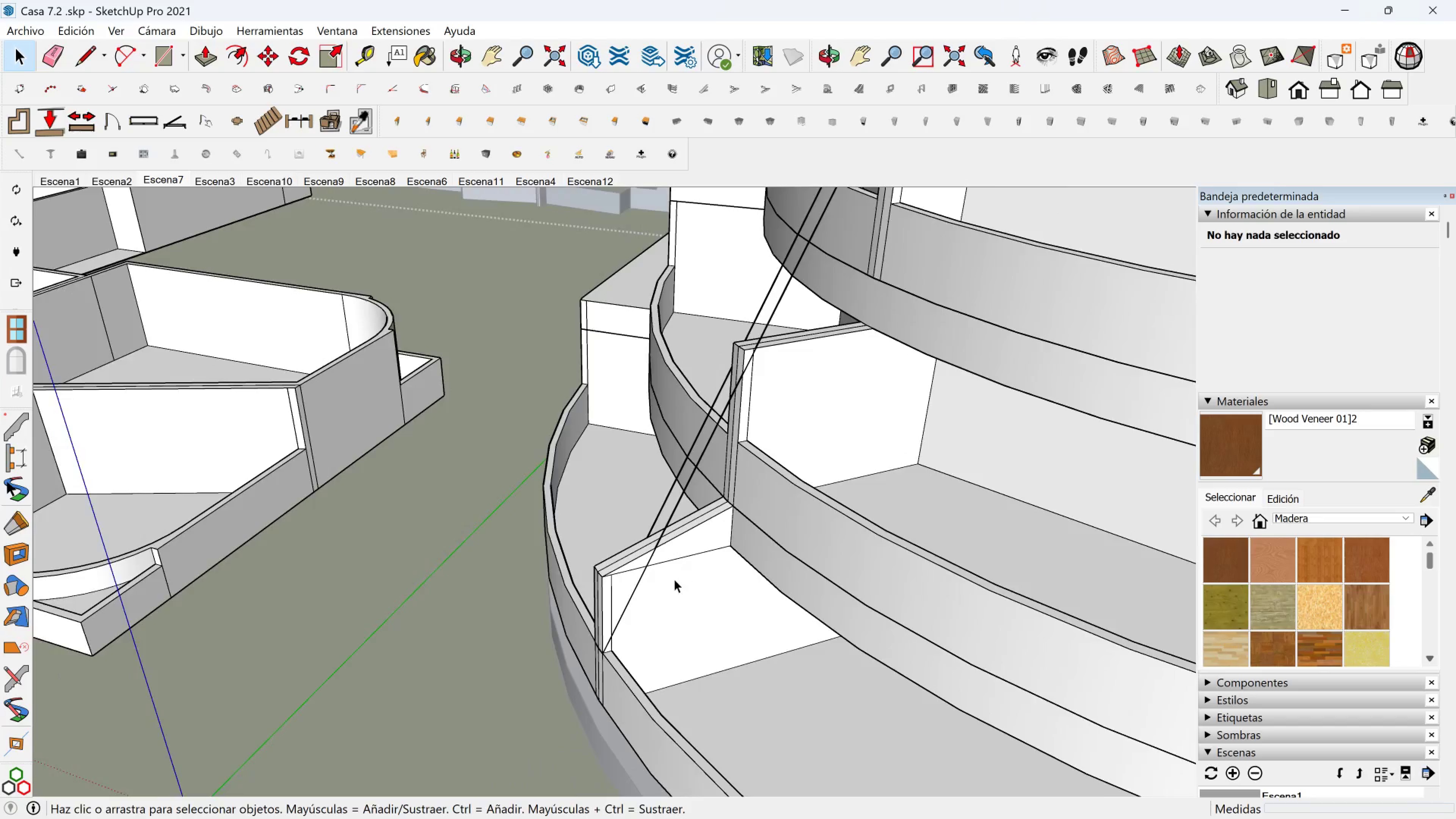 
scroll: coordinate [674, 579], scroll_direction: up, amount: 3.0
 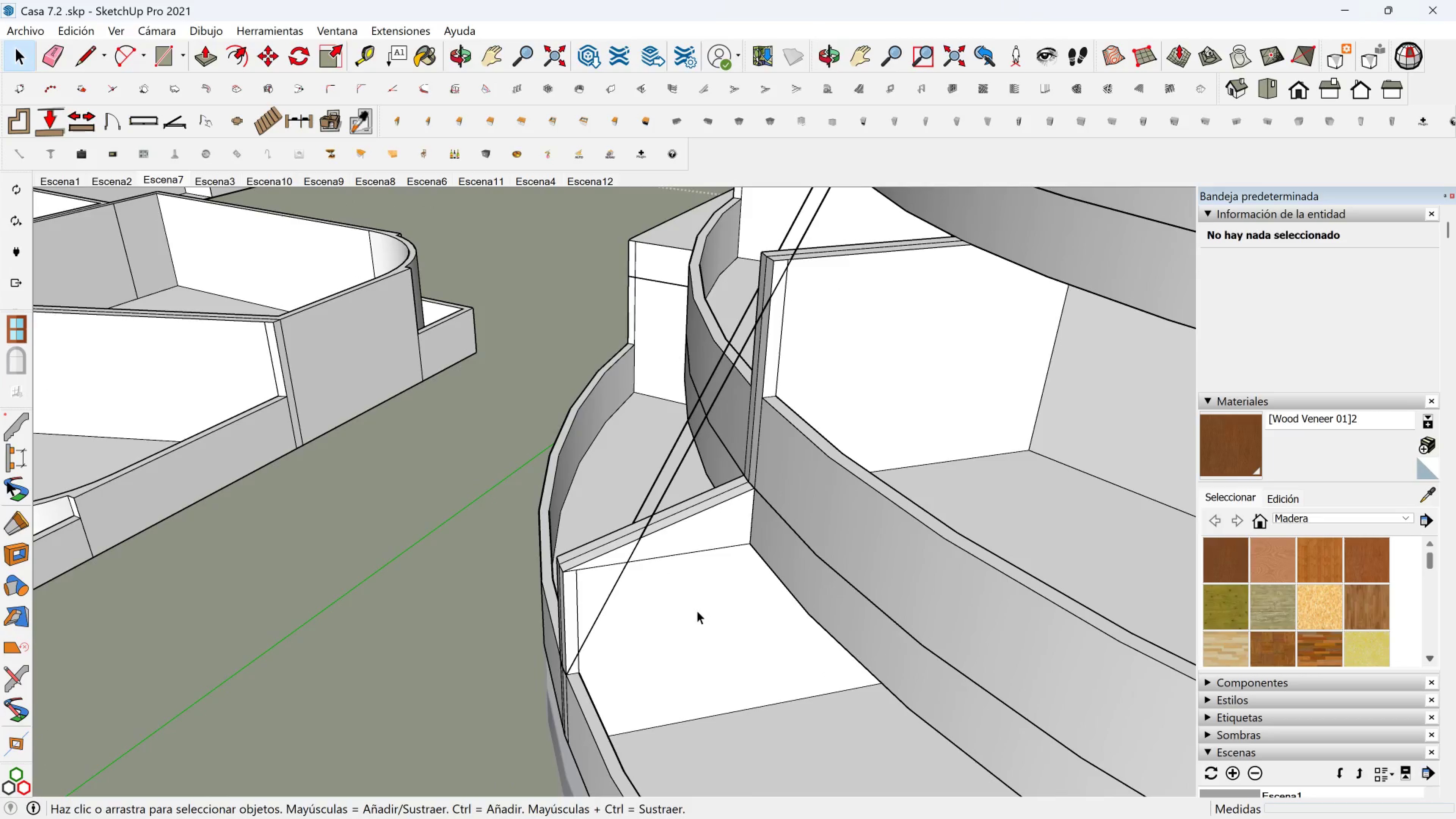 
left_click([701, 615])
 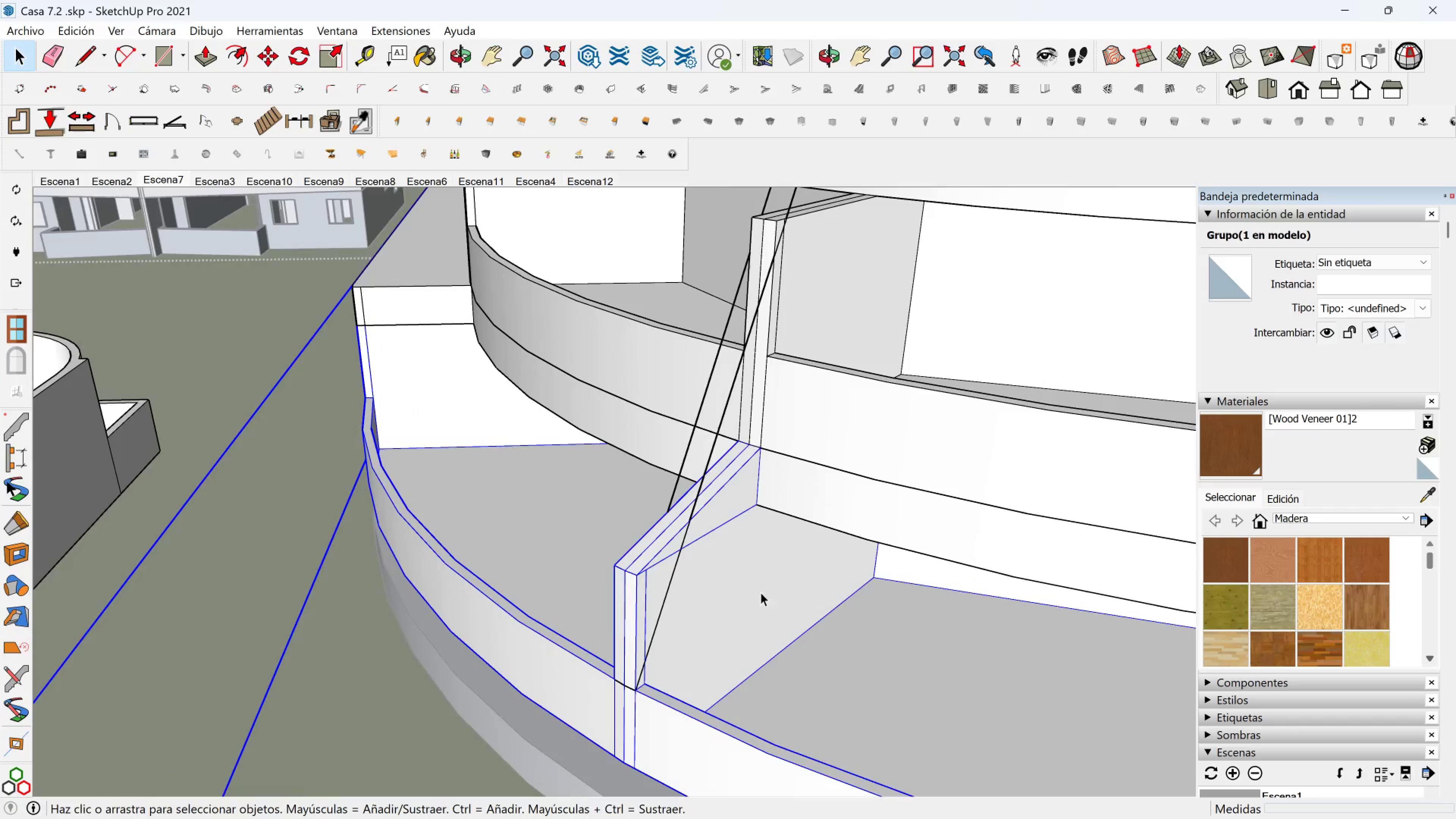 
double_click([759, 593])
 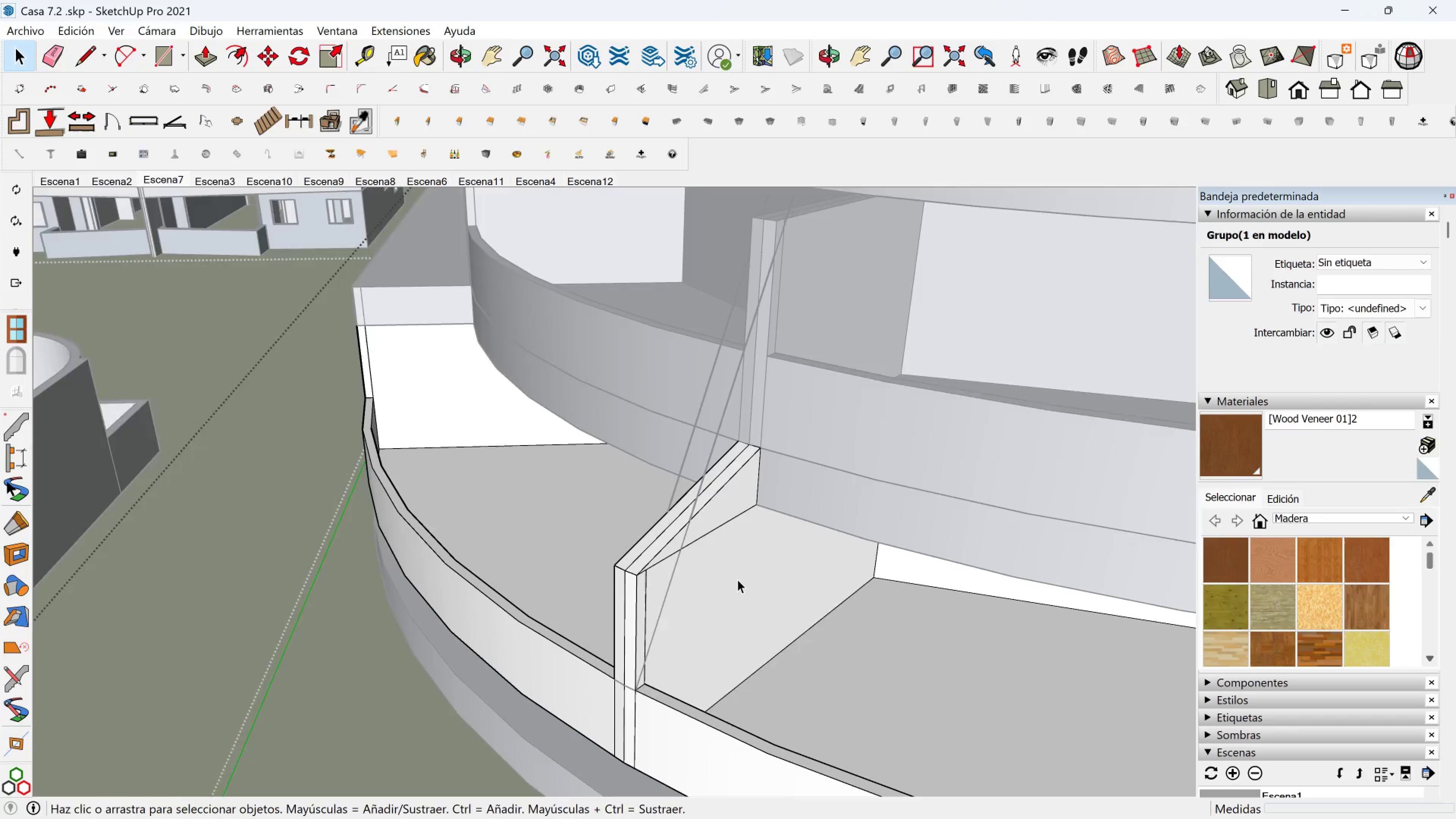 
scroll: coordinate [704, 549], scroll_direction: up, amount: 3.0
 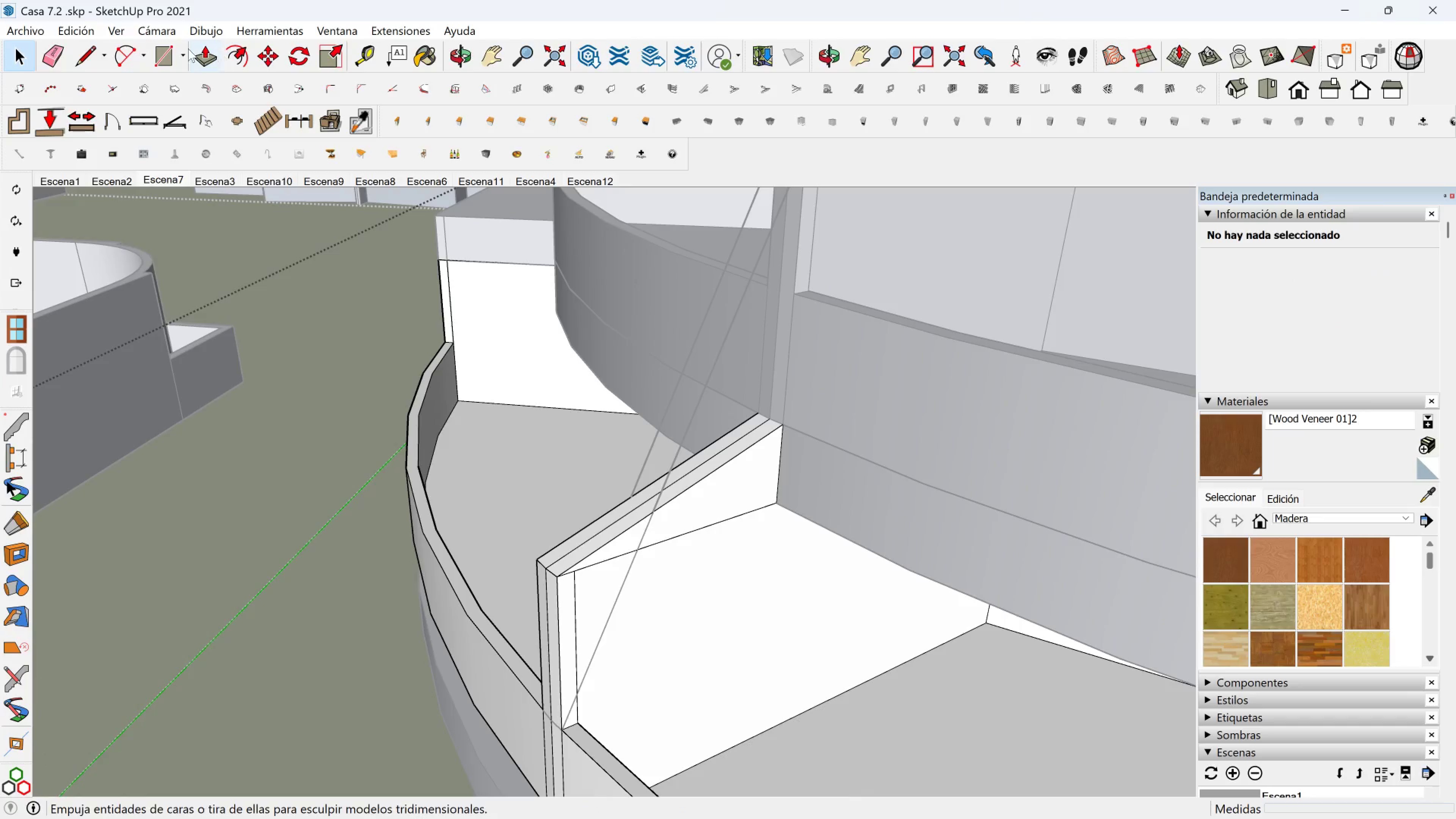 
left_click([78, 57])
 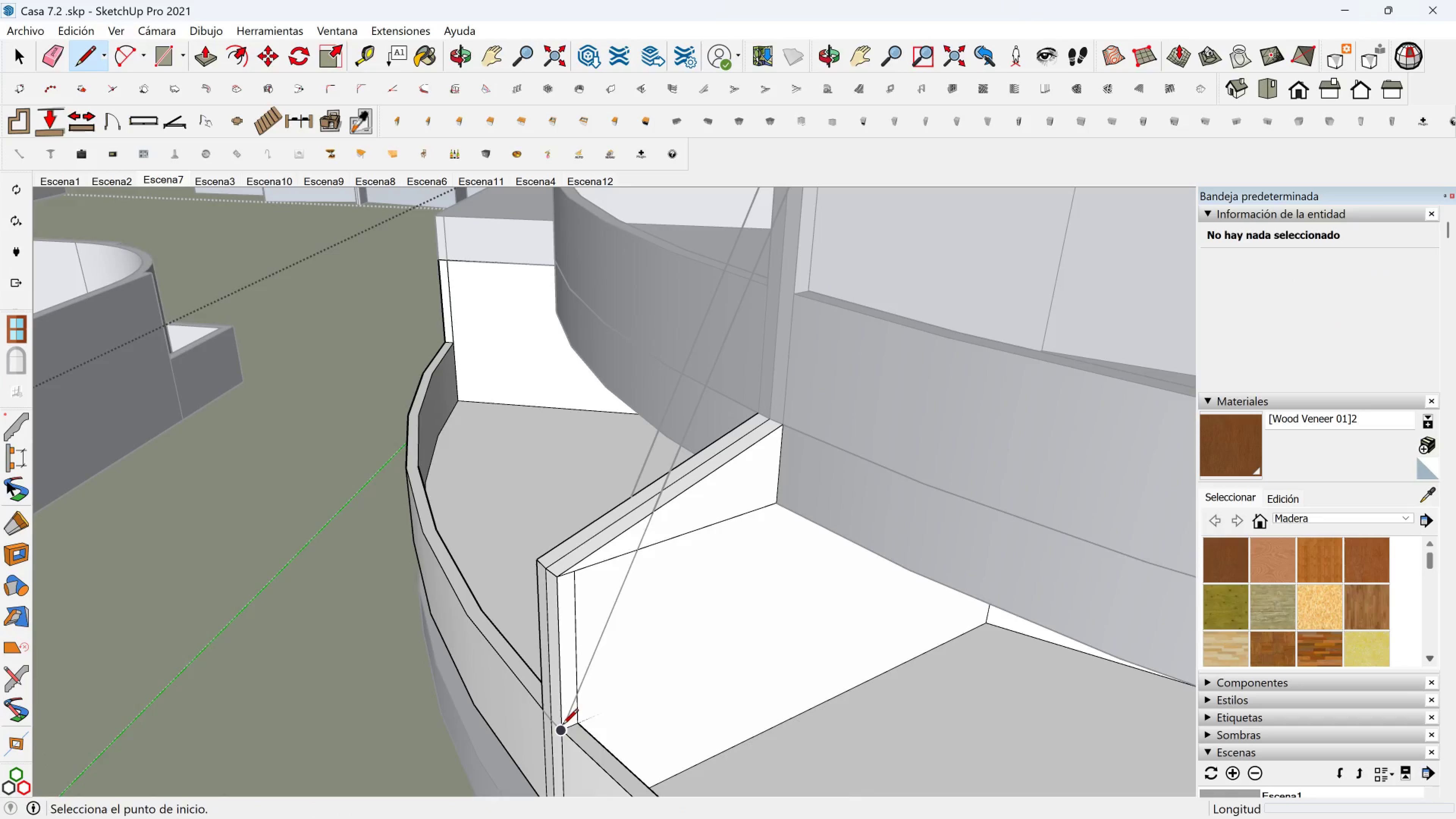 
left_click([562, 726])
 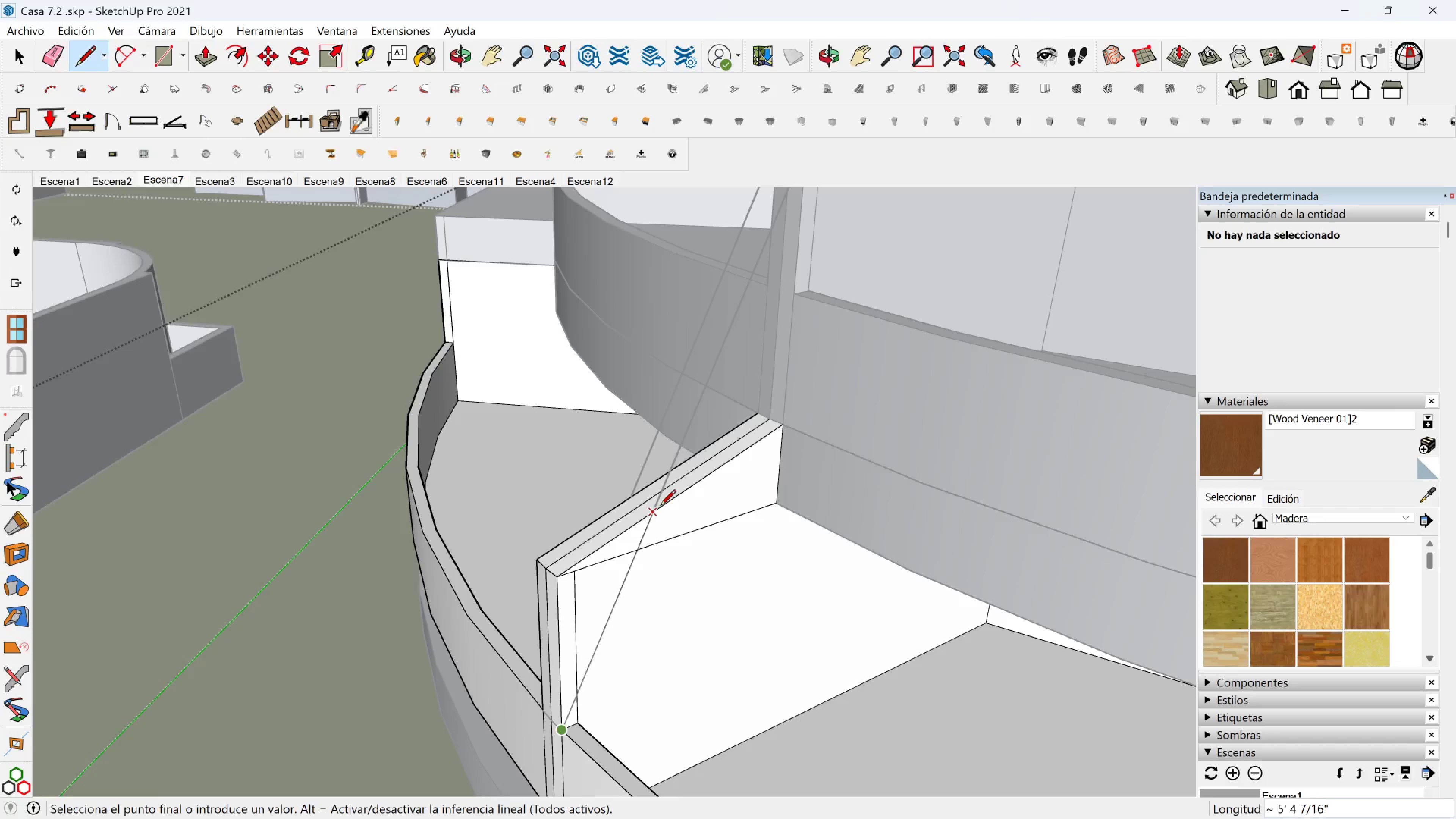 
left_click([660, 507])
 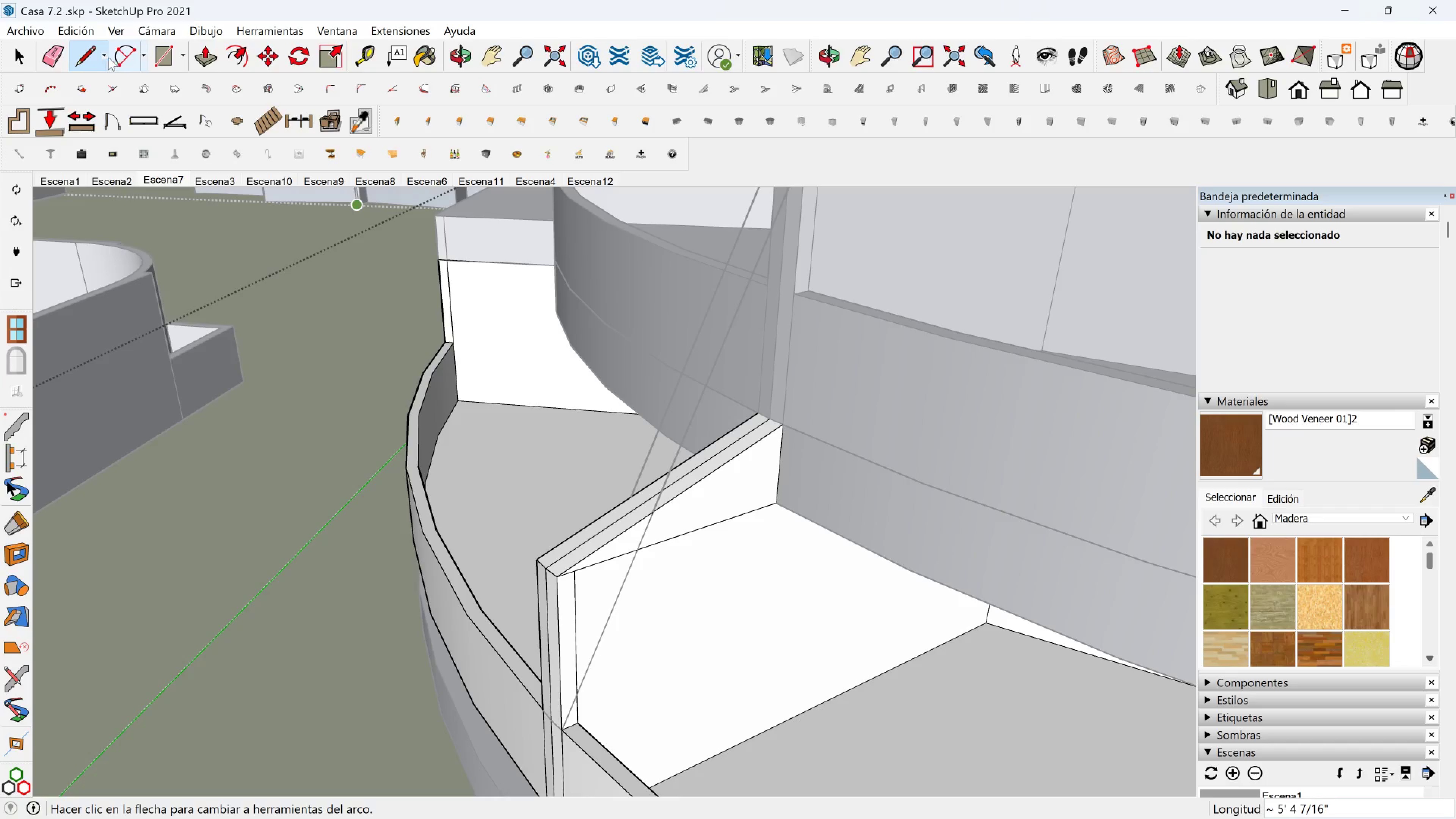 
left_click([85, 56])
 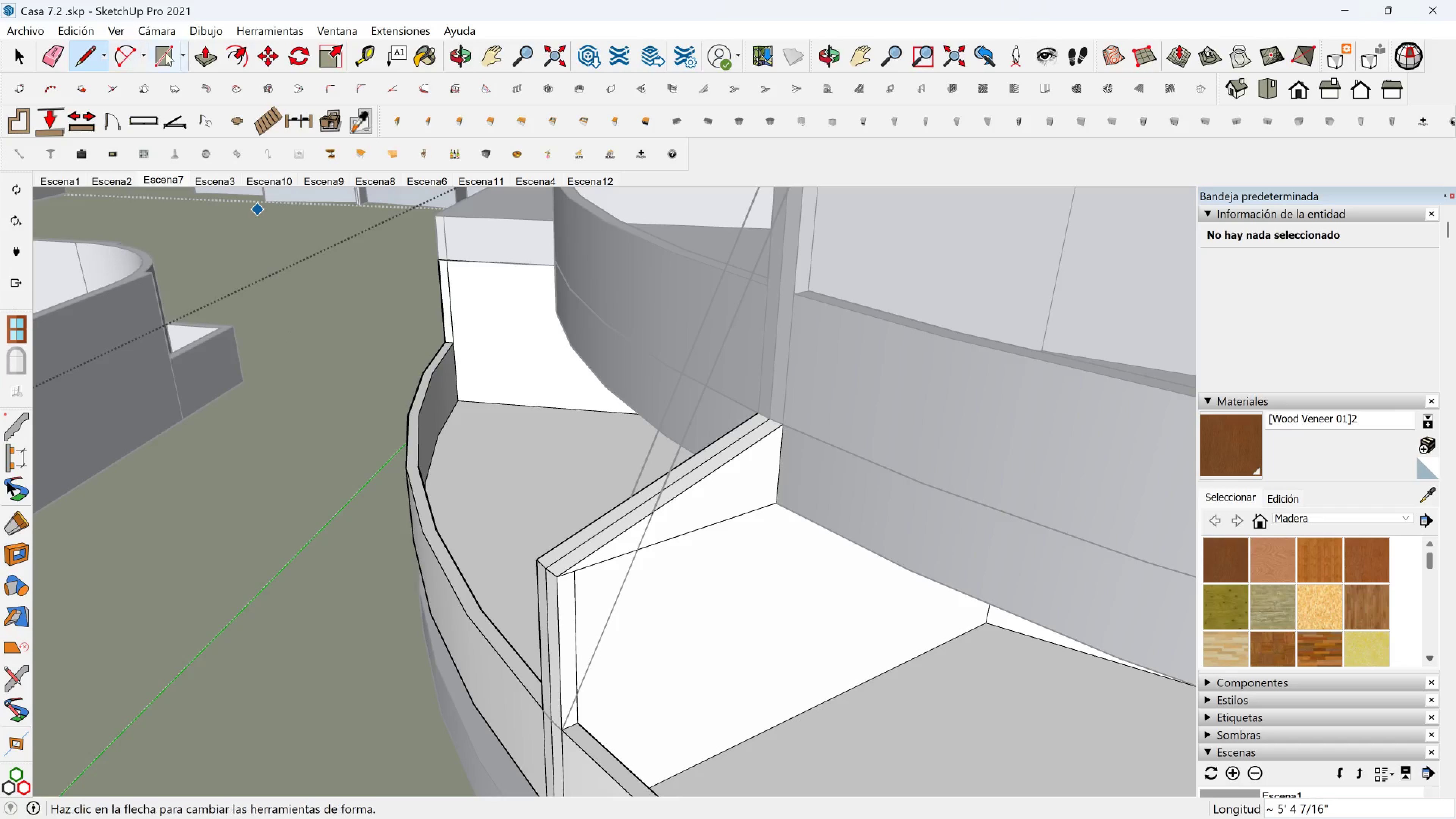 
left_click([197, 52])
 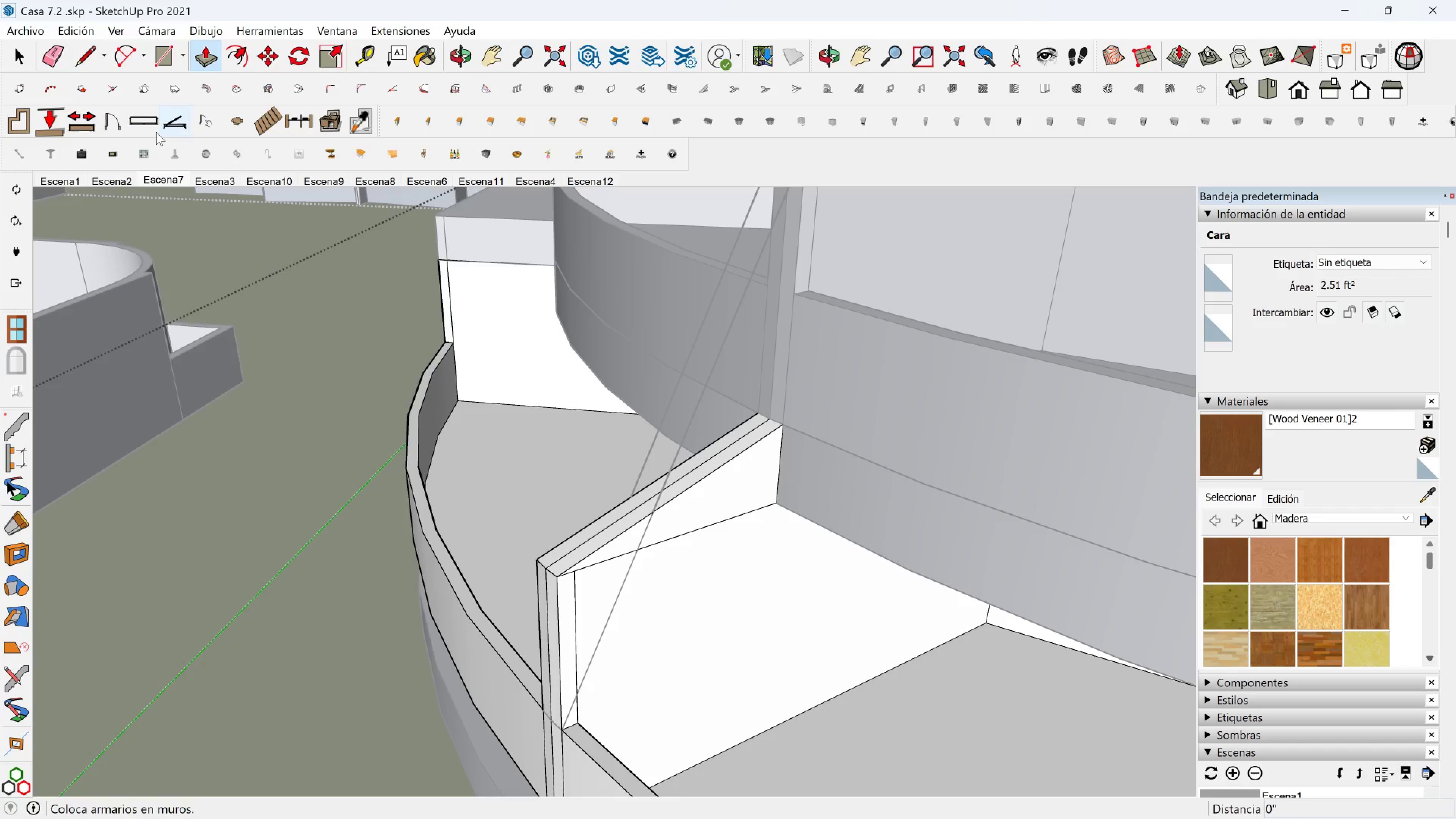 
left_click([60, 55])
 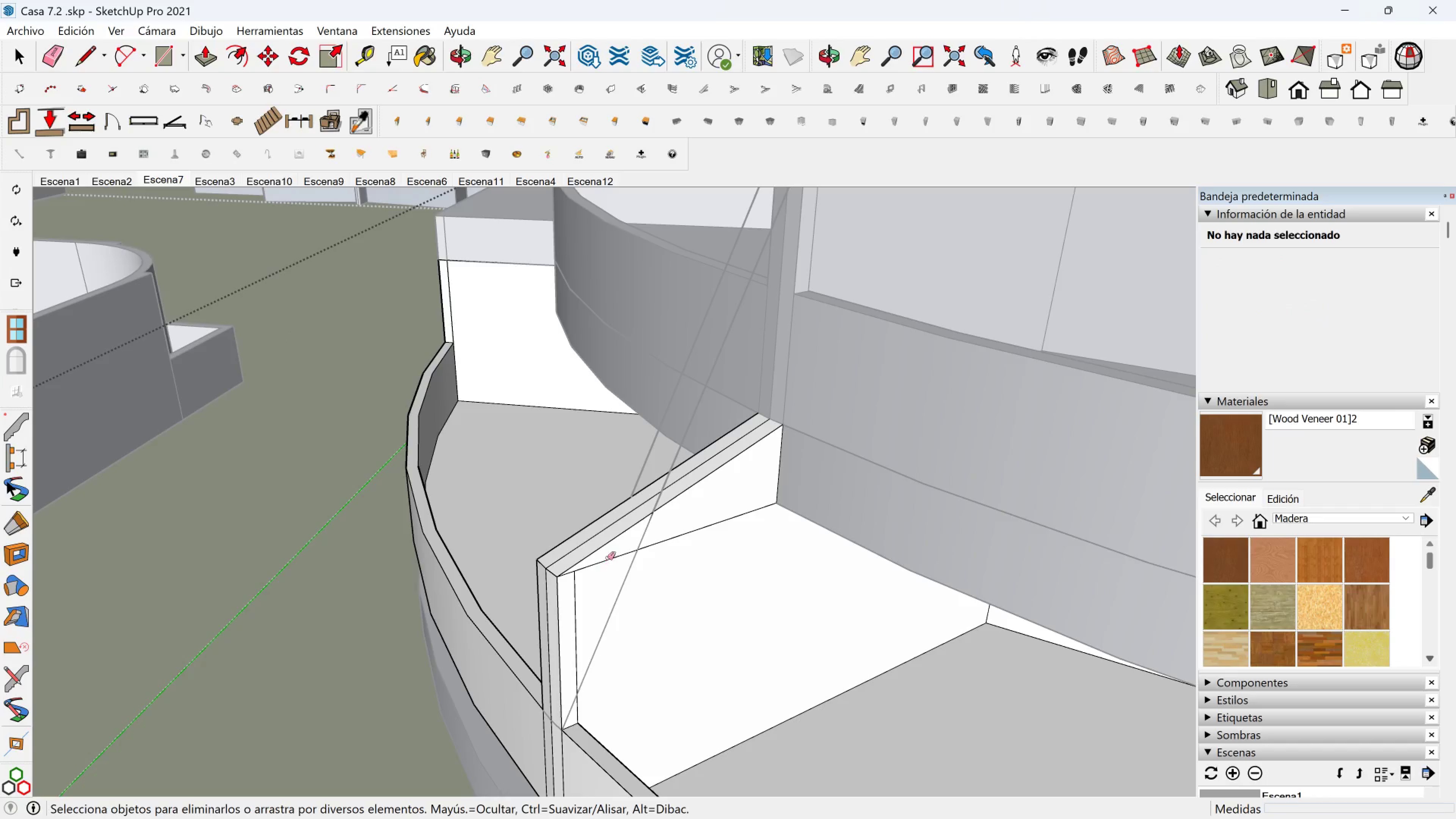 
left_click([607, 558])
 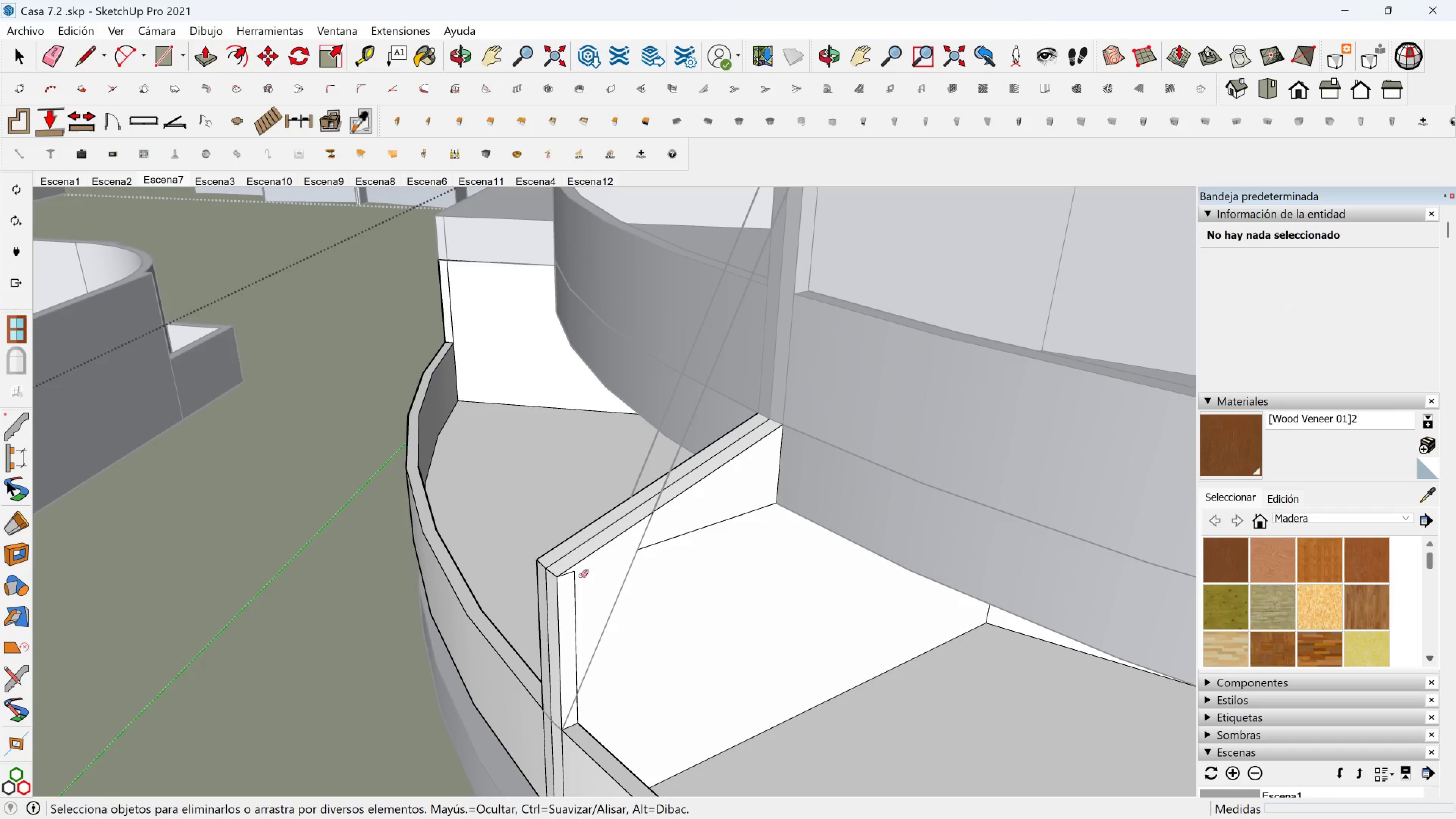 
left_click_drag(start_coordinate=[581, 576], to_coordinate=[571, 588])
 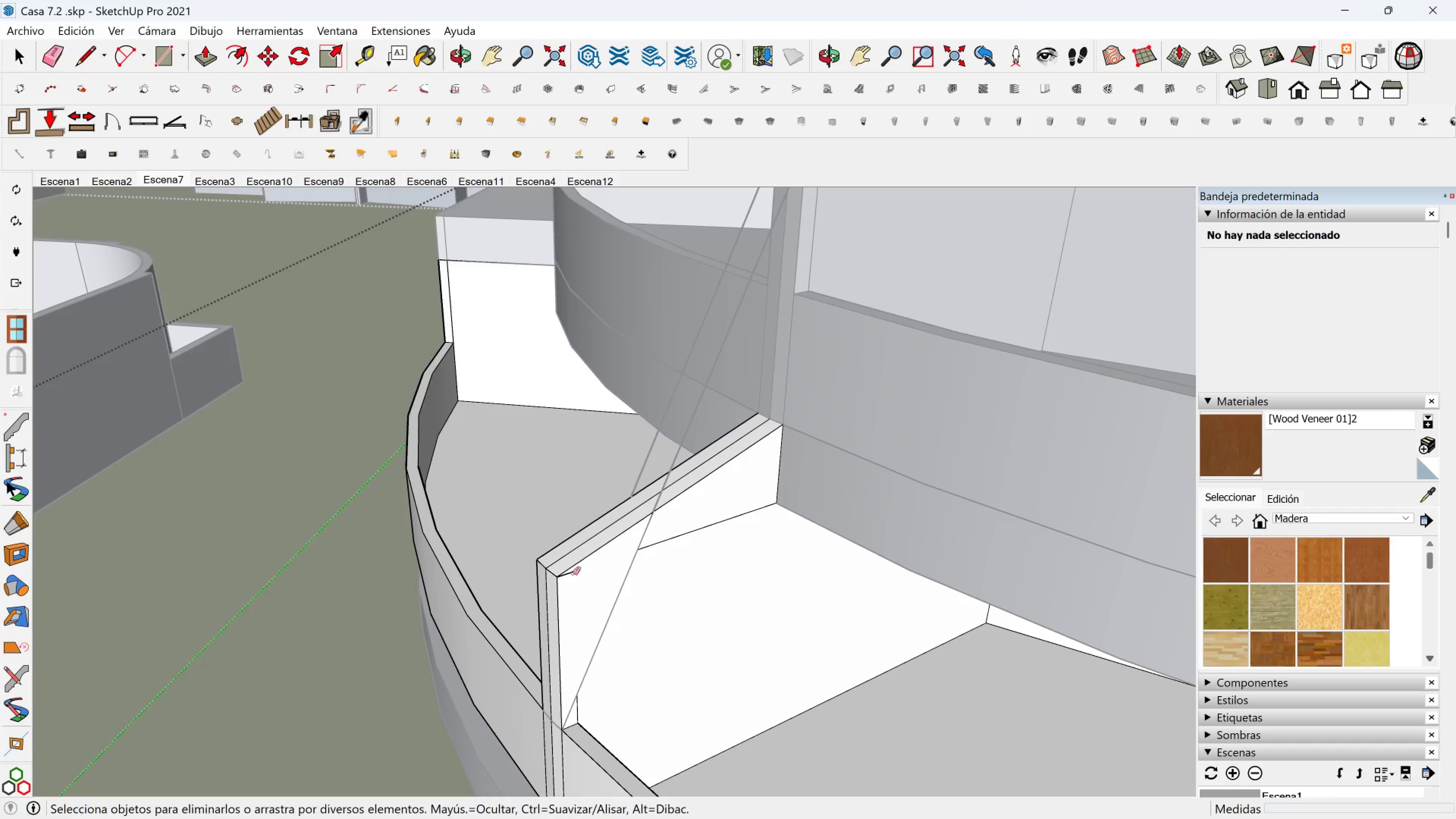 
left_click([573, 573])
 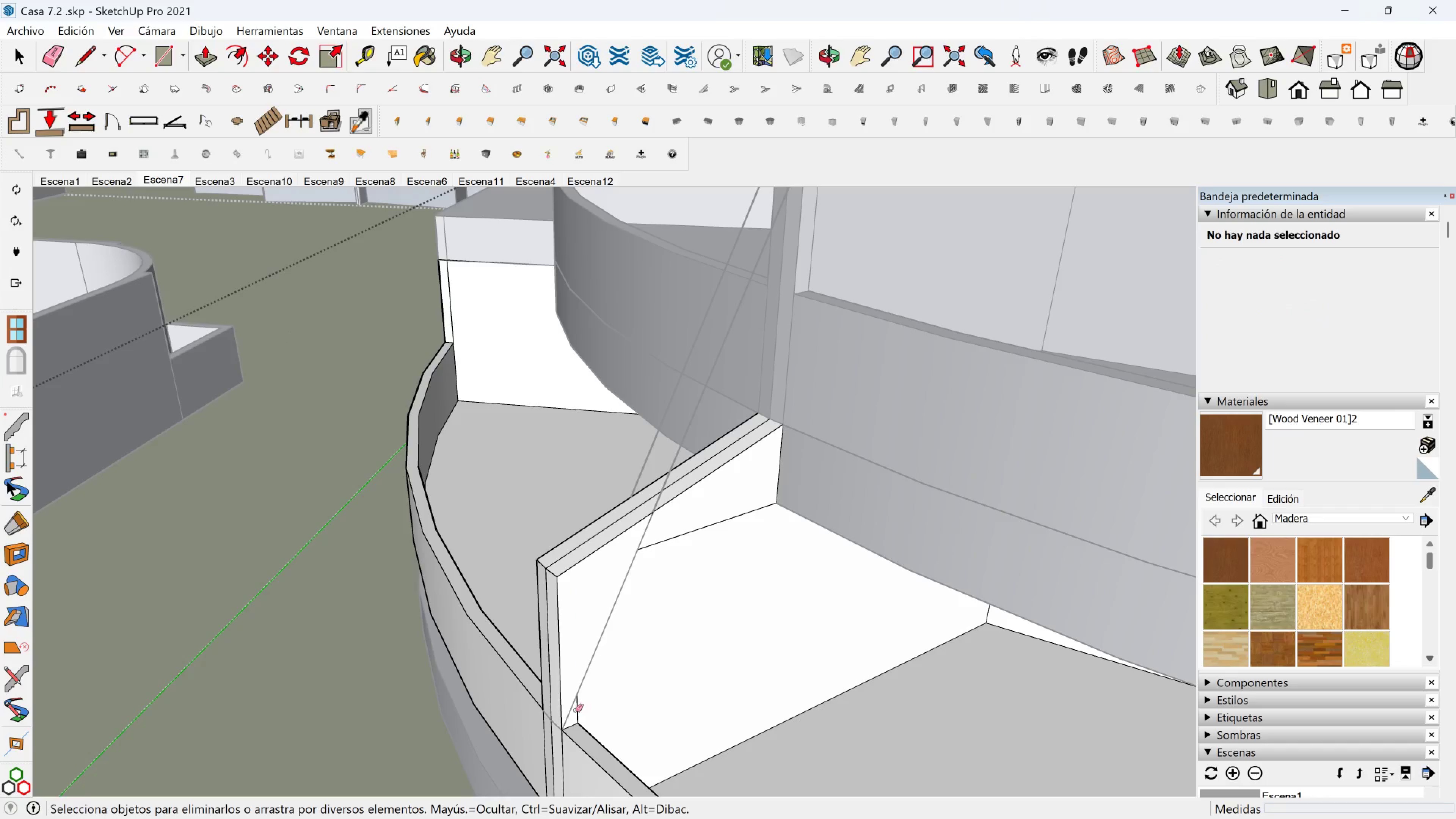 
left_click([575, 711])
 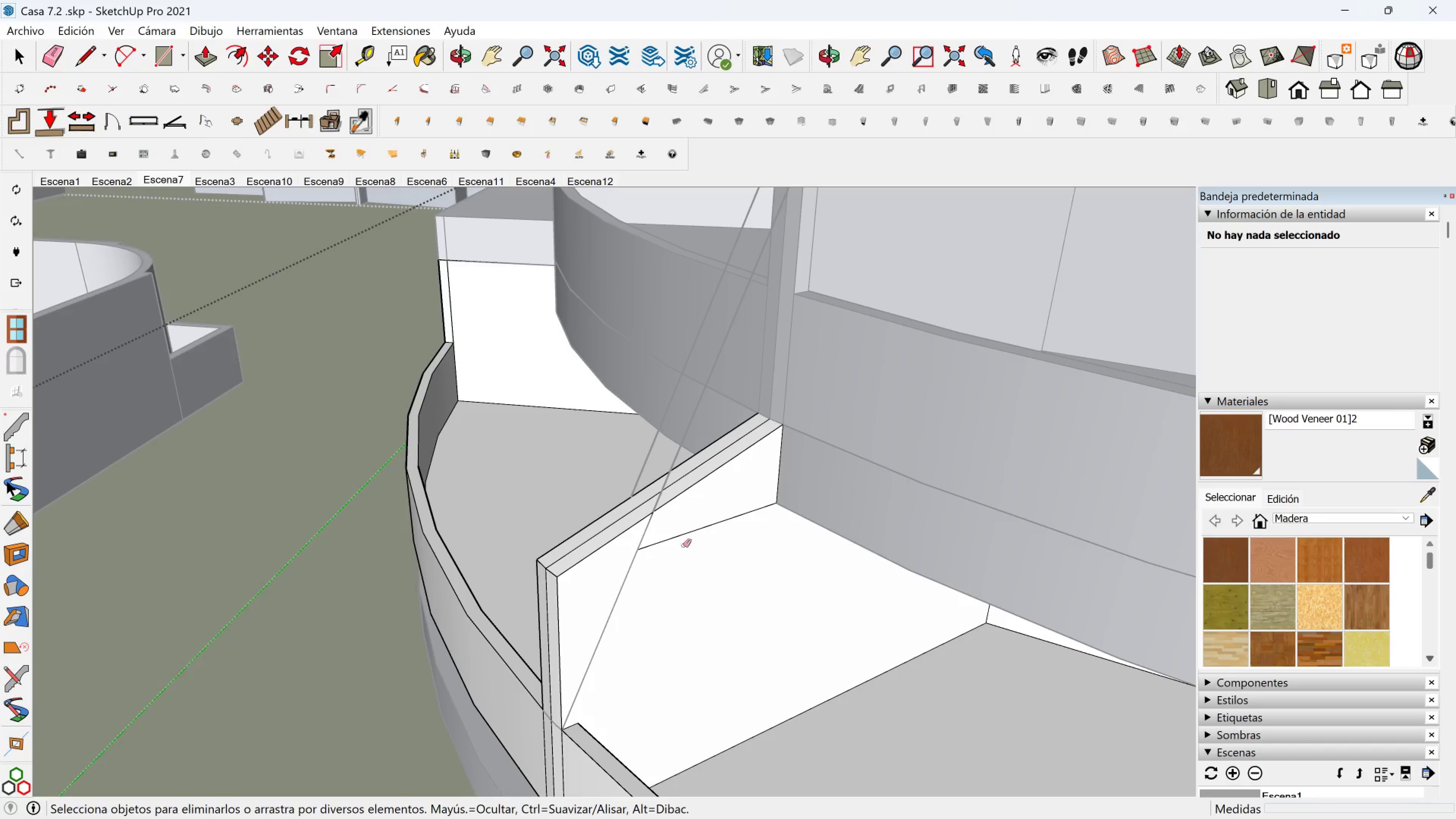 
left_click_drag(start_coordinate=[695, 537], to_coordinate=[700, 526])
 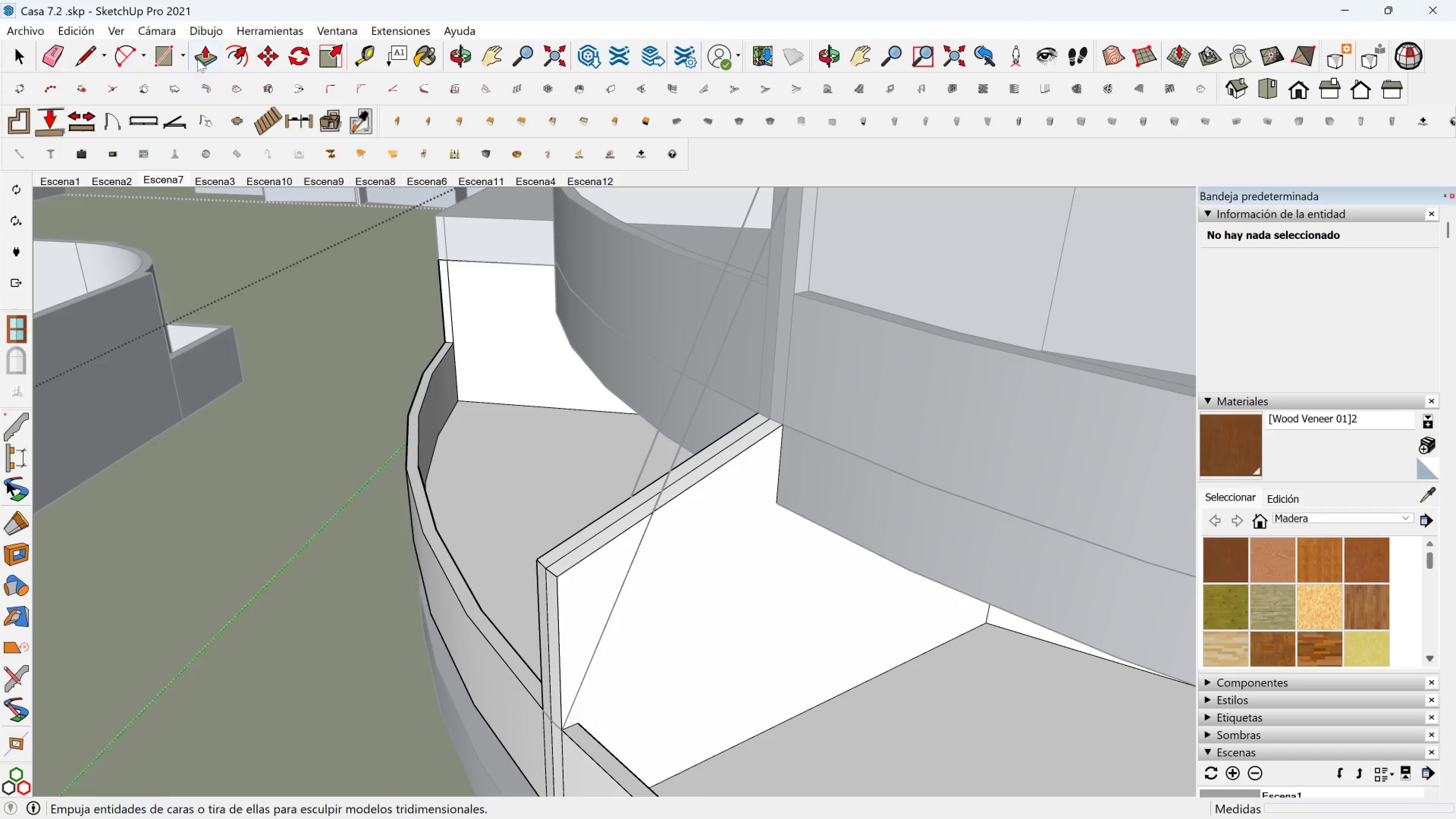 
left_click([198, 44])
 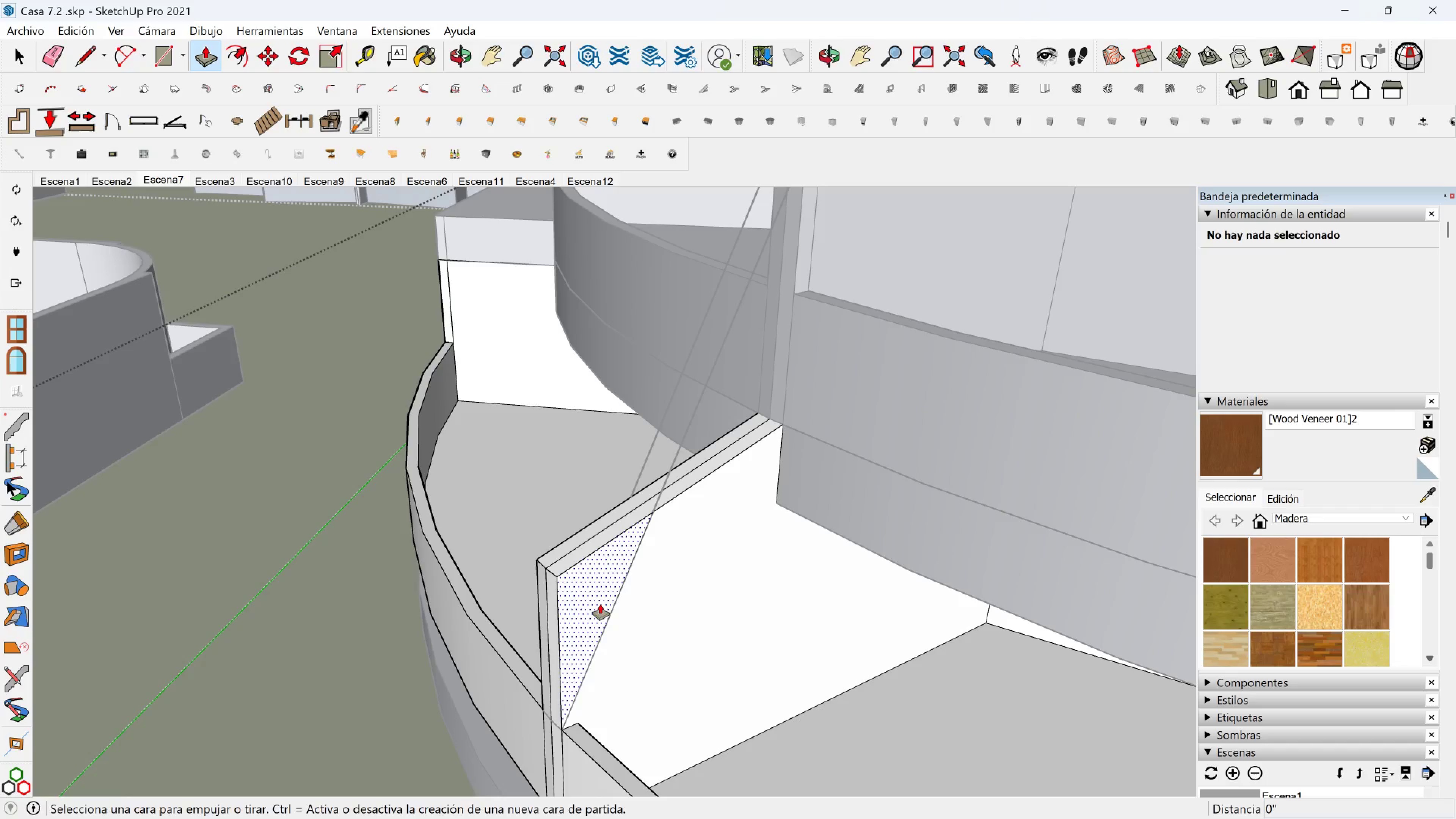 
left_click([600, 604])
 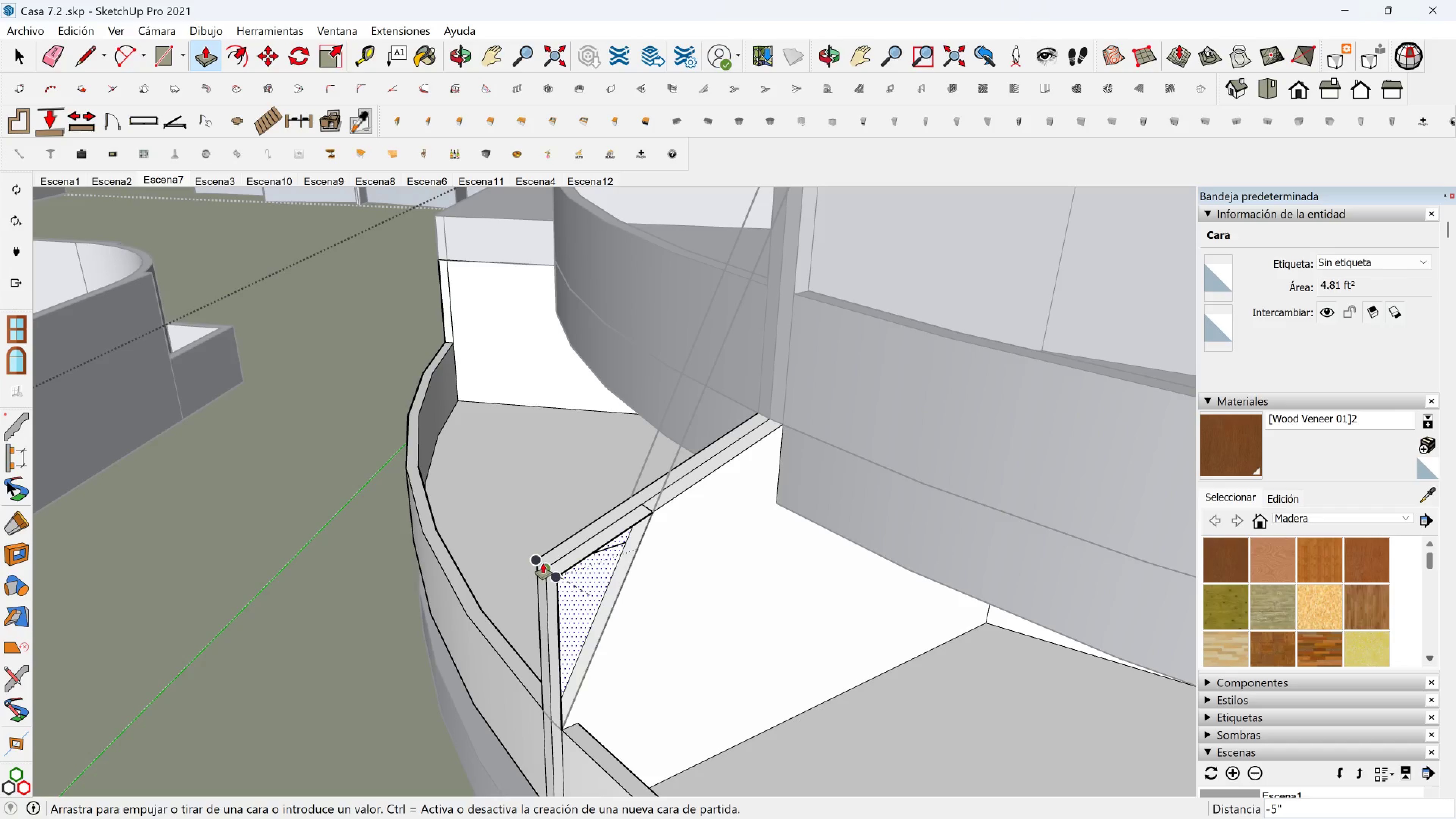 
left_click([543, 563])
 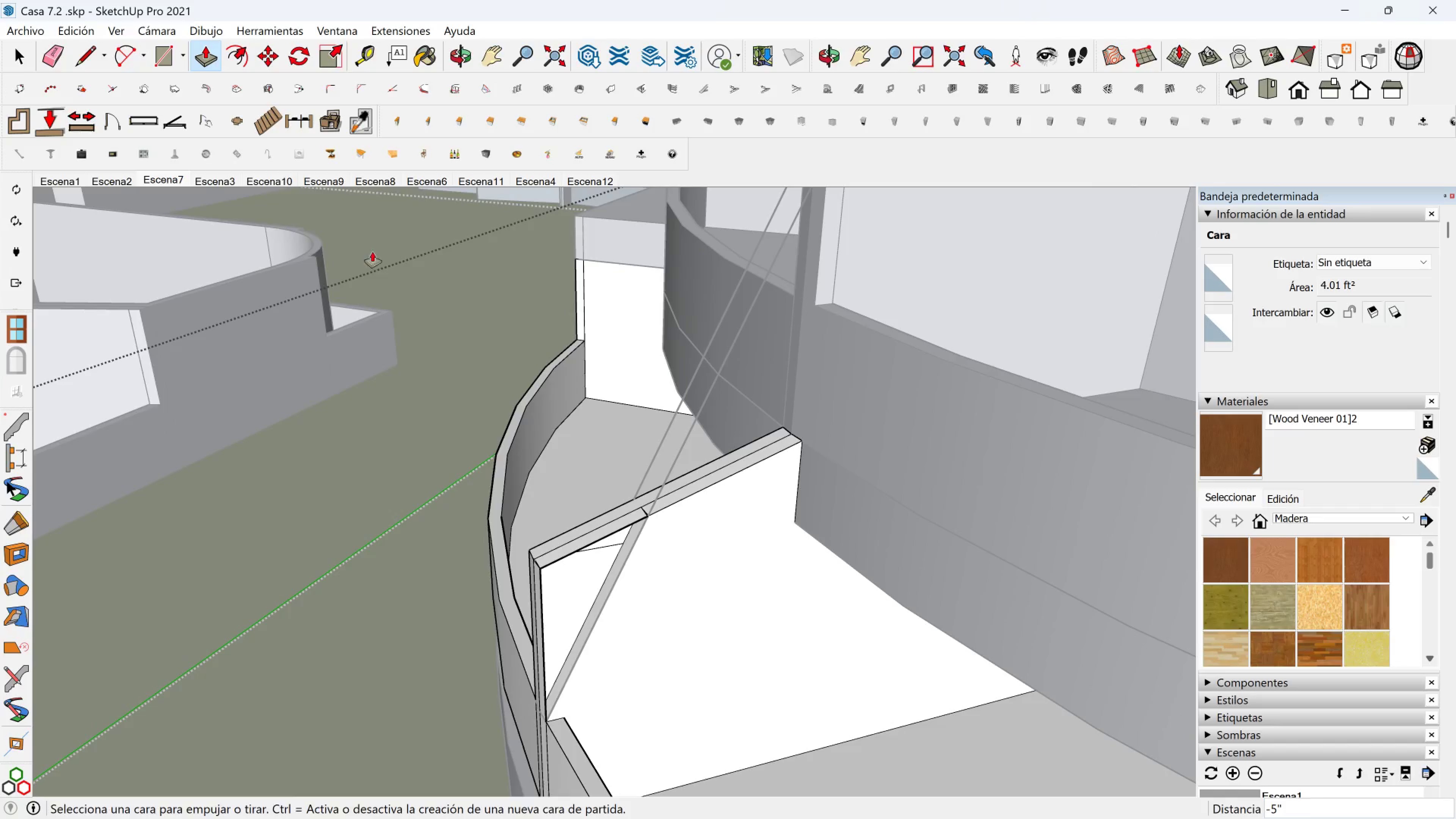 
left_click([52, 51])
 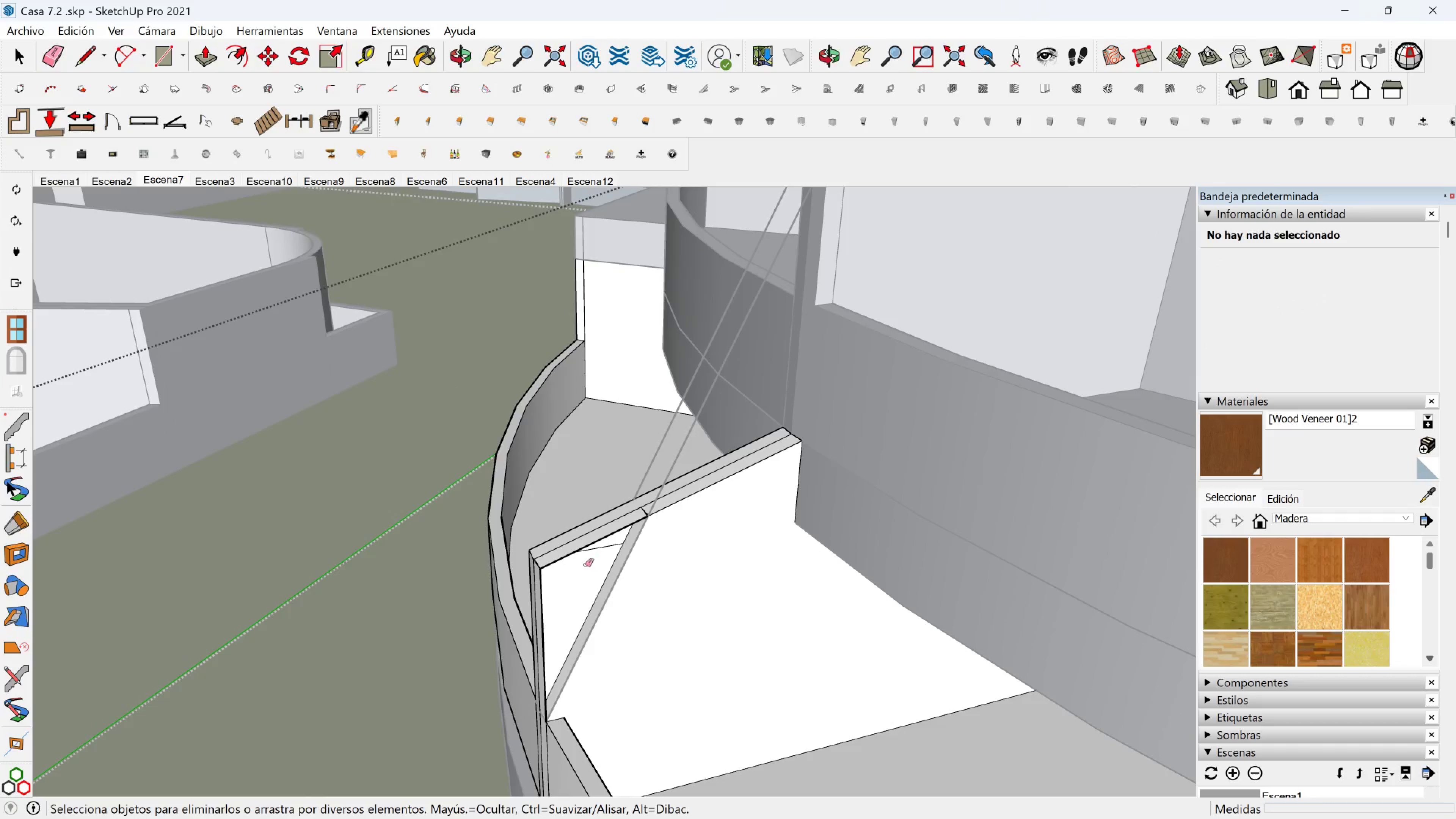 
left_click_drag(start_coordinate=[557, 564], to_coordinate=[553, 537])
 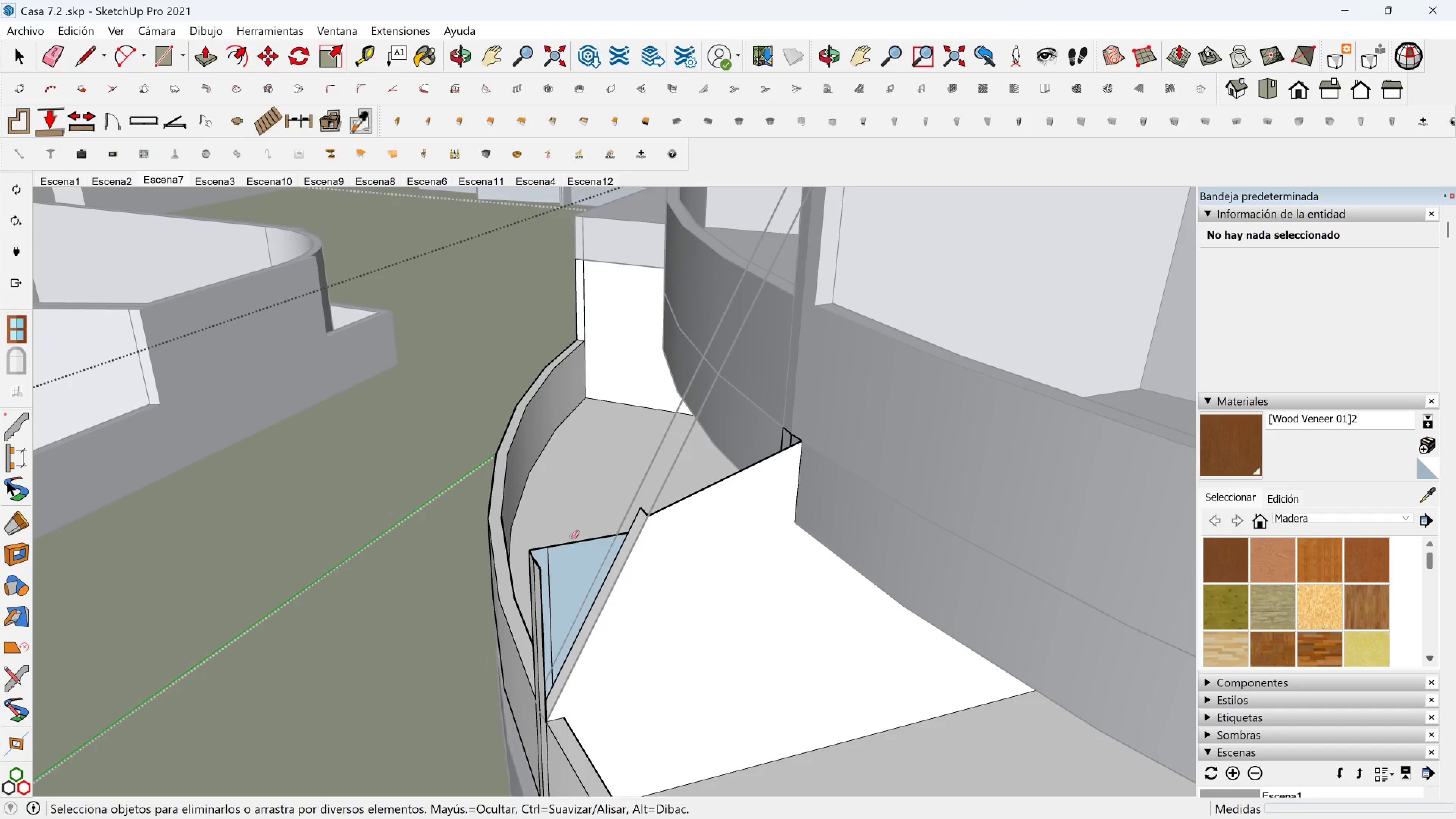 
left_click_drag(start_coordinate=[568, 538], to_coordinate=[533, 567])
 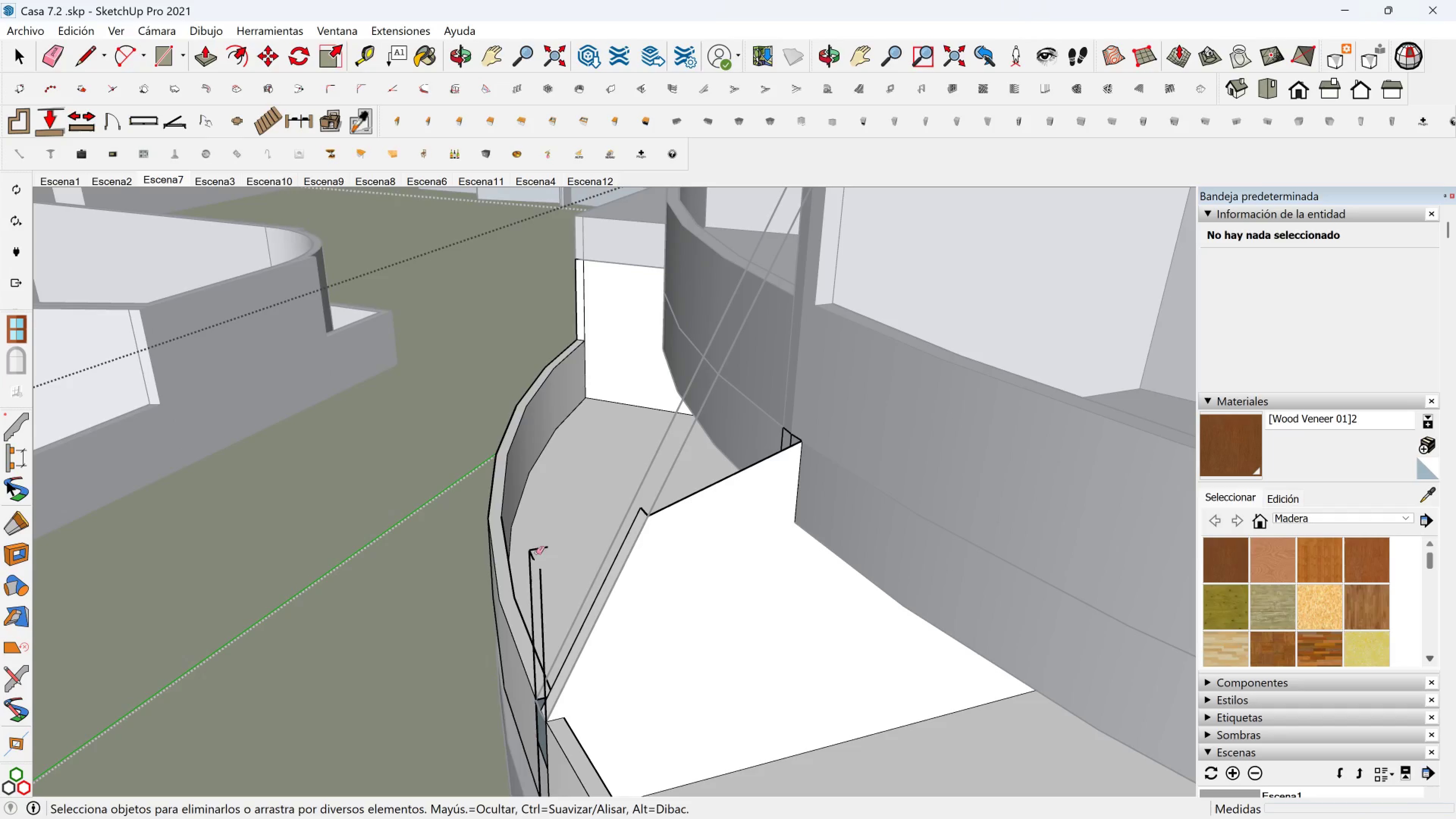 
left_click_drag(start_coordinate=[536, 551], to_coordinate=[535, 554])
 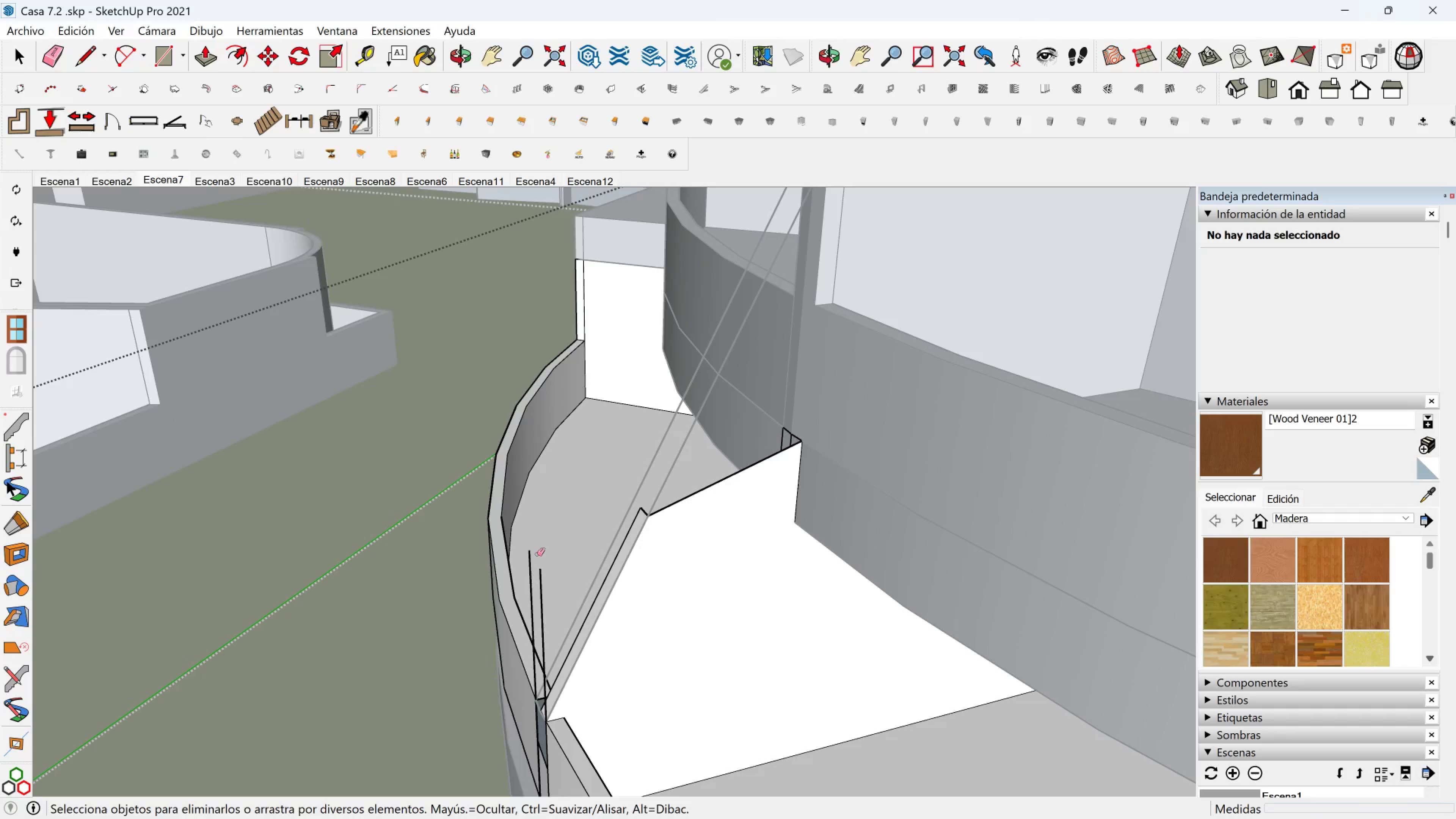 
left_click_drag(start_coordinate=[538, 573], to_coordinate=[529, 560])
 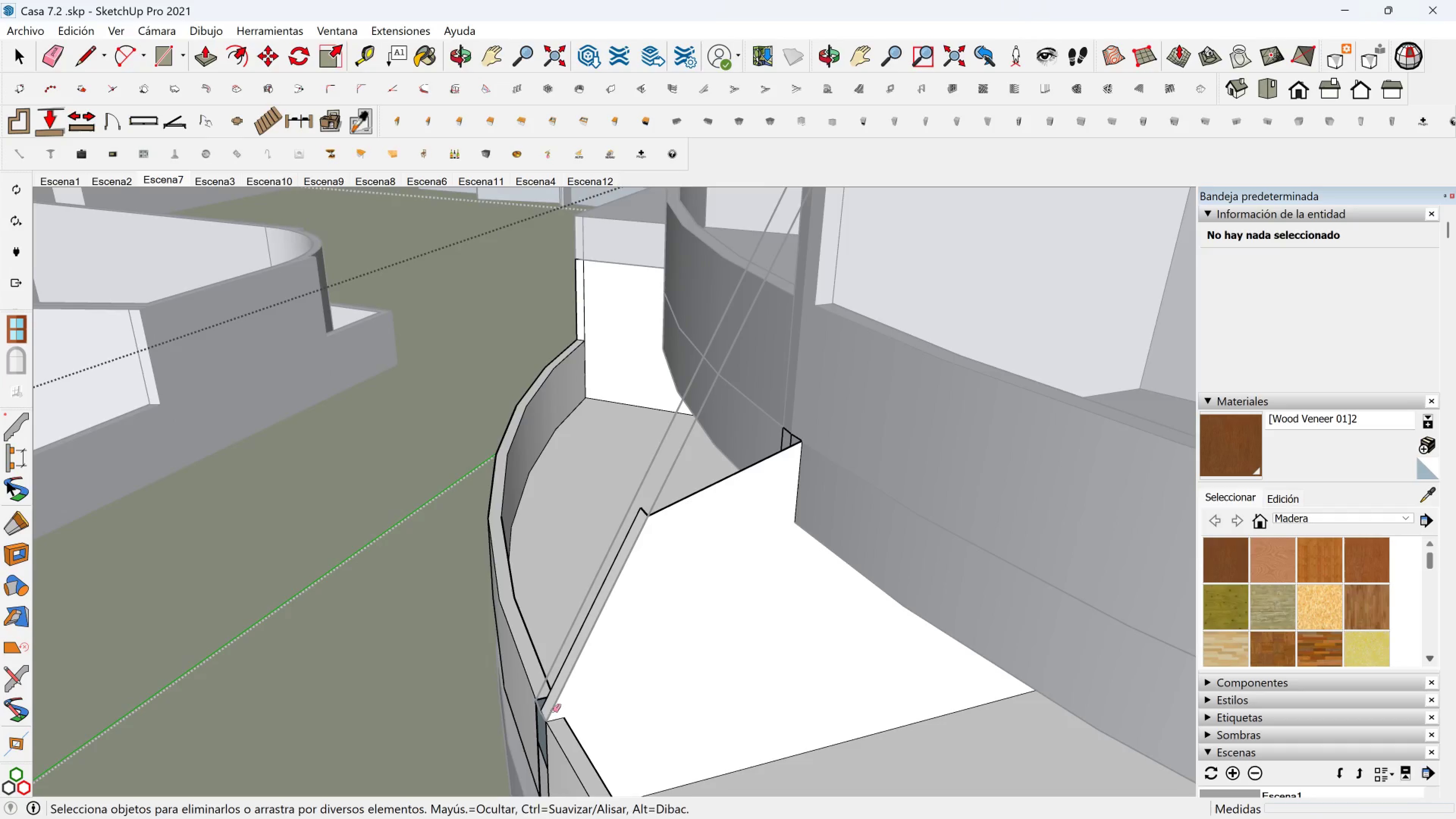 
key(Shift+ShiftLeft)
 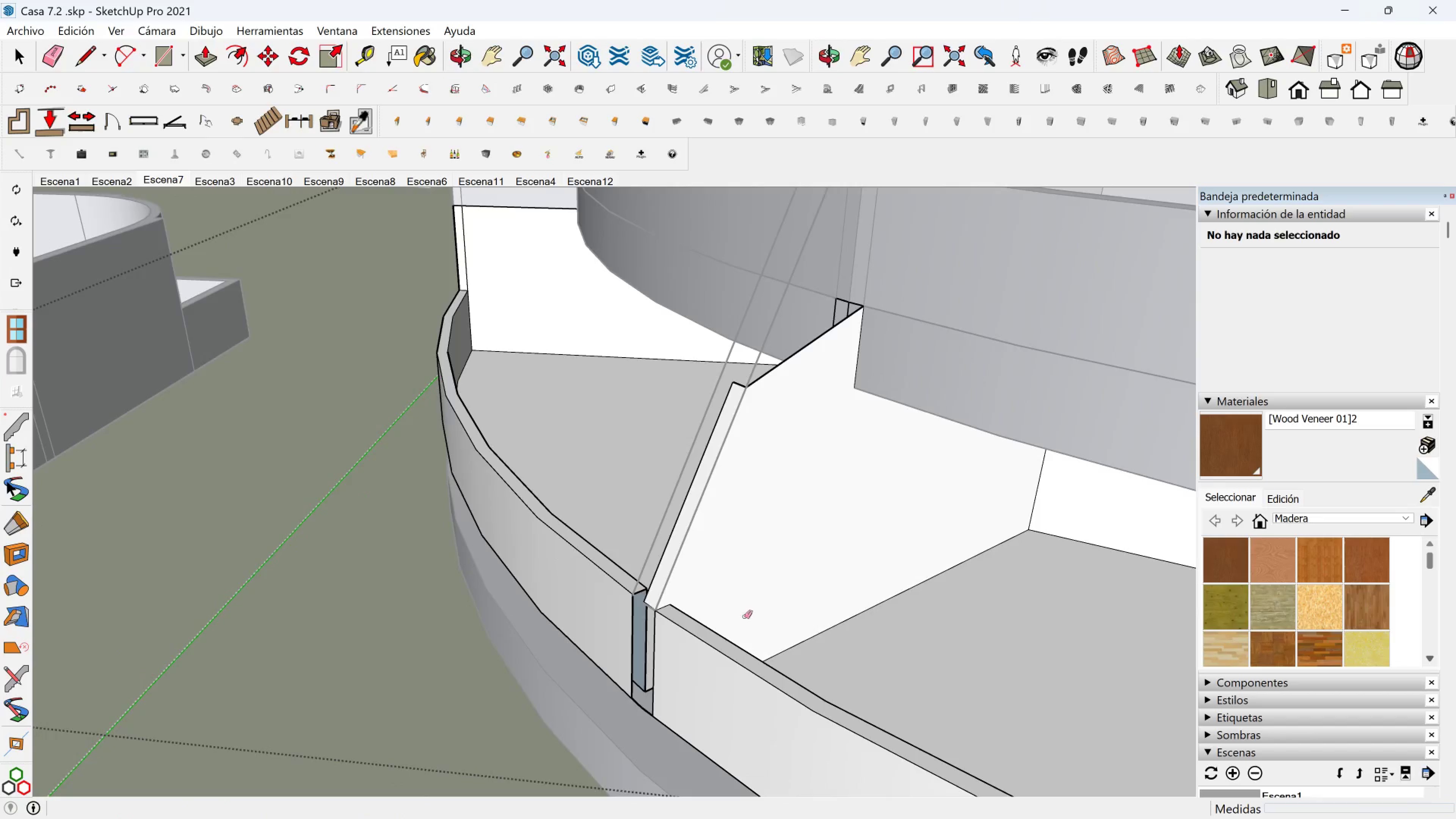 
key(Control+Z)
 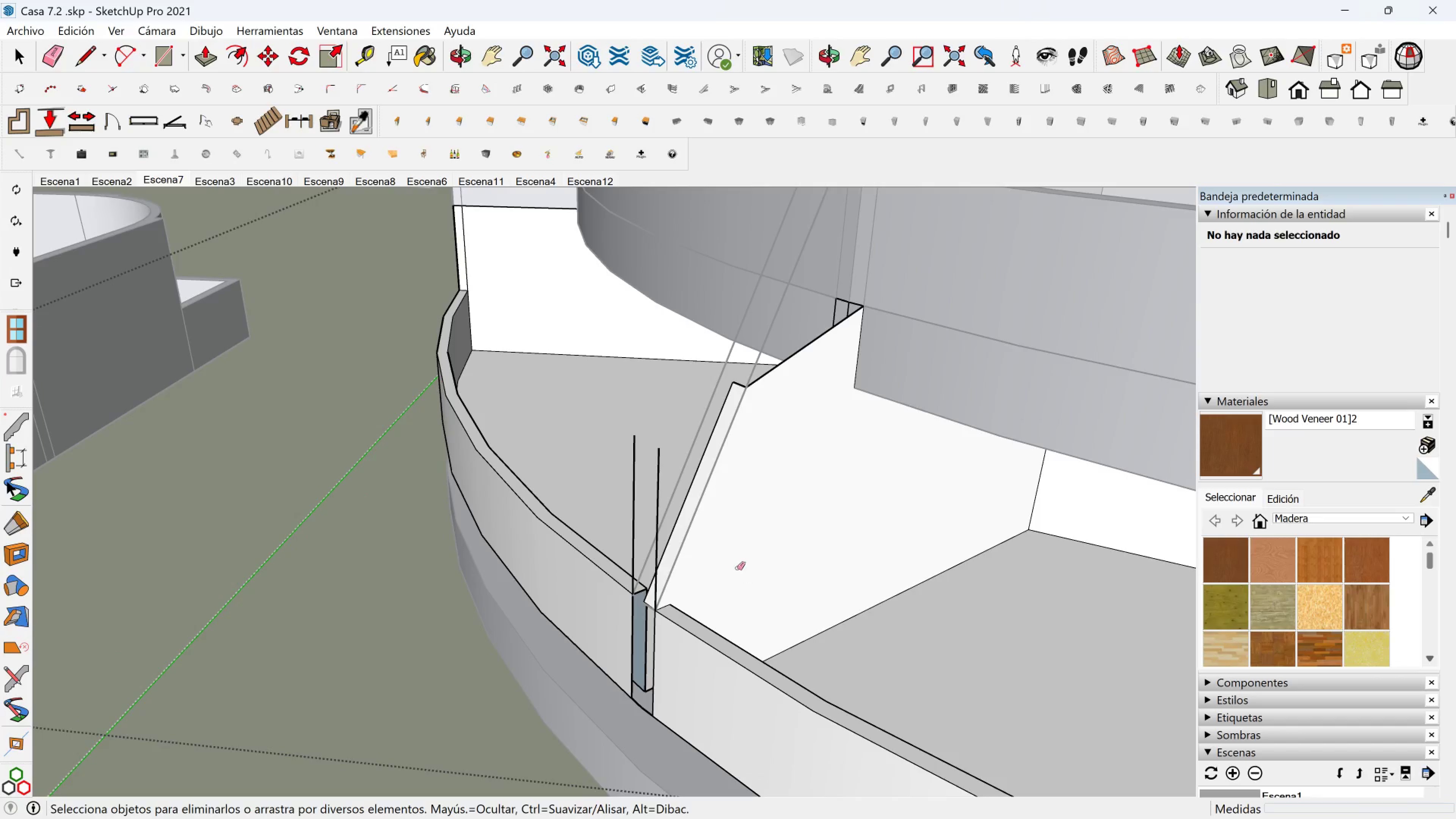 
key(Control+Z)
 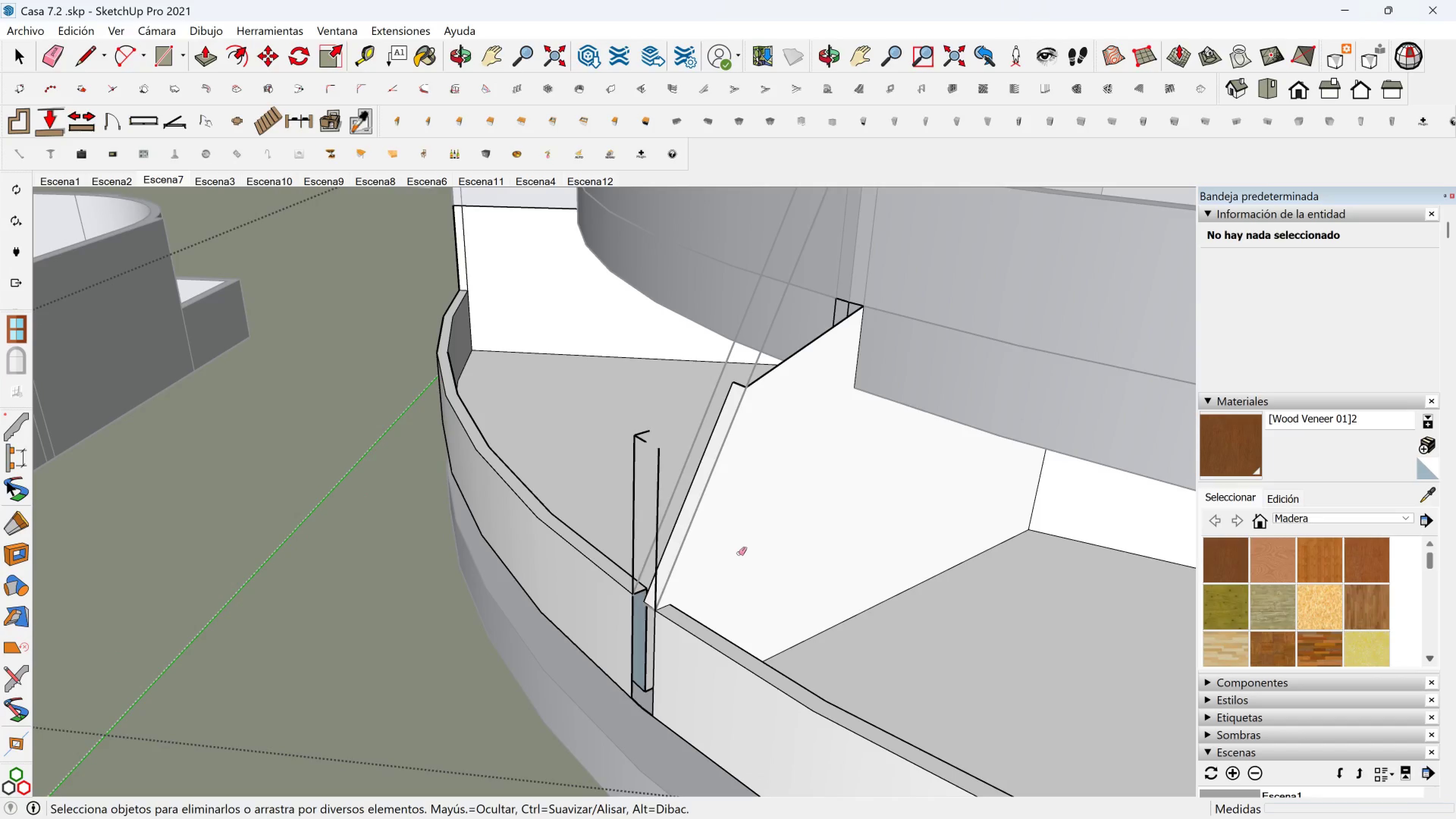 
key(Control+Z)
 